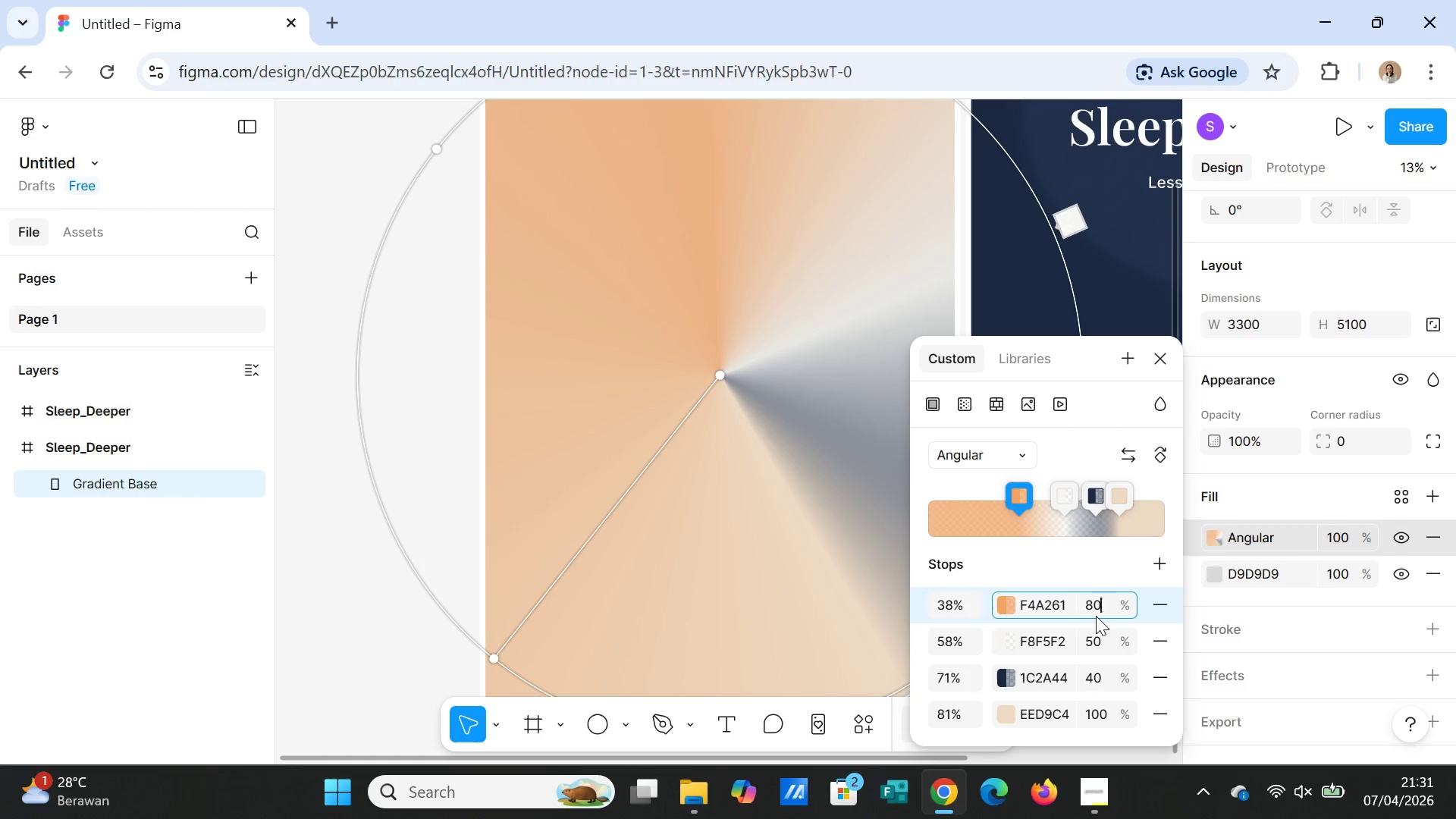 
key(Enter)
 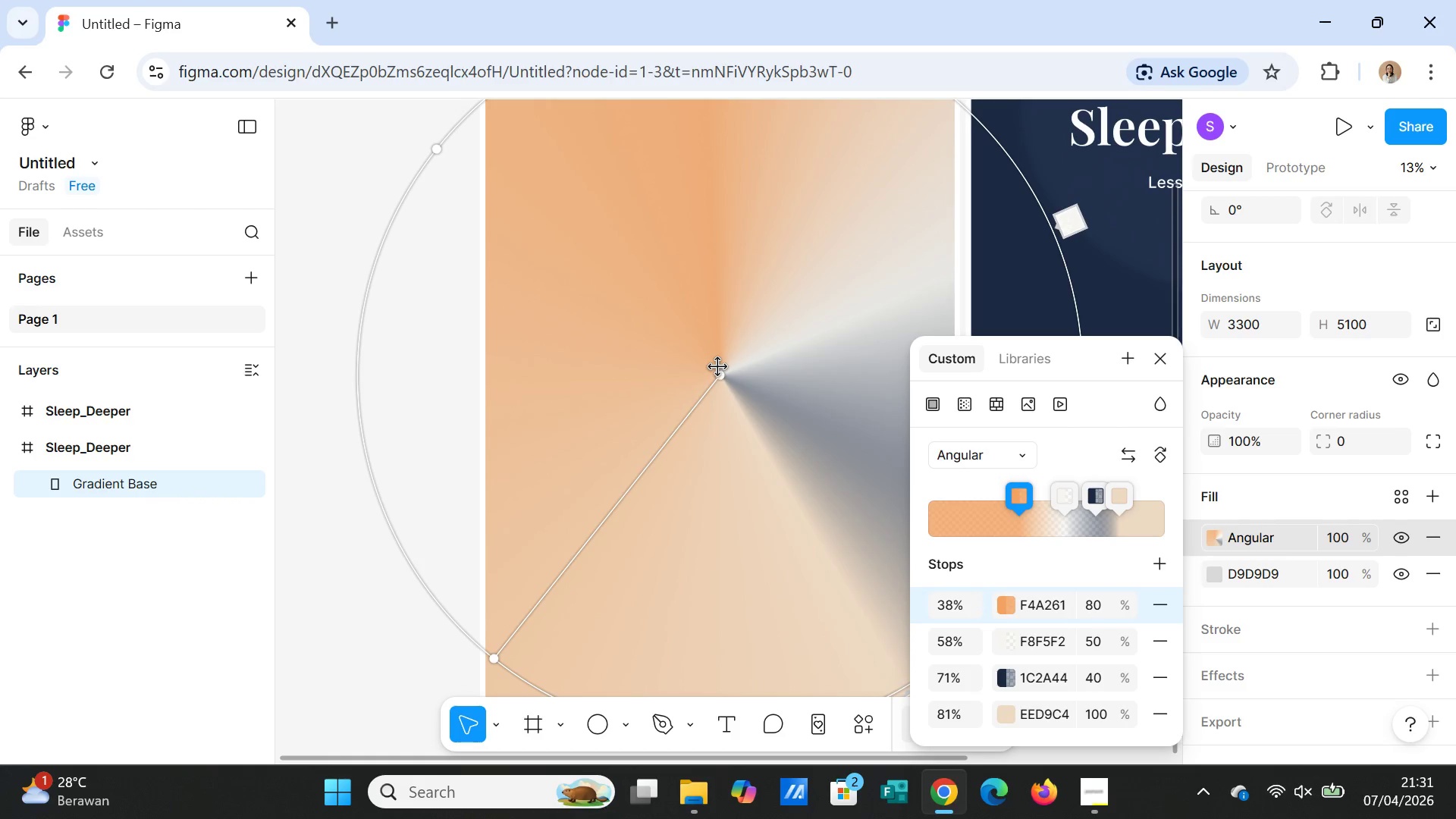 
left_click_drag(start_coordinate=[720, 362], to_coordinate=[723, 336])
 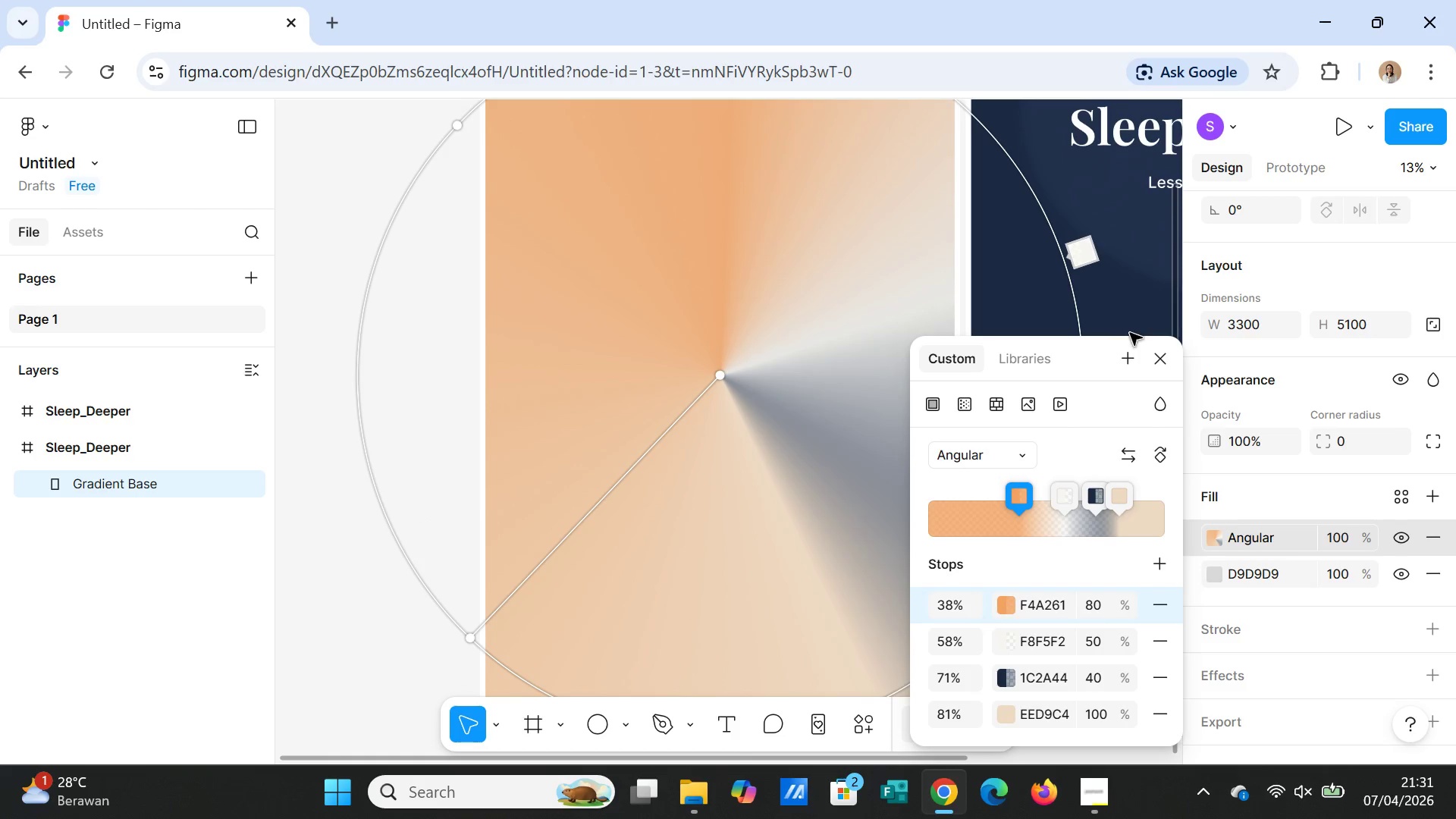 
scroll: coordinate [836, 294], scroll_direction: up, amount: 8.0
 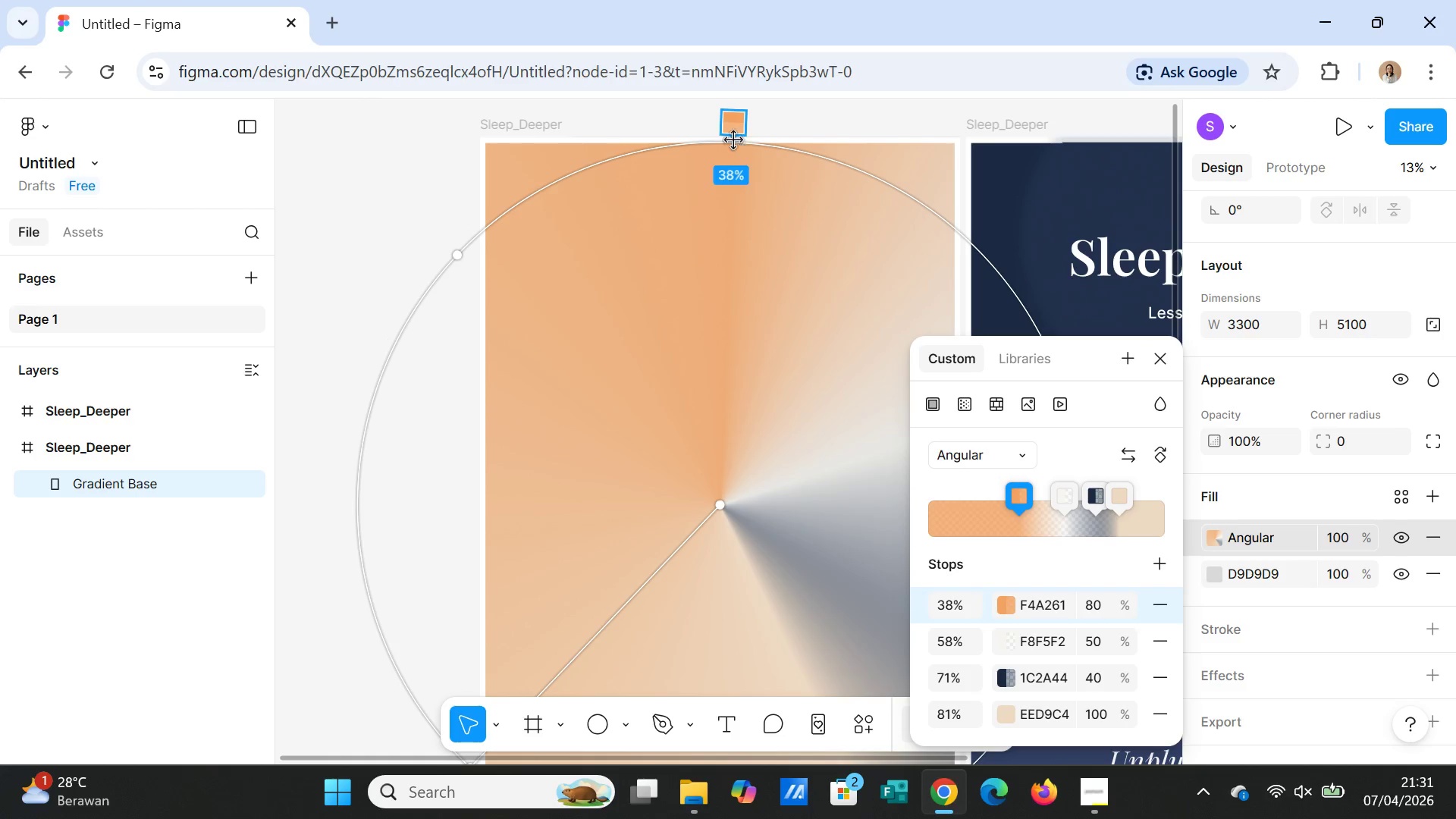 
left_click_drag(start_coordinate=[733, 127], to_coordinate=[948, 270])
 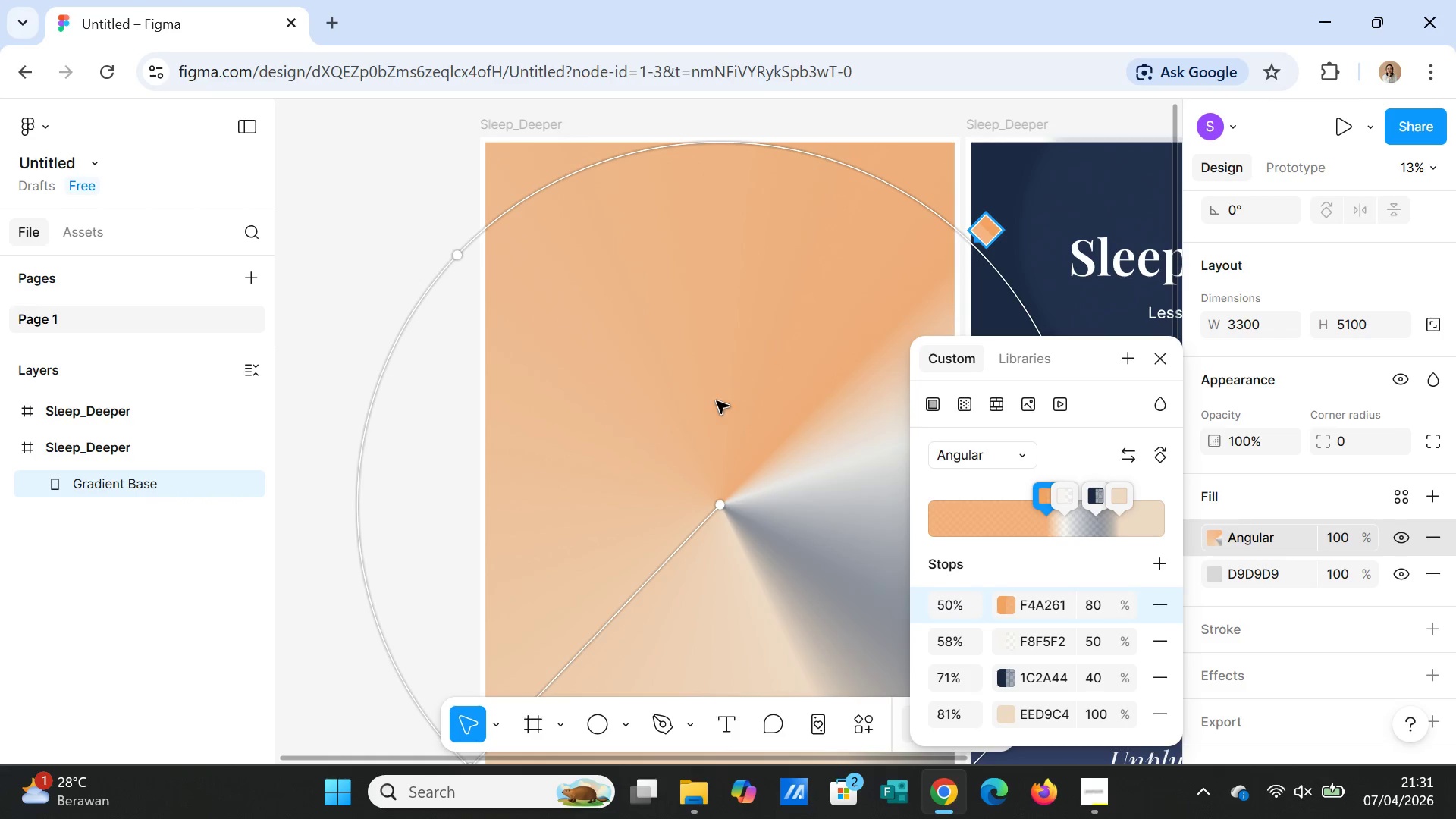 
scroll: coordinate [702, 435], scroll_direction: down, amount: 4.0
 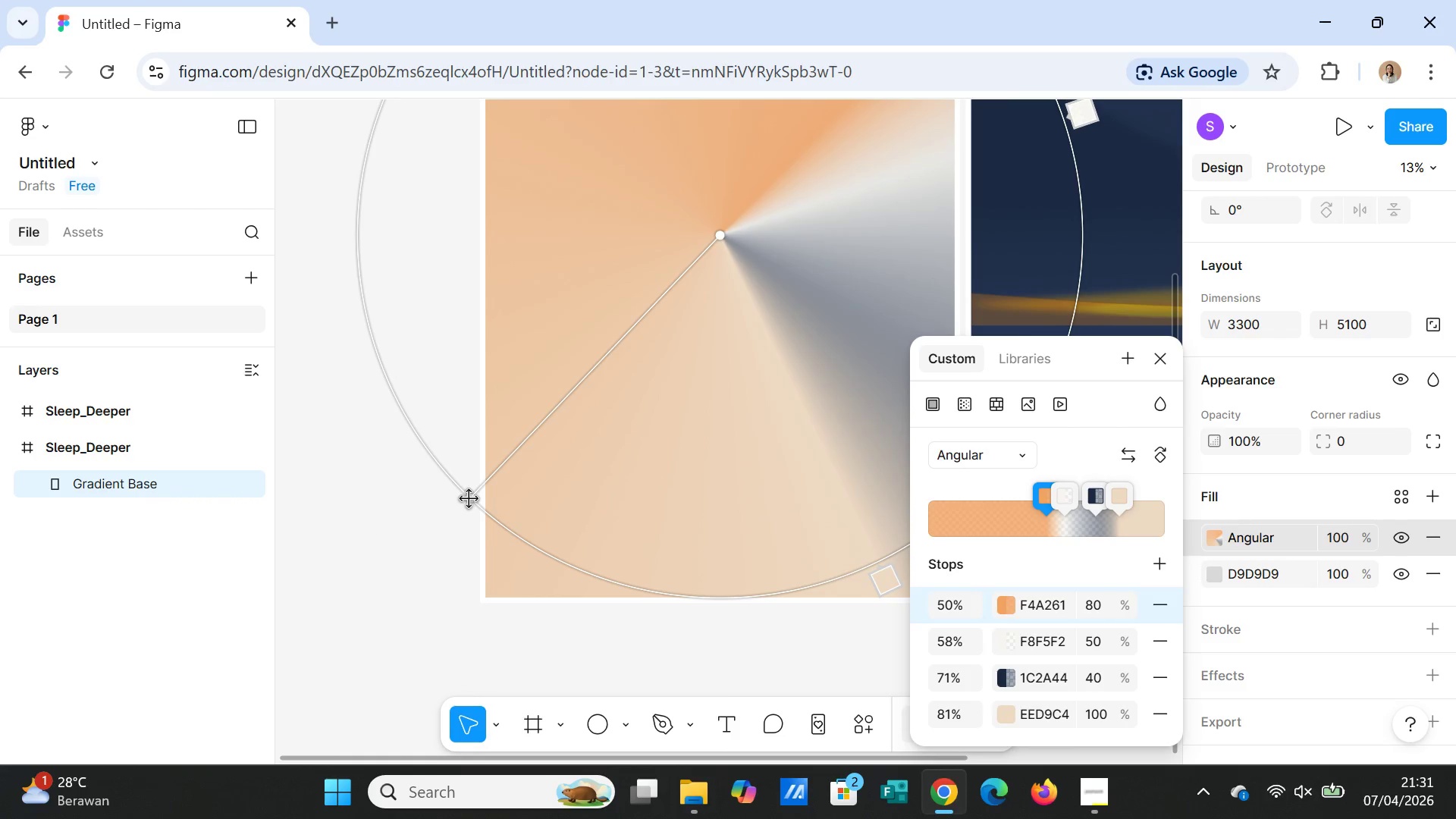 
left_click([469, 499])
 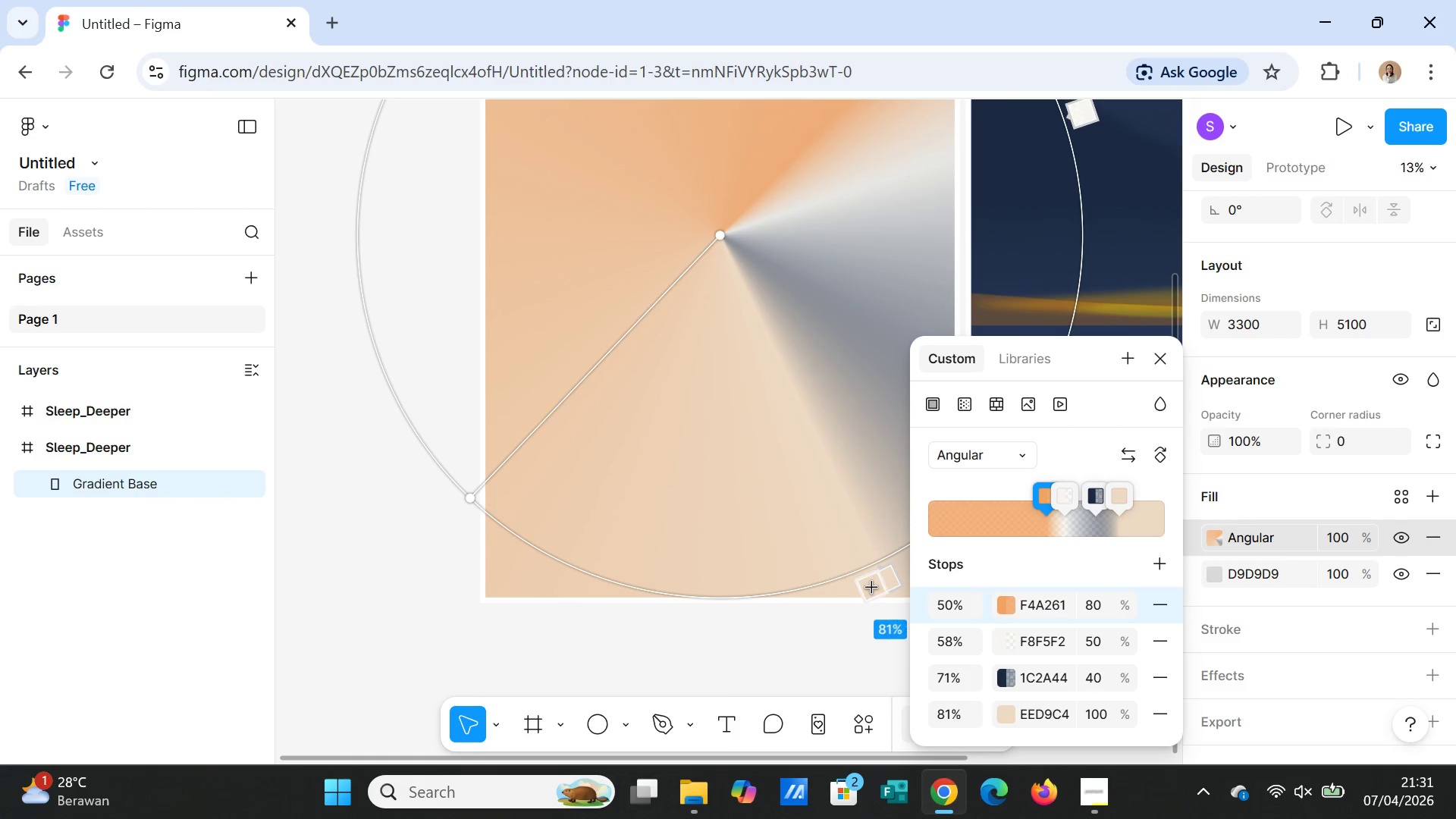 
left_click_drag(start_coordinate=[884, 583], to_coordinate=[774, 569])
 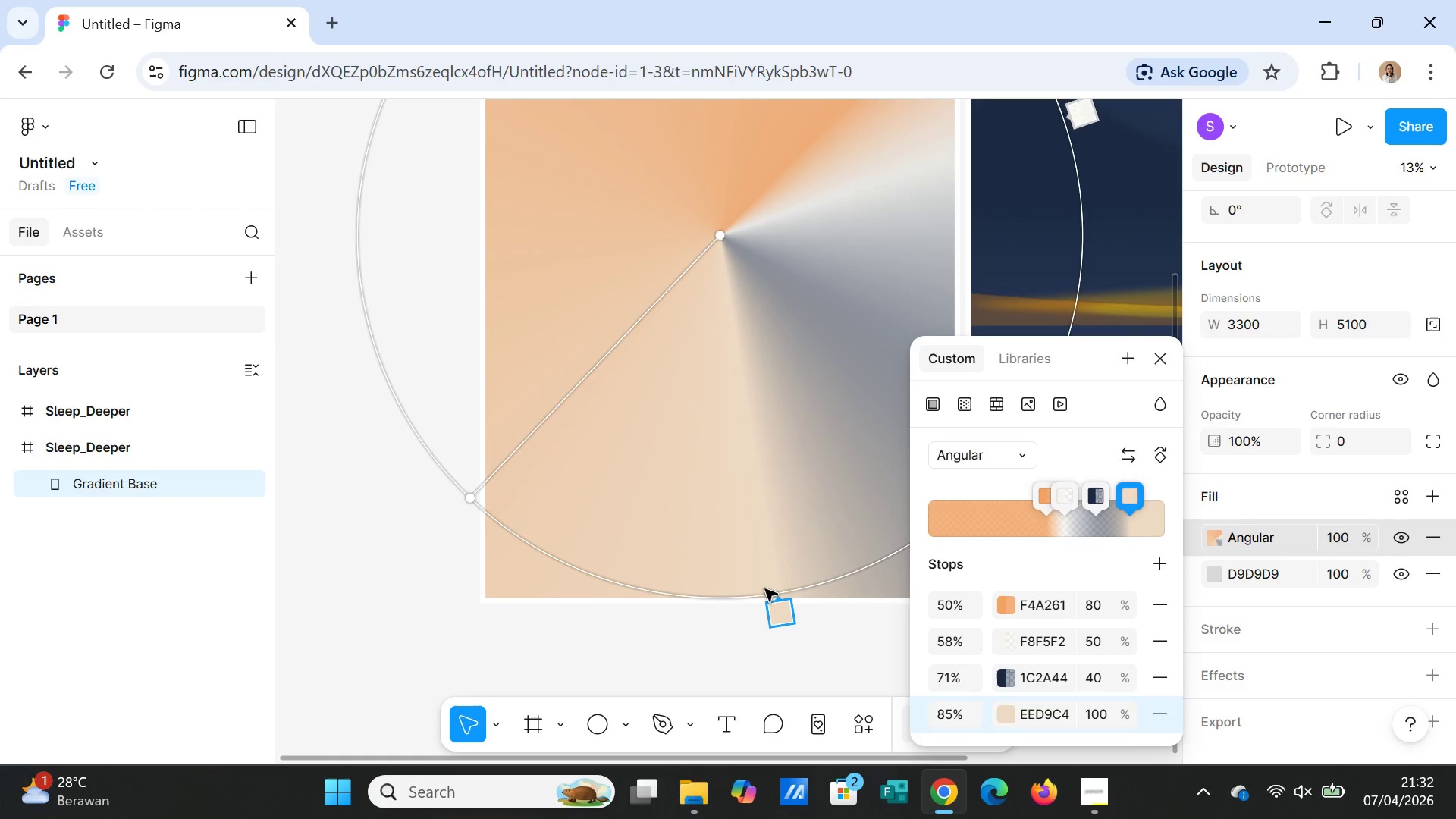 
scroll: coordinate [908, 507], scroll_direction: up, amount: 2.0
 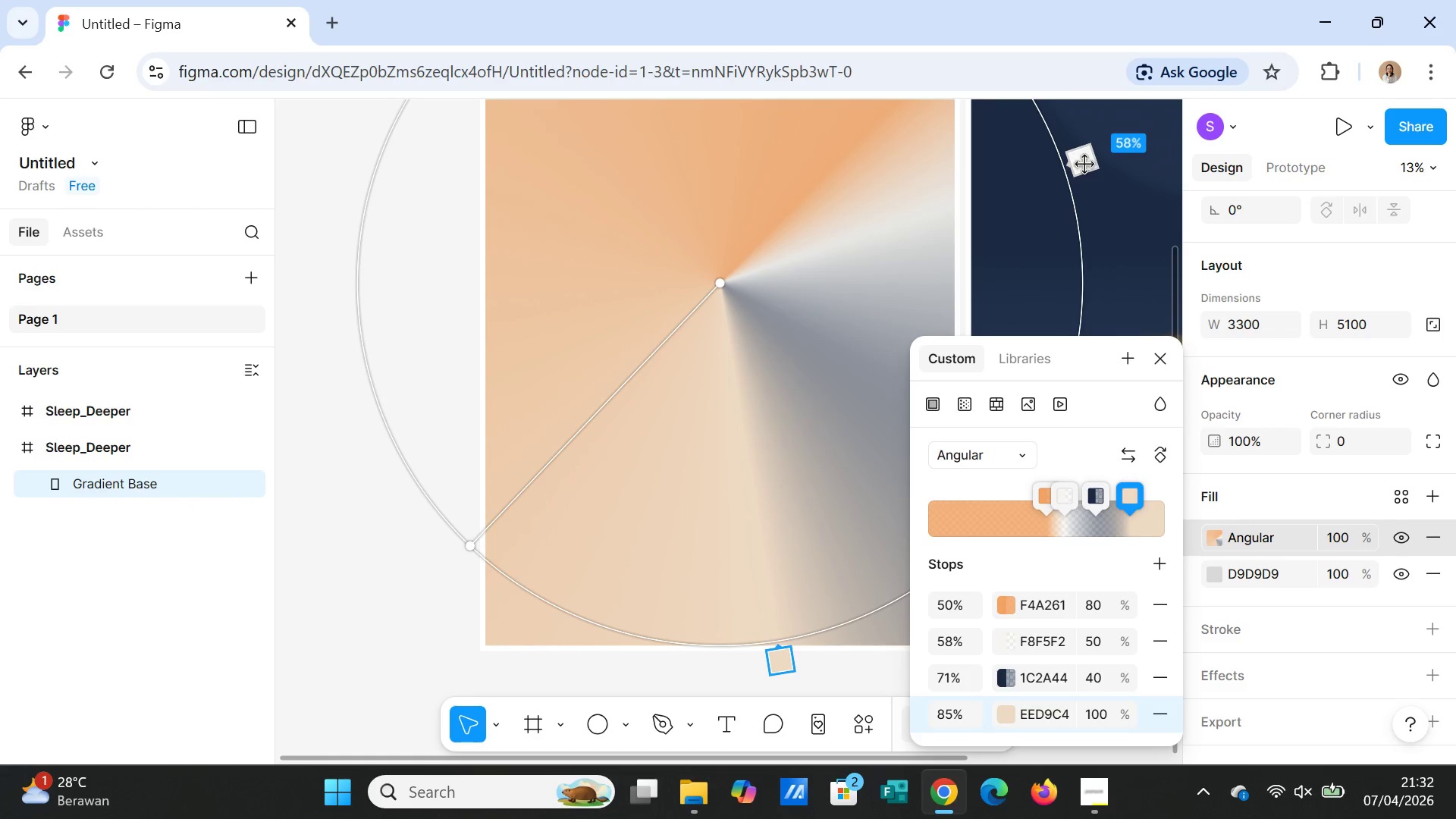 
left_click_drag(start_coordinate=[1085, 165], to_coordinate=[977, 233])
 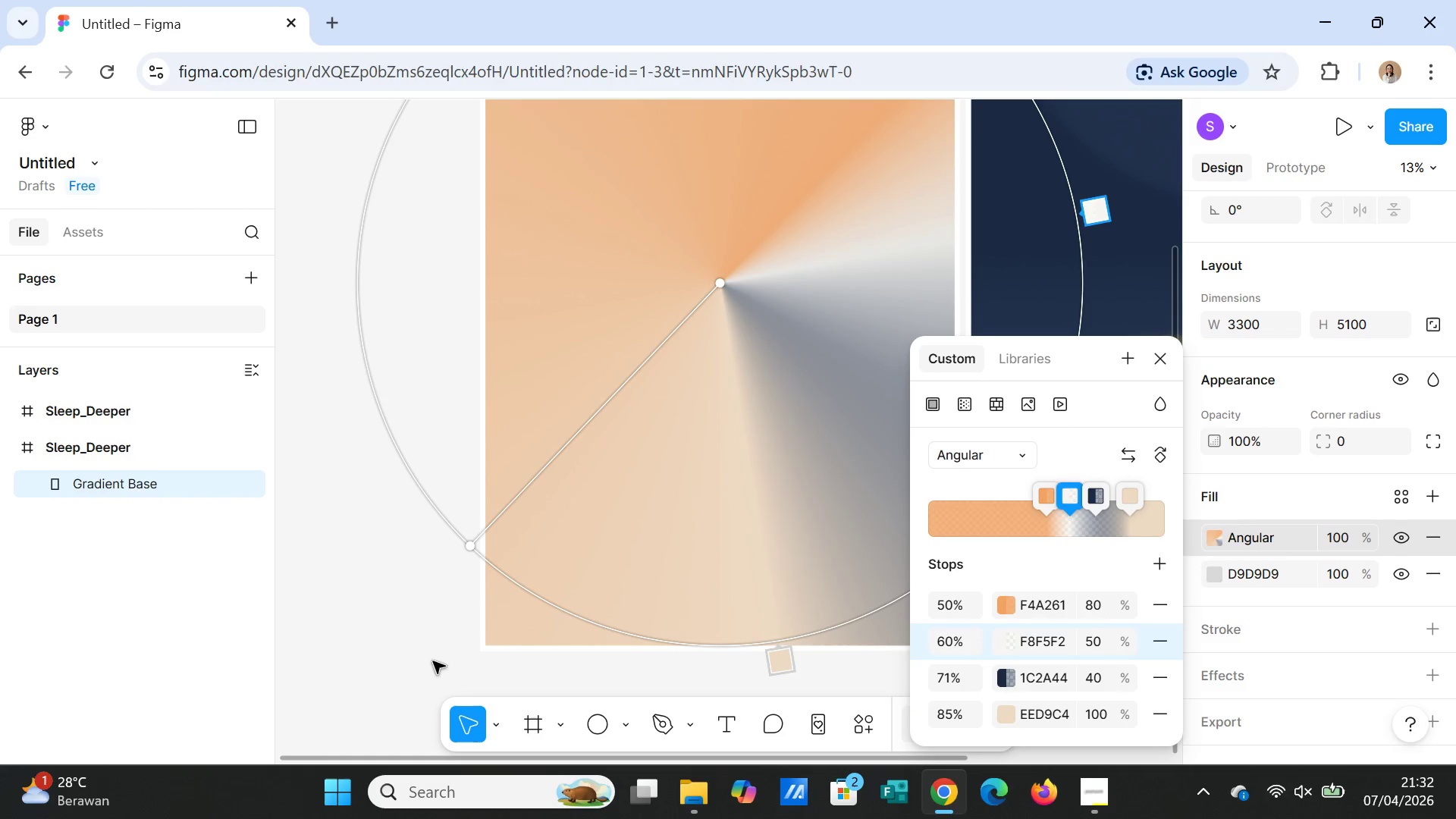 
left_click([427, 615])
 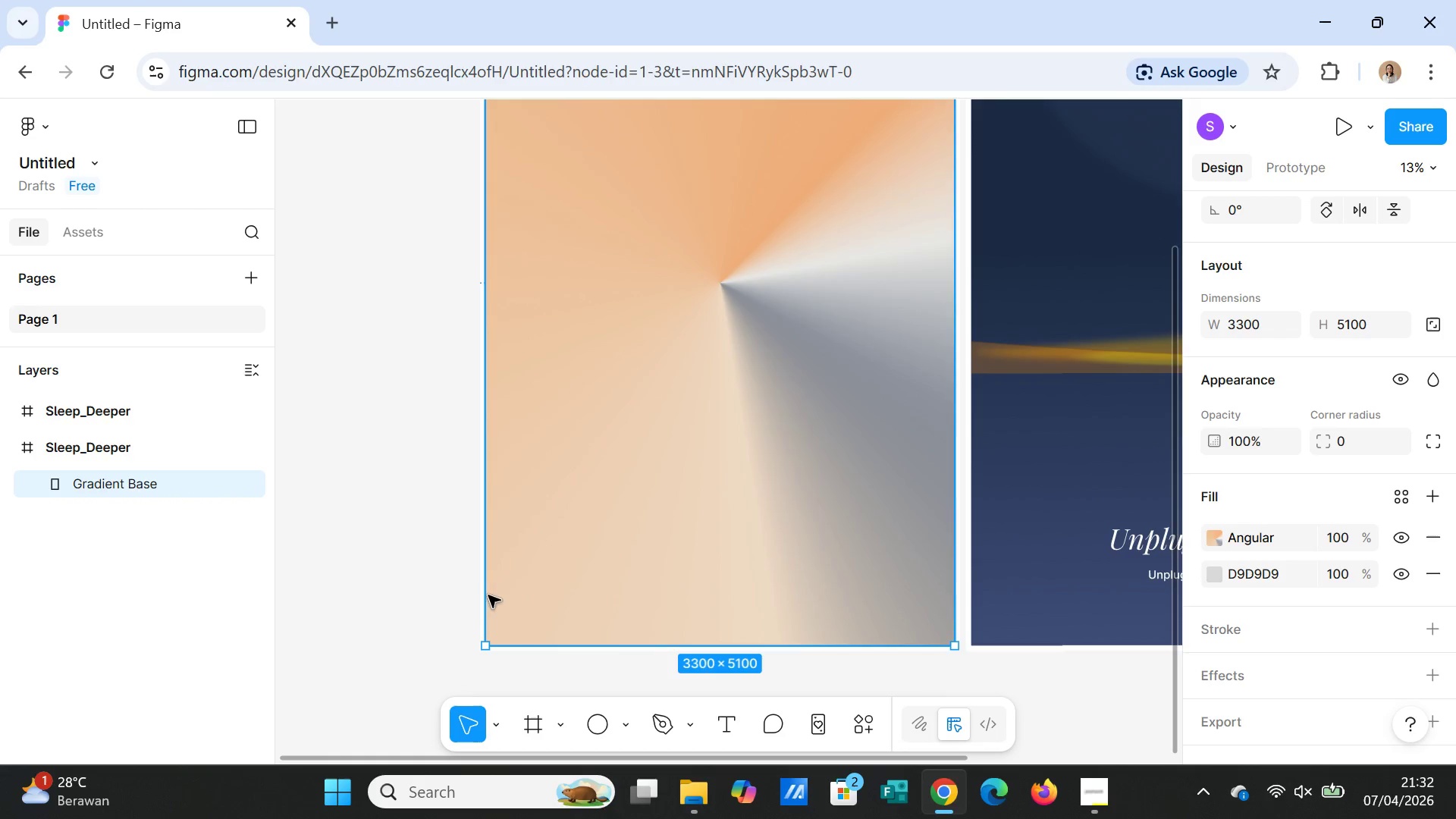 
scroll: coordinate [507, 592], scroll_direction: up, amount: 6.0
 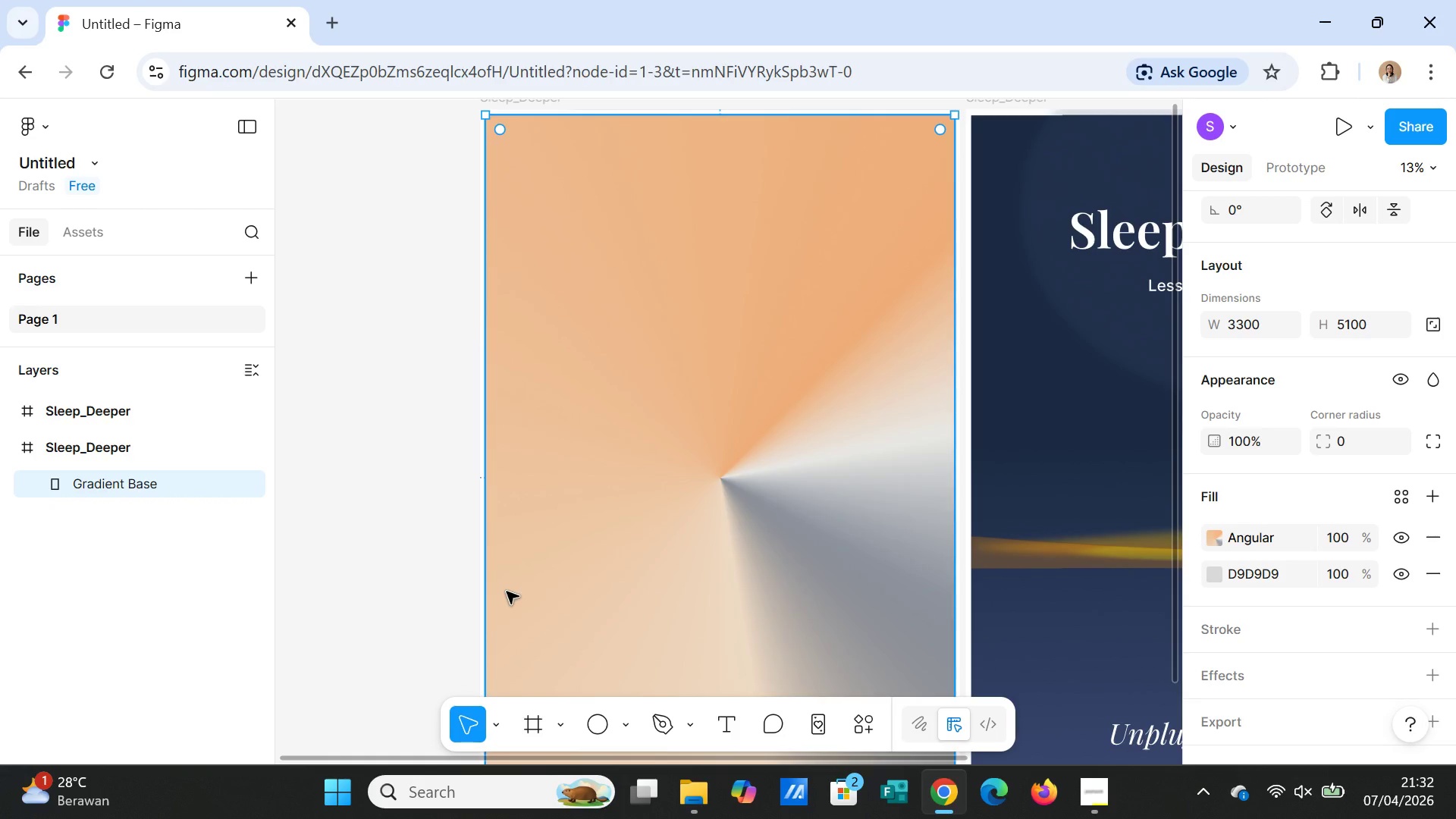 
scroll: coordinate [507, 592], scroll_direction: down, amount: 6.0
 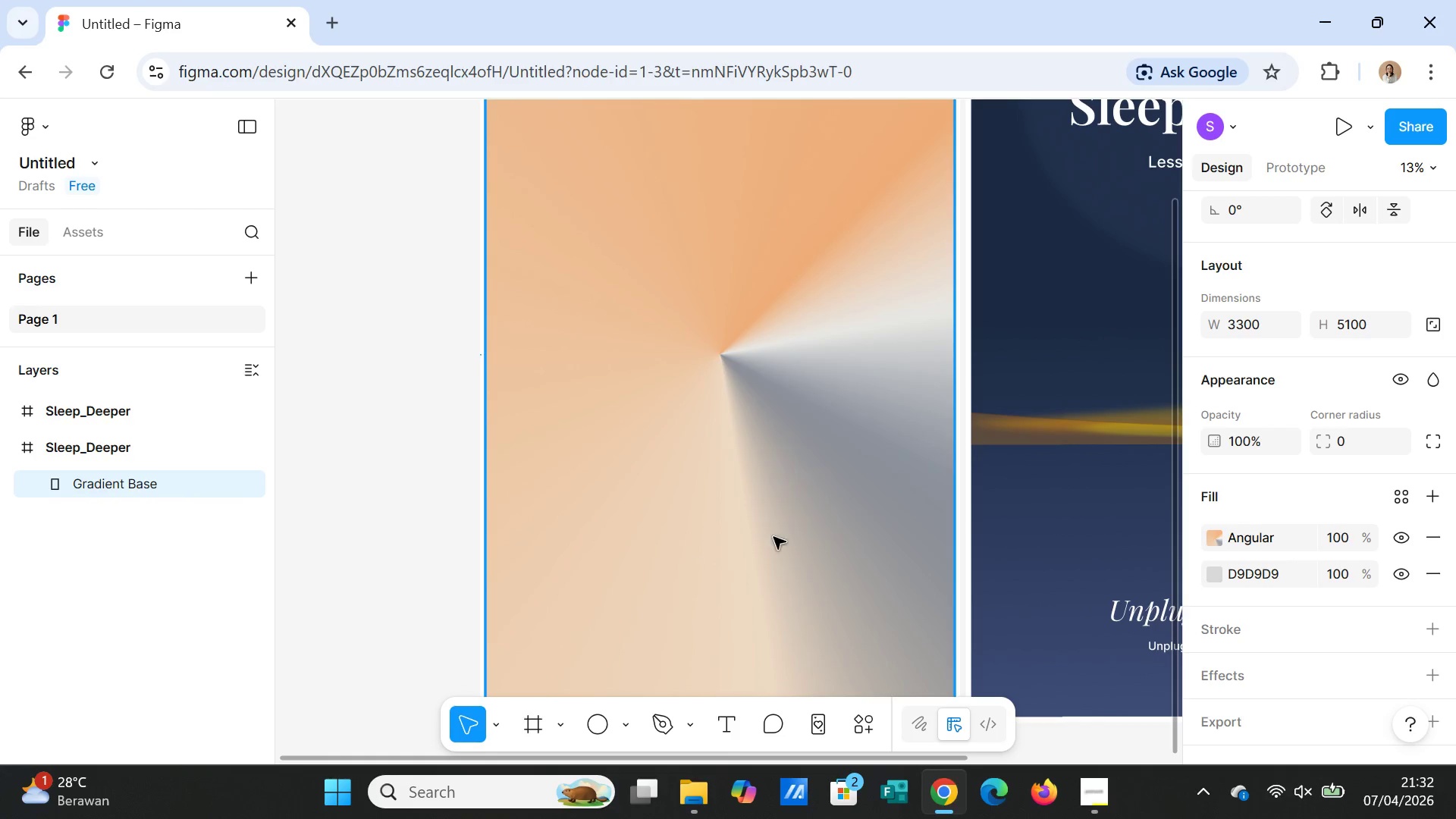 
left_click([774, 535])
 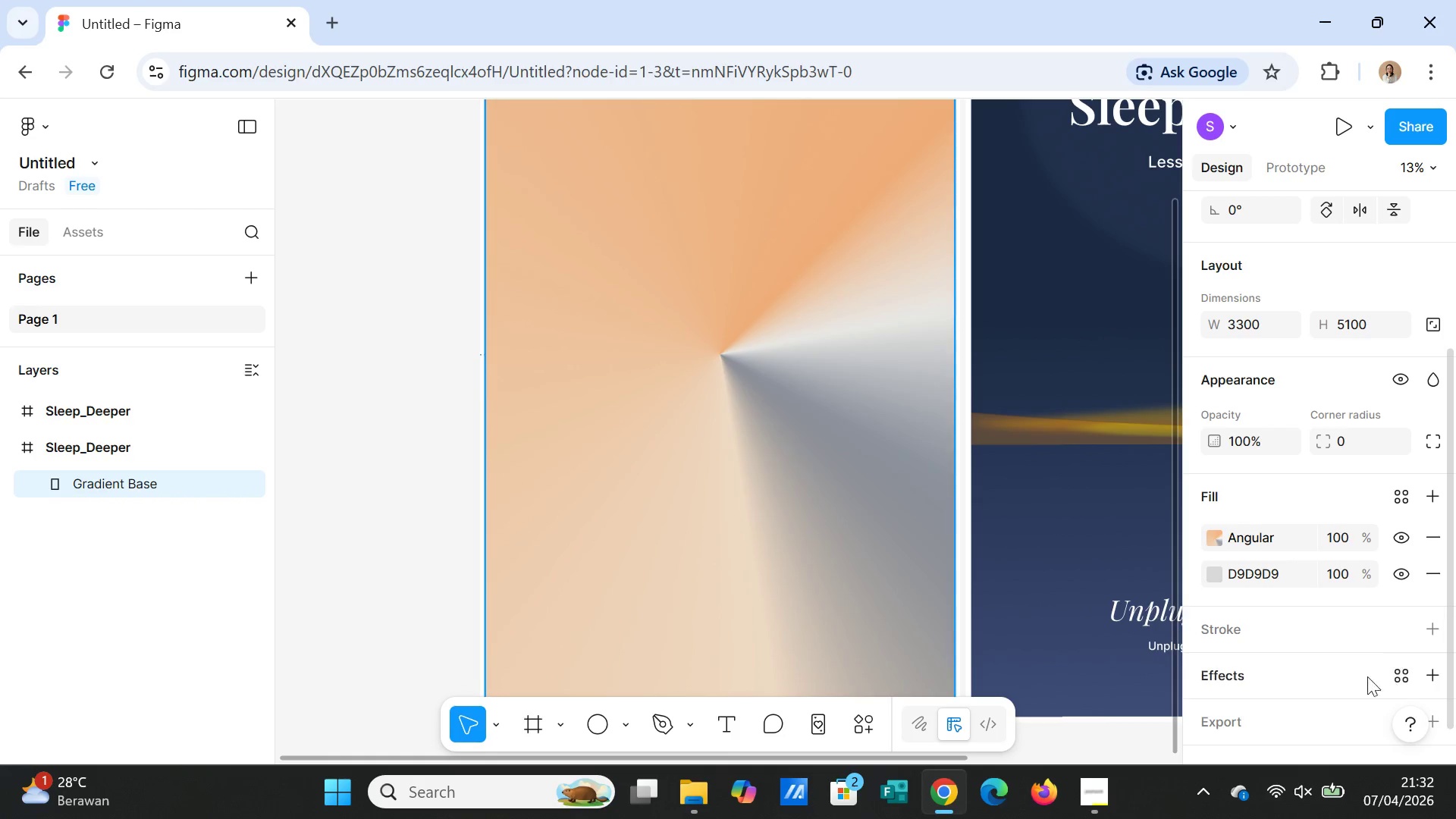 
scroll: coordinate [1325, 664], scroll_direction: down, amount: 3.0
 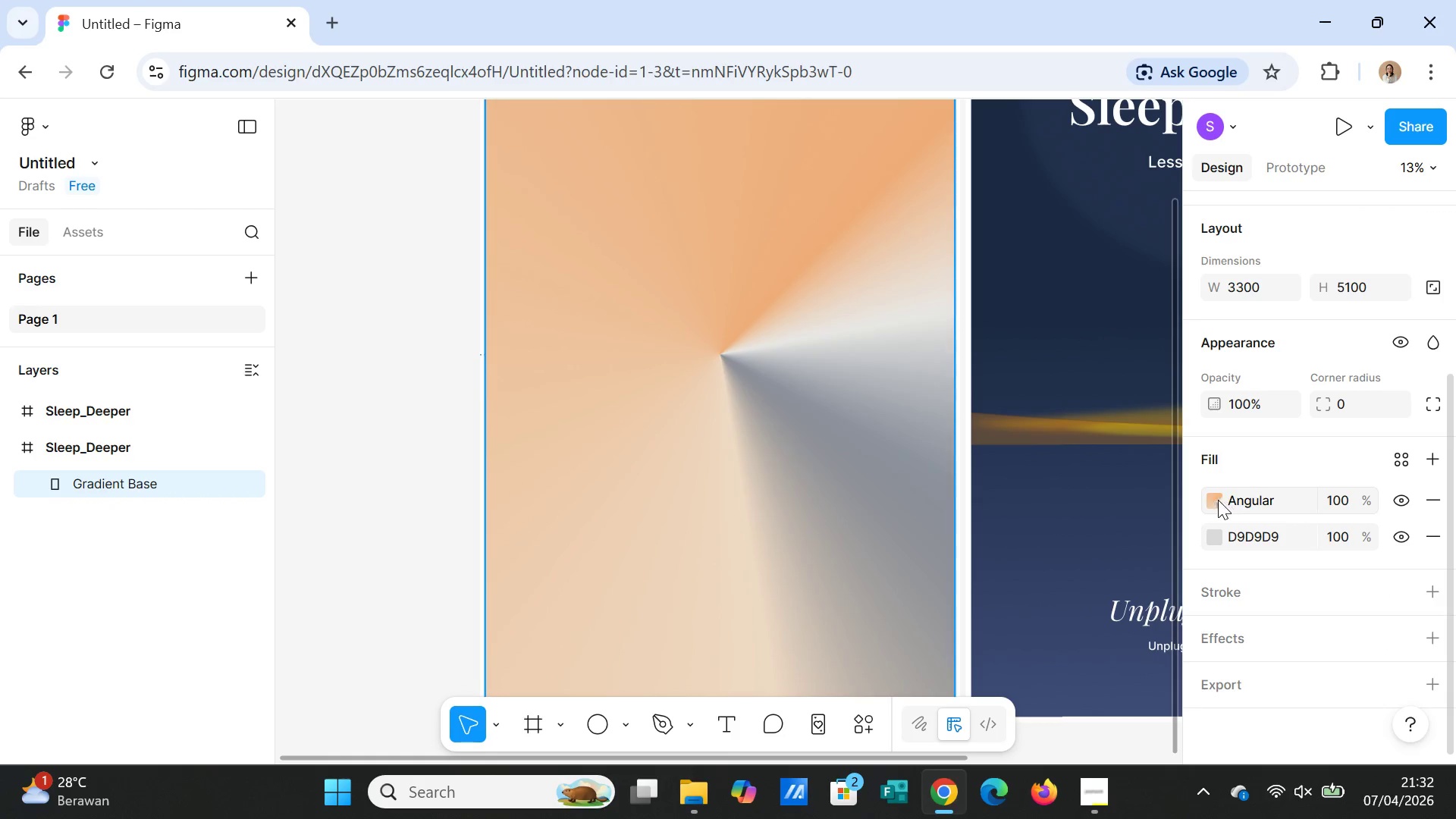 
left_click([1216, 500])
 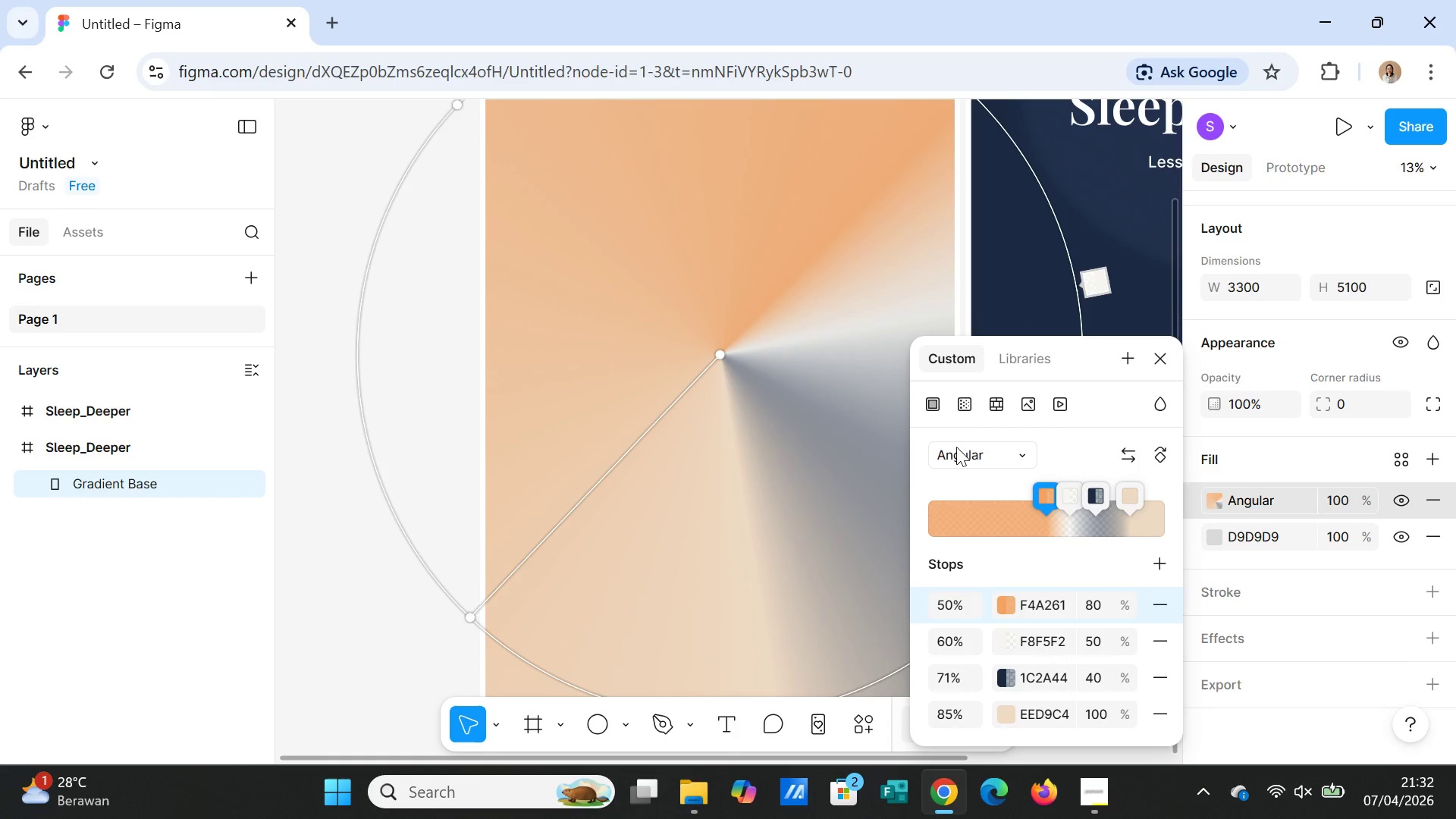 
left_click([956, 447])
 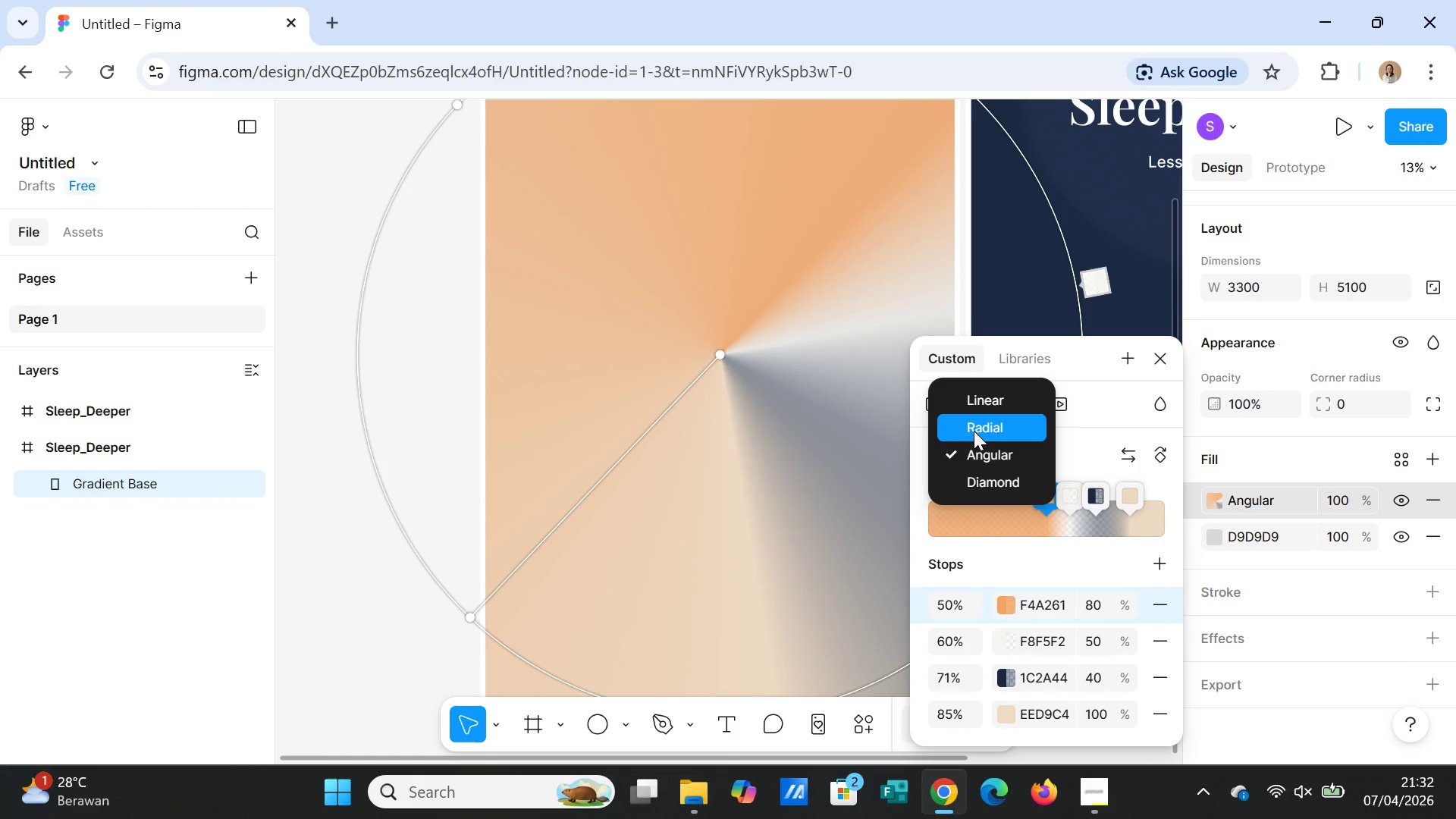 
left_click([974, 431])
 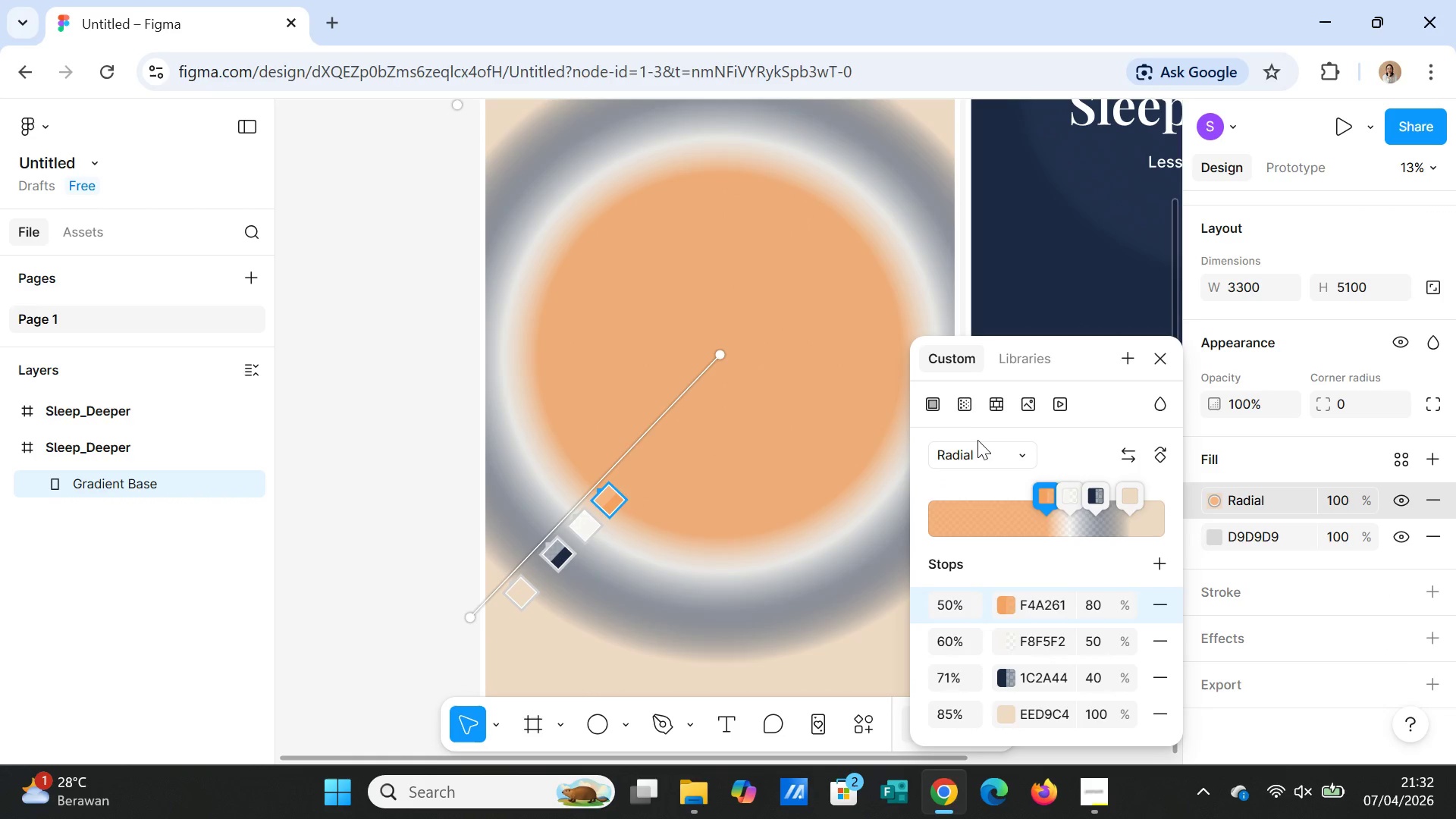 
left_click([981, 450])
 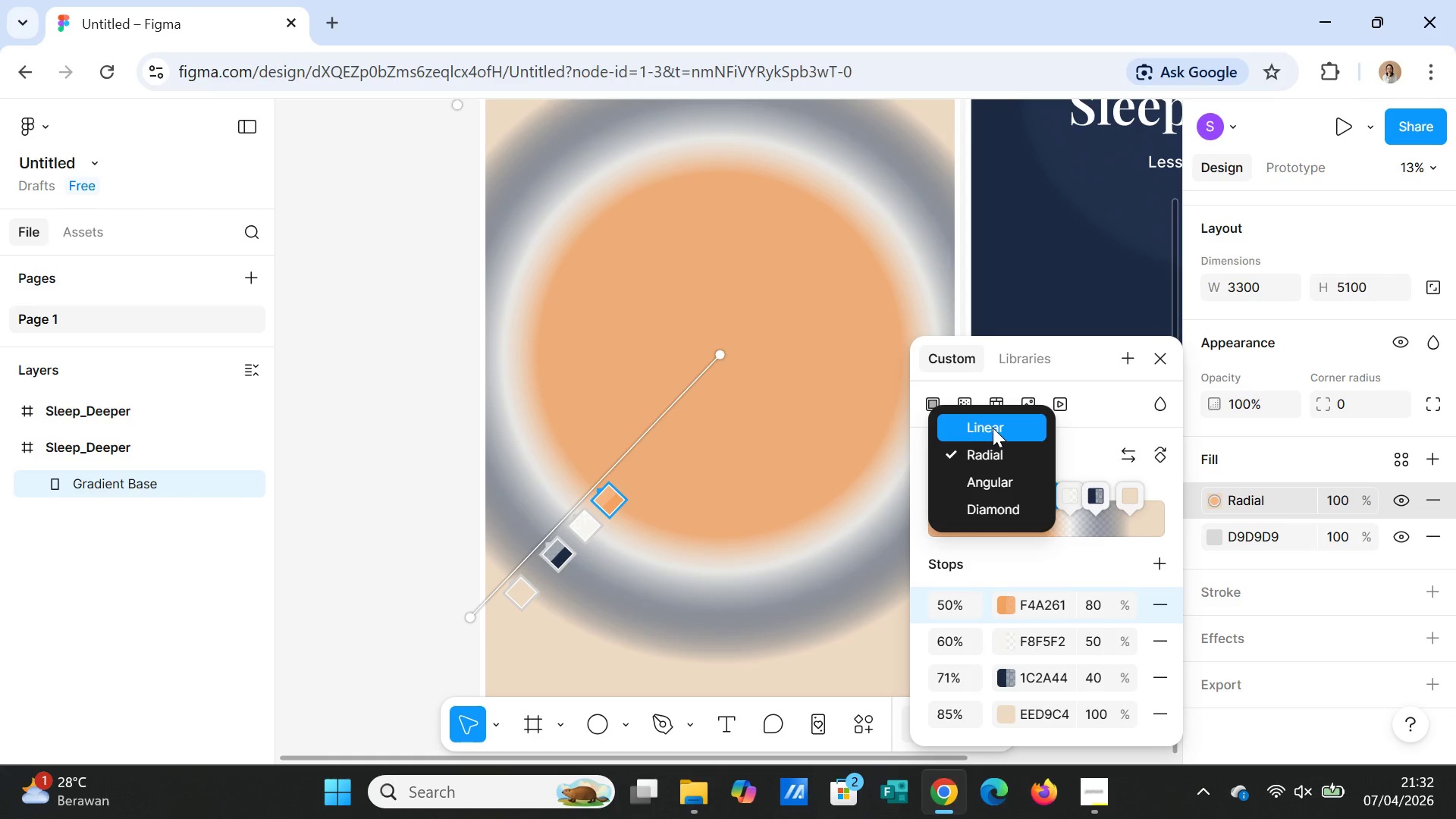 
left_click([993, 428])
 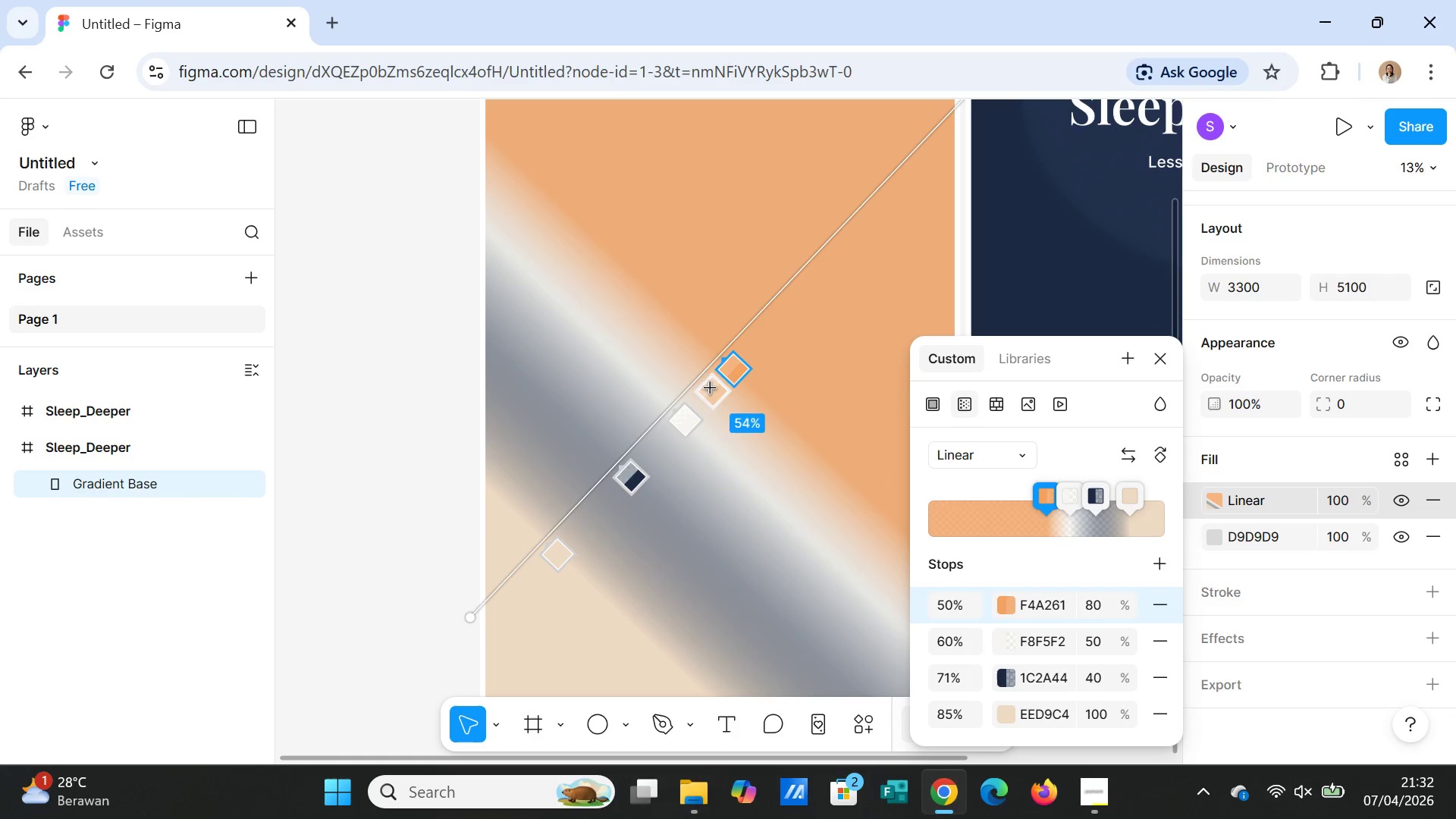 
left_click_drag(start_coordinate=[736, 369], to_coordinate=[794, 317])
 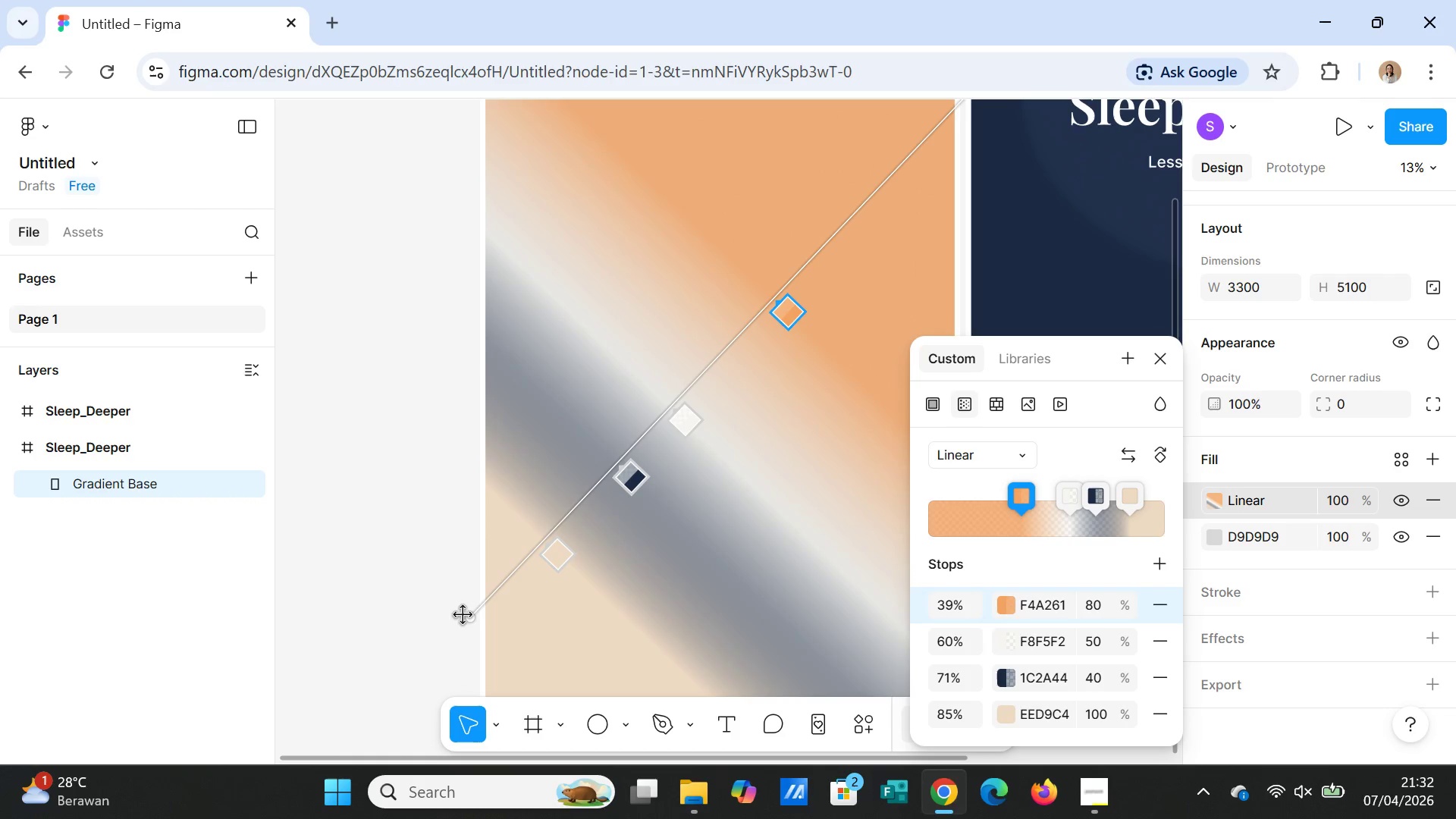 
left_click_drag(start_coordinate=[463, 615], to_coordinate=[817, 564])
 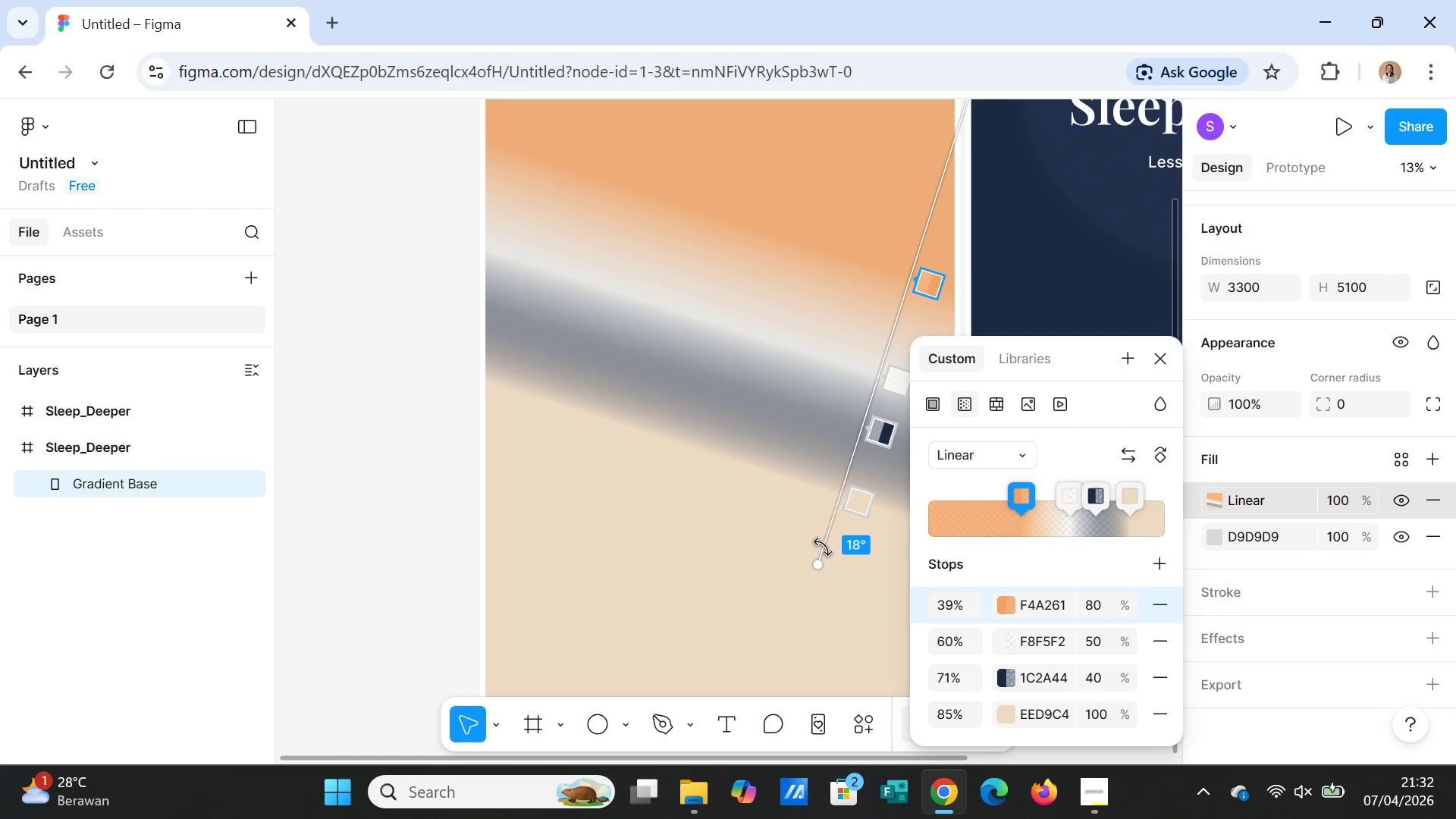 
left_click_drag(start_coordinate=[817, 562], to_coordinate=[783, 642])
 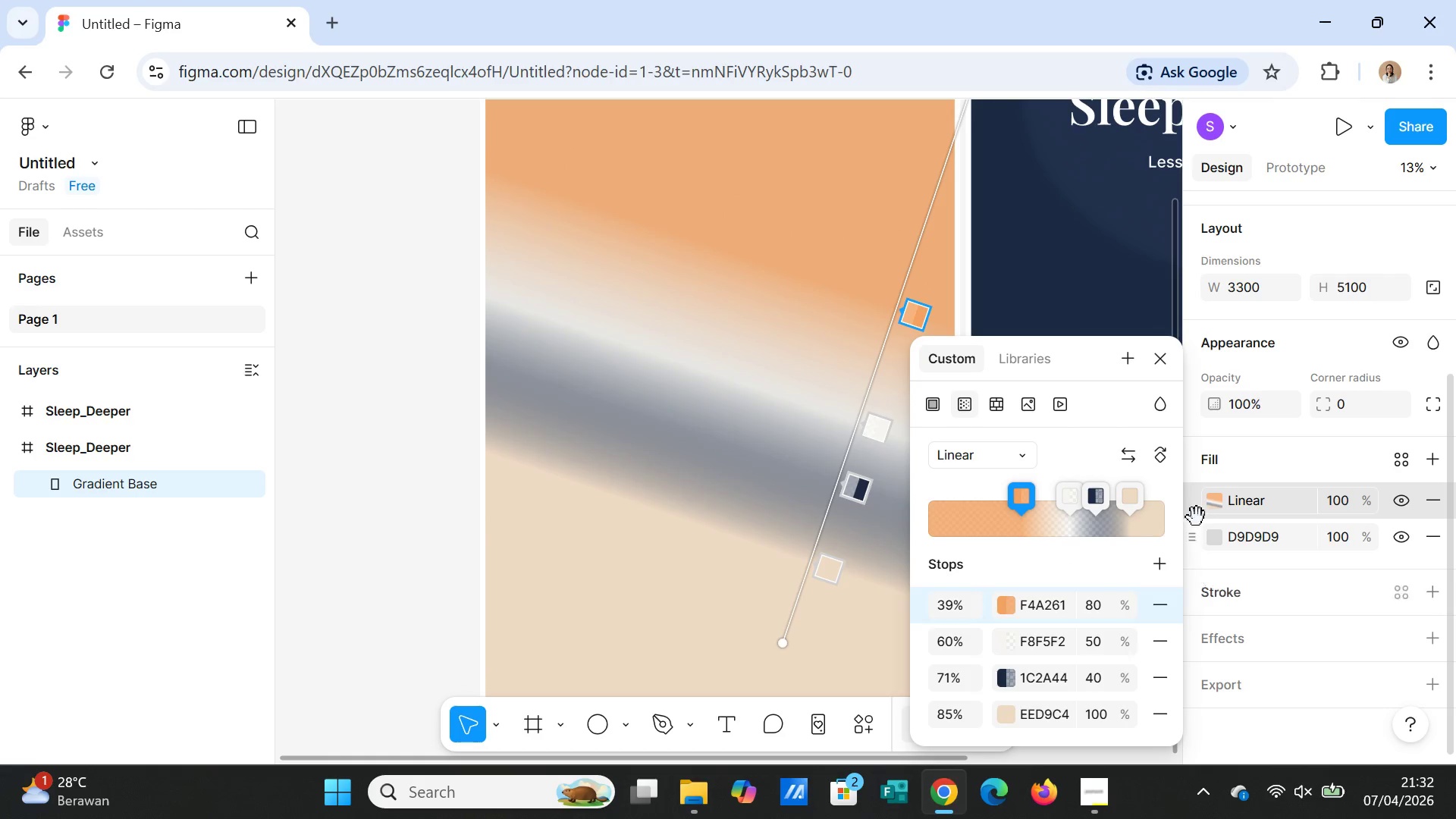 
left_click([1161, 356])
 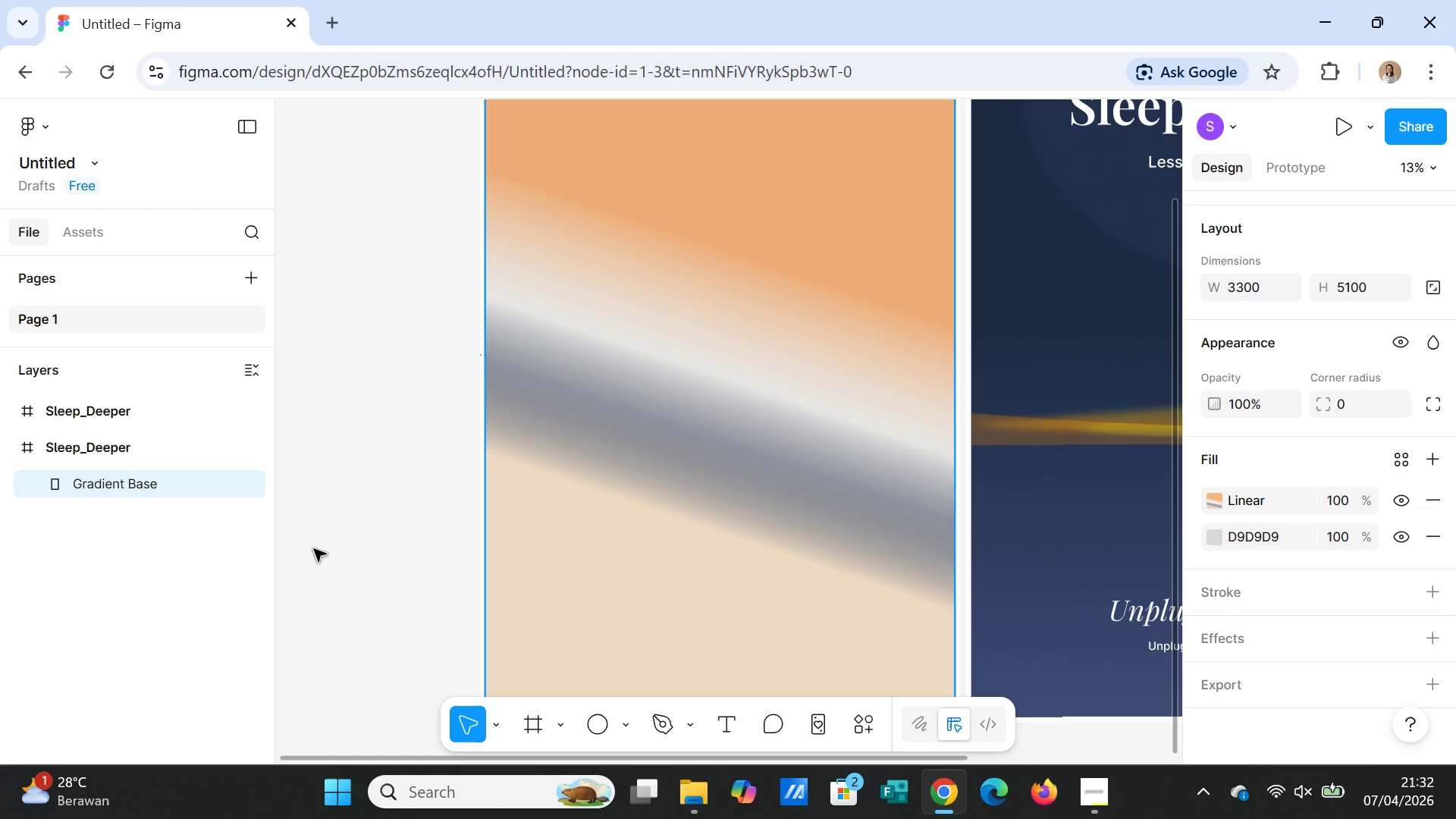 
wait(5.77)
 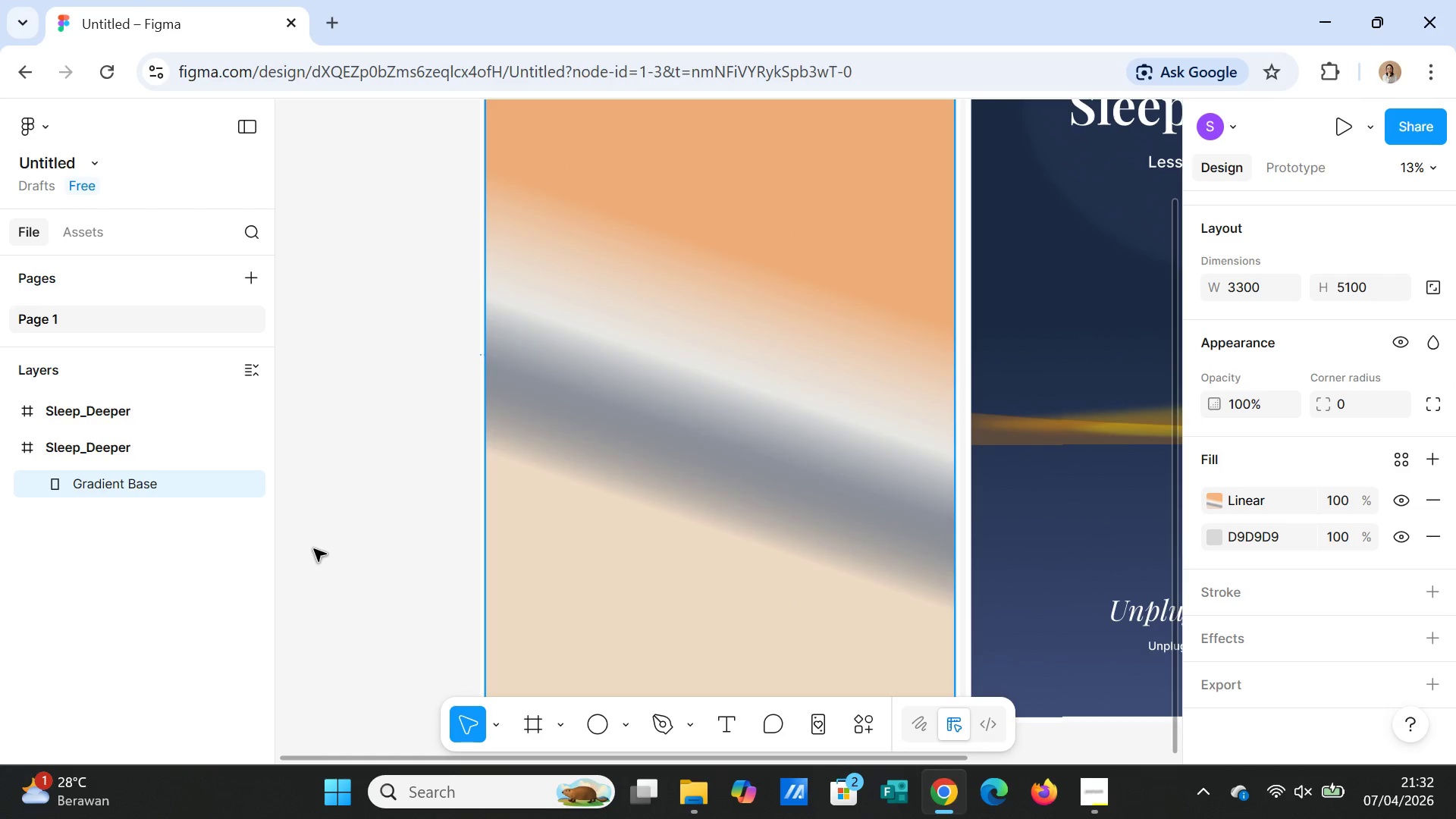 
scroll: coordinate [669, 449], scroll_direction: up, amount: 1.0
 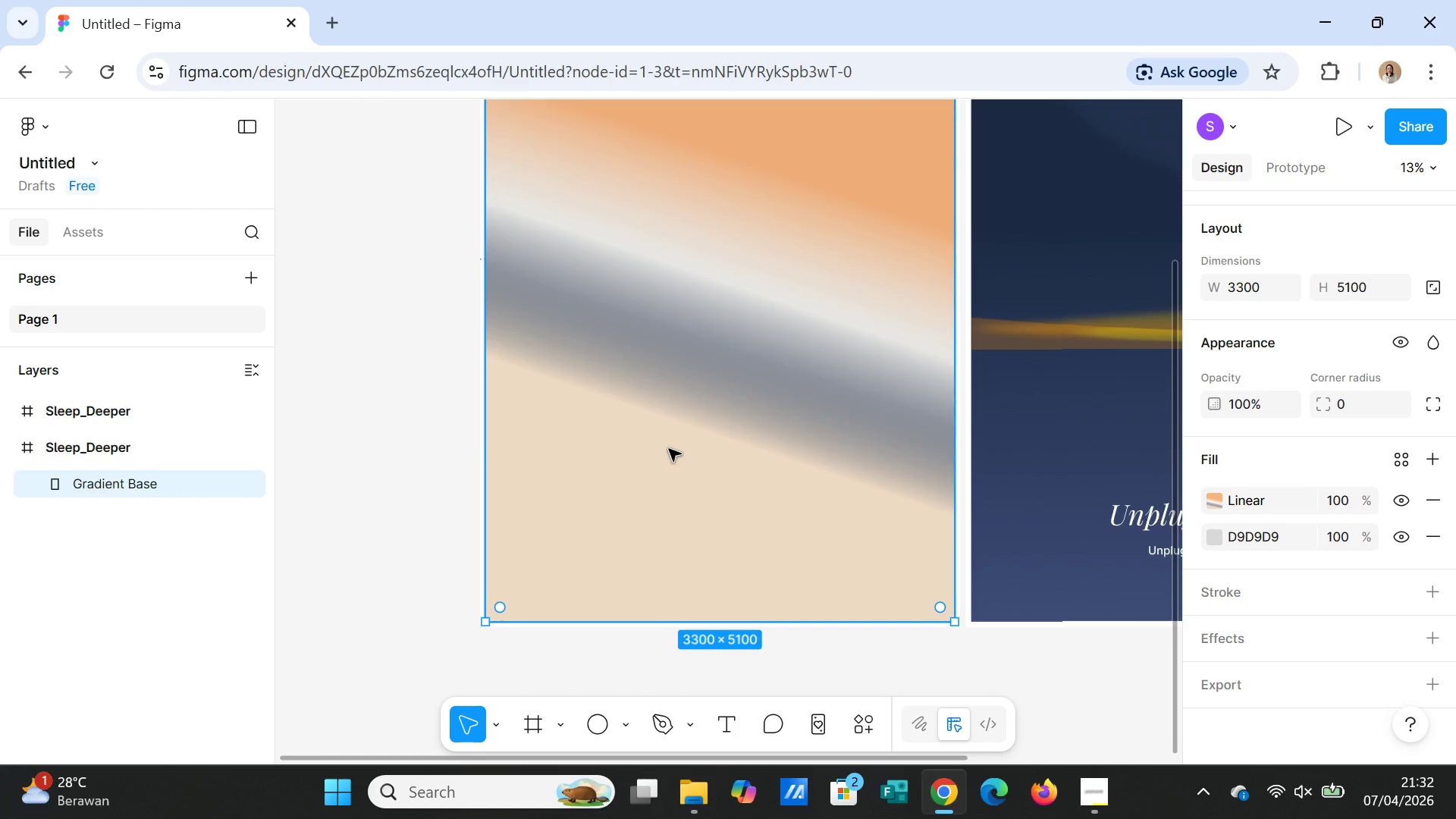 
scroll: coordinate [669, 449], scroll_direction: down, amount: 2.0
 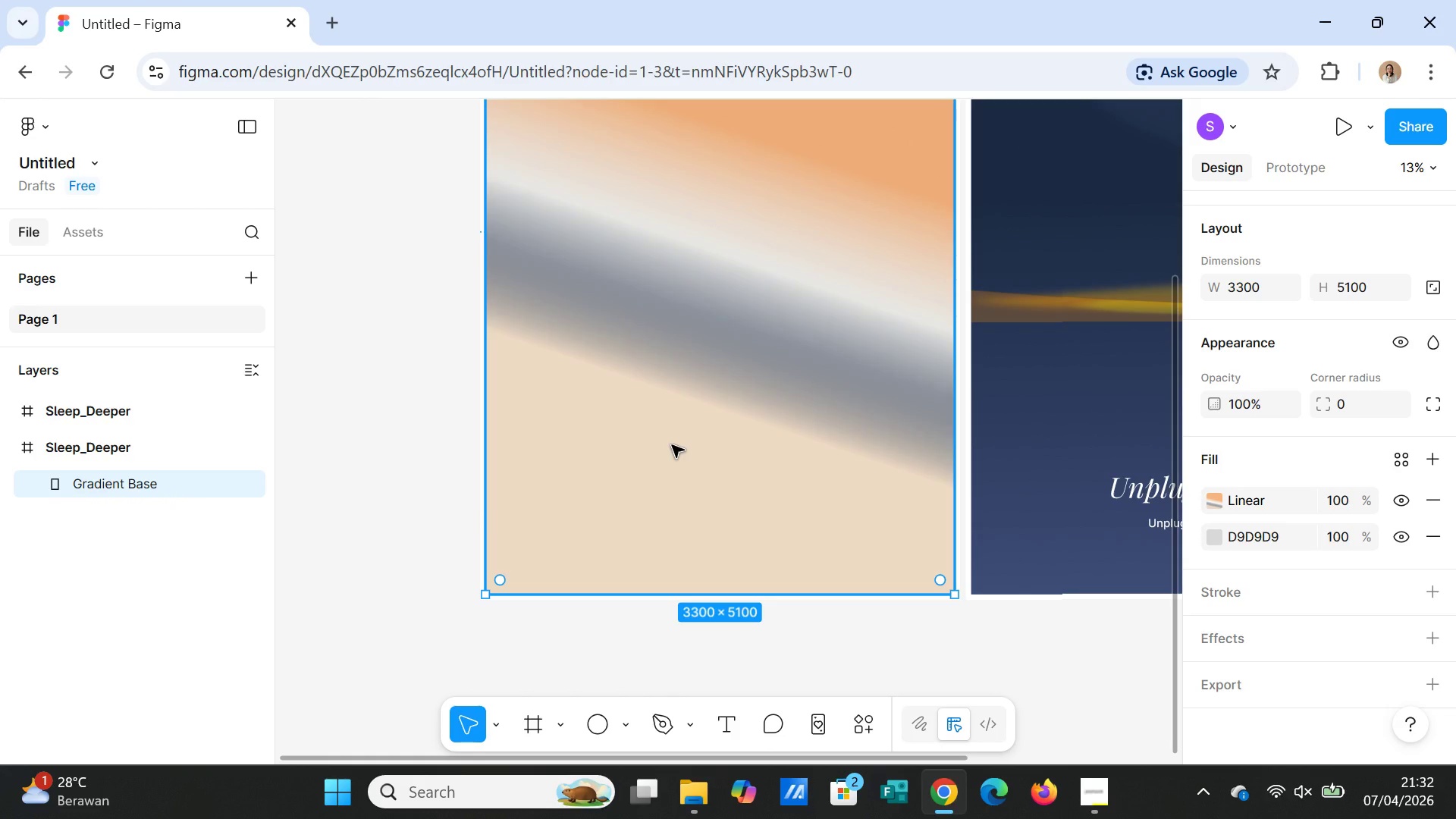 
wait(5.3)
 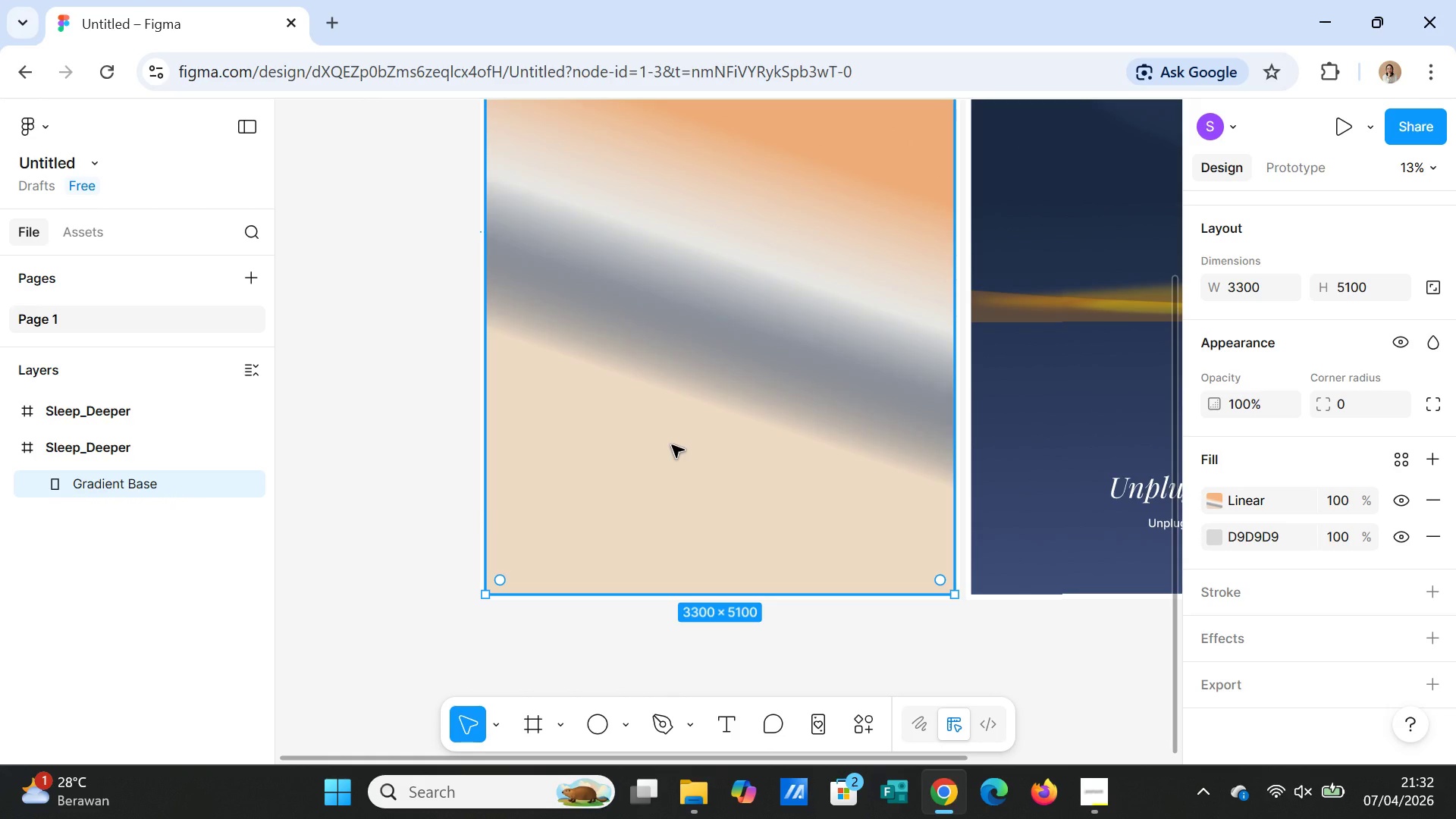 
key(Control+Z)
 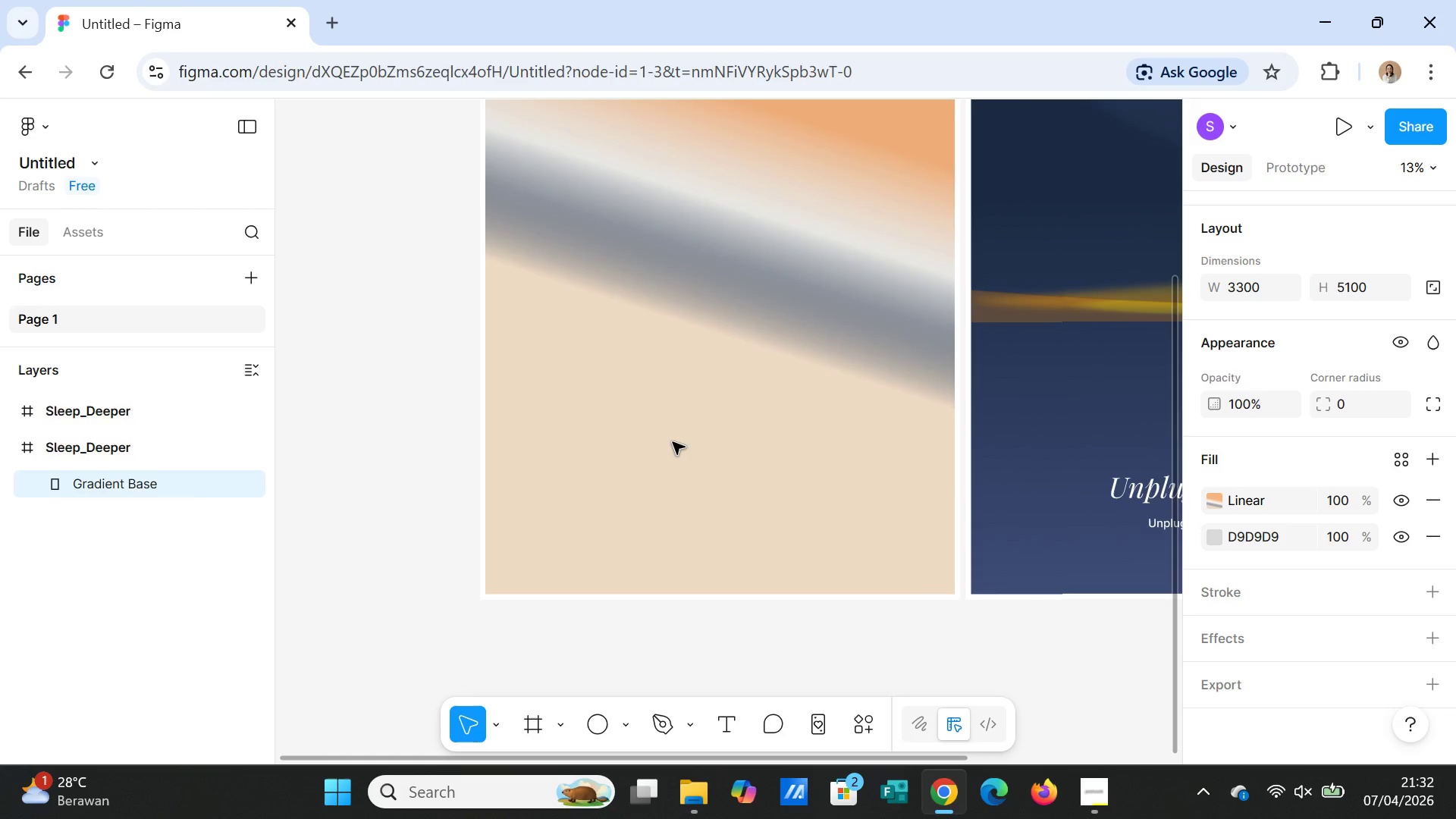 
key(Control+Z)
 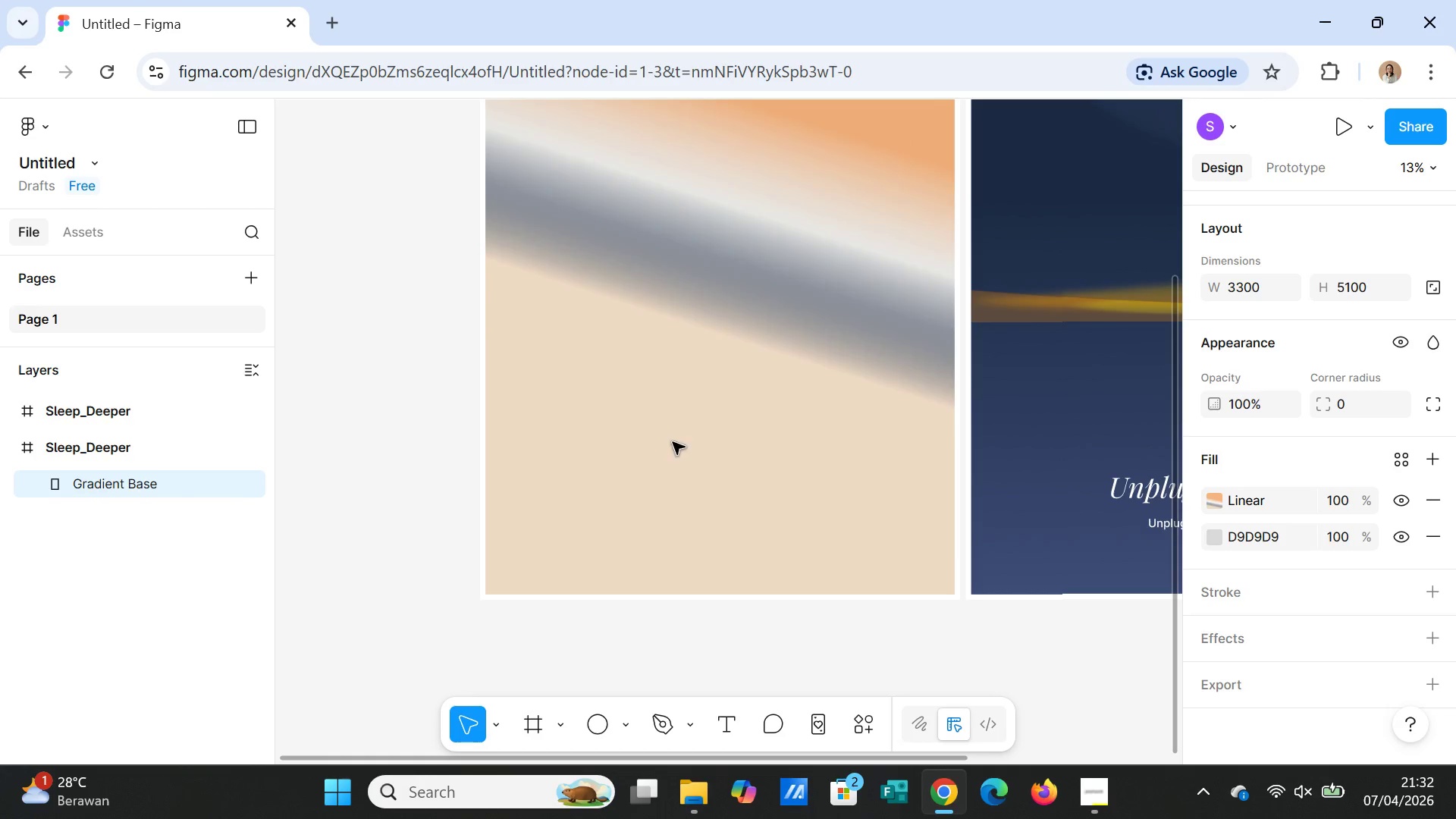 
key(Control+Z)
 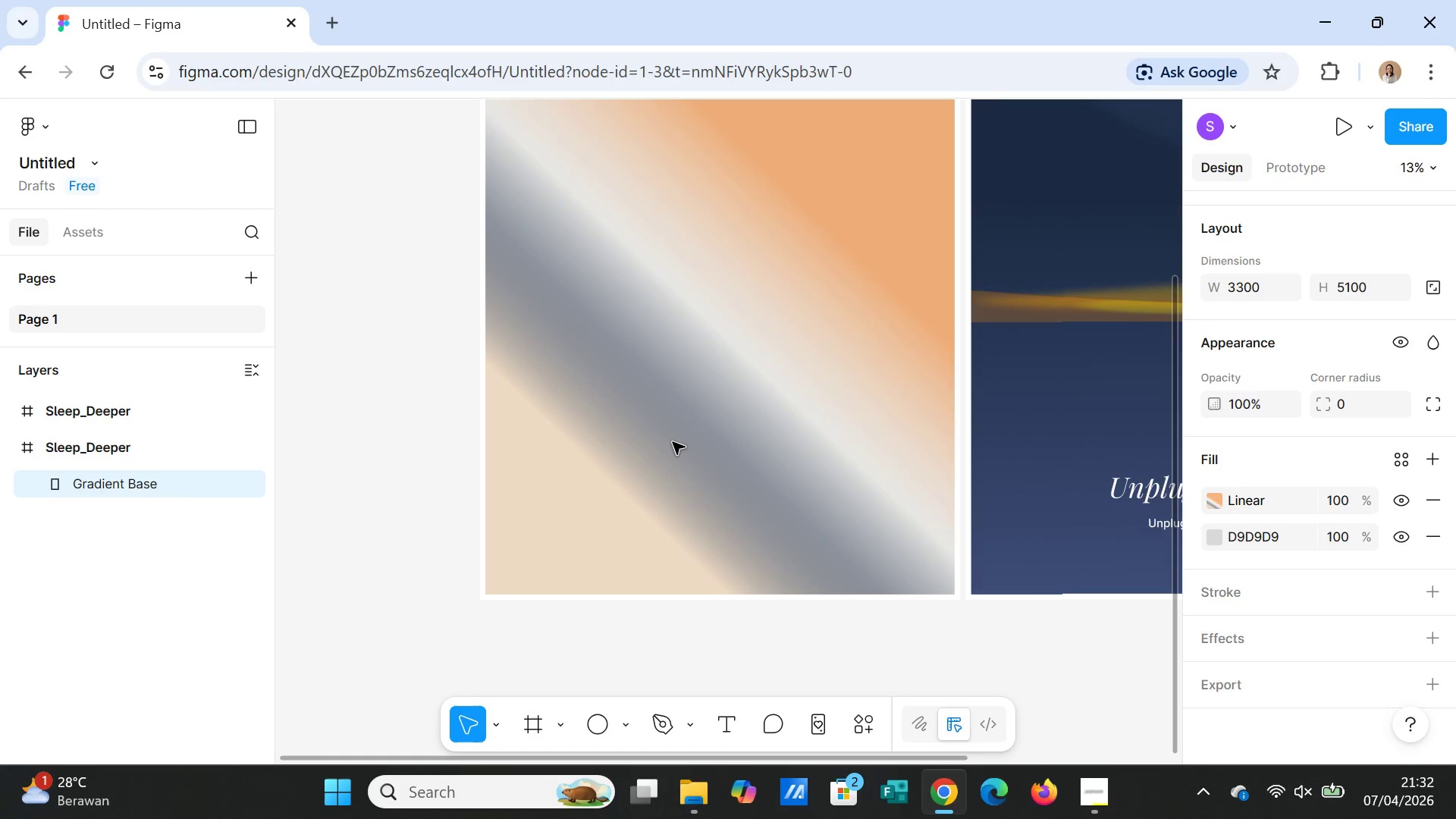 
key(Control+Z)
 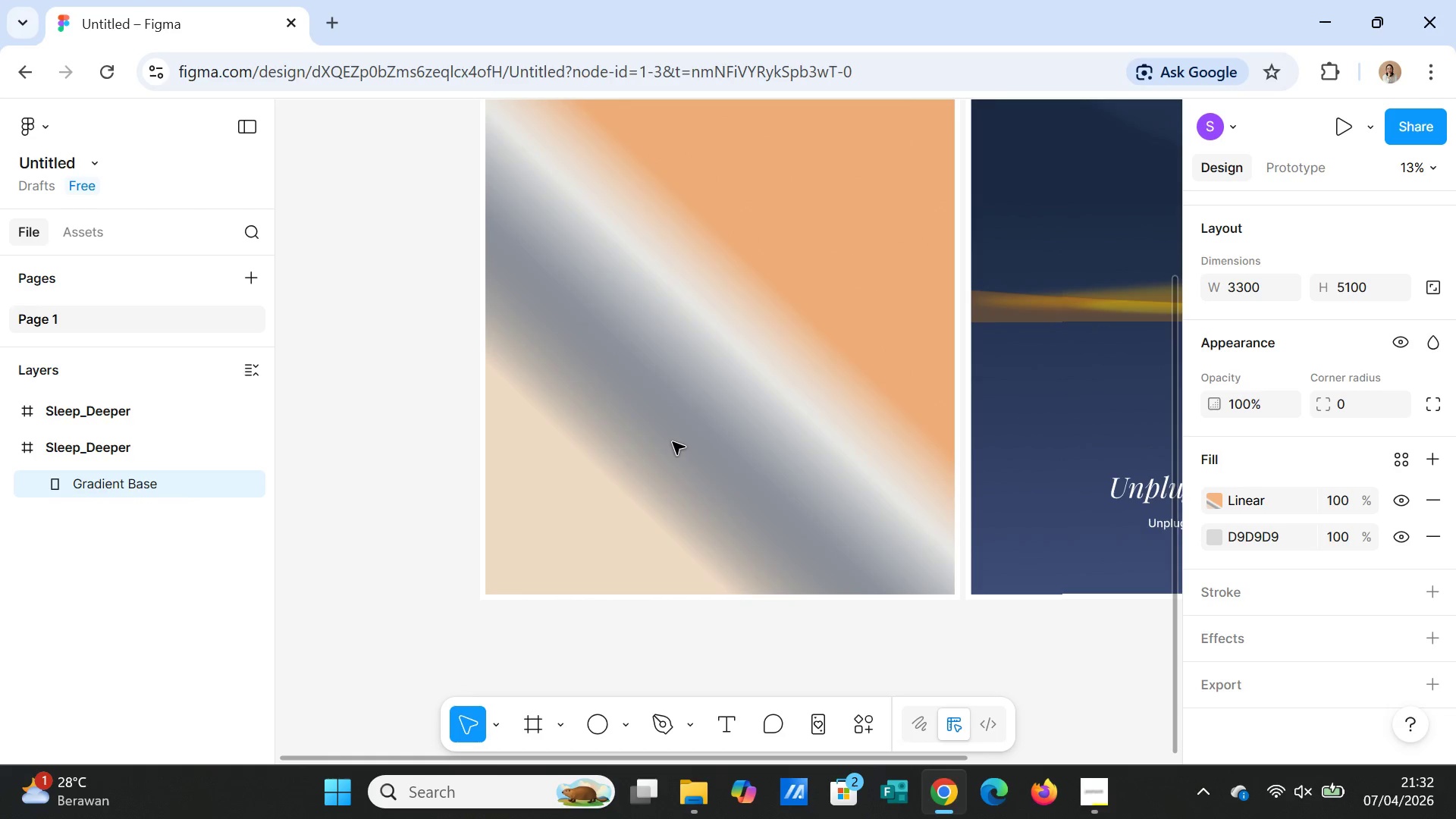 
key(Control+Z)
 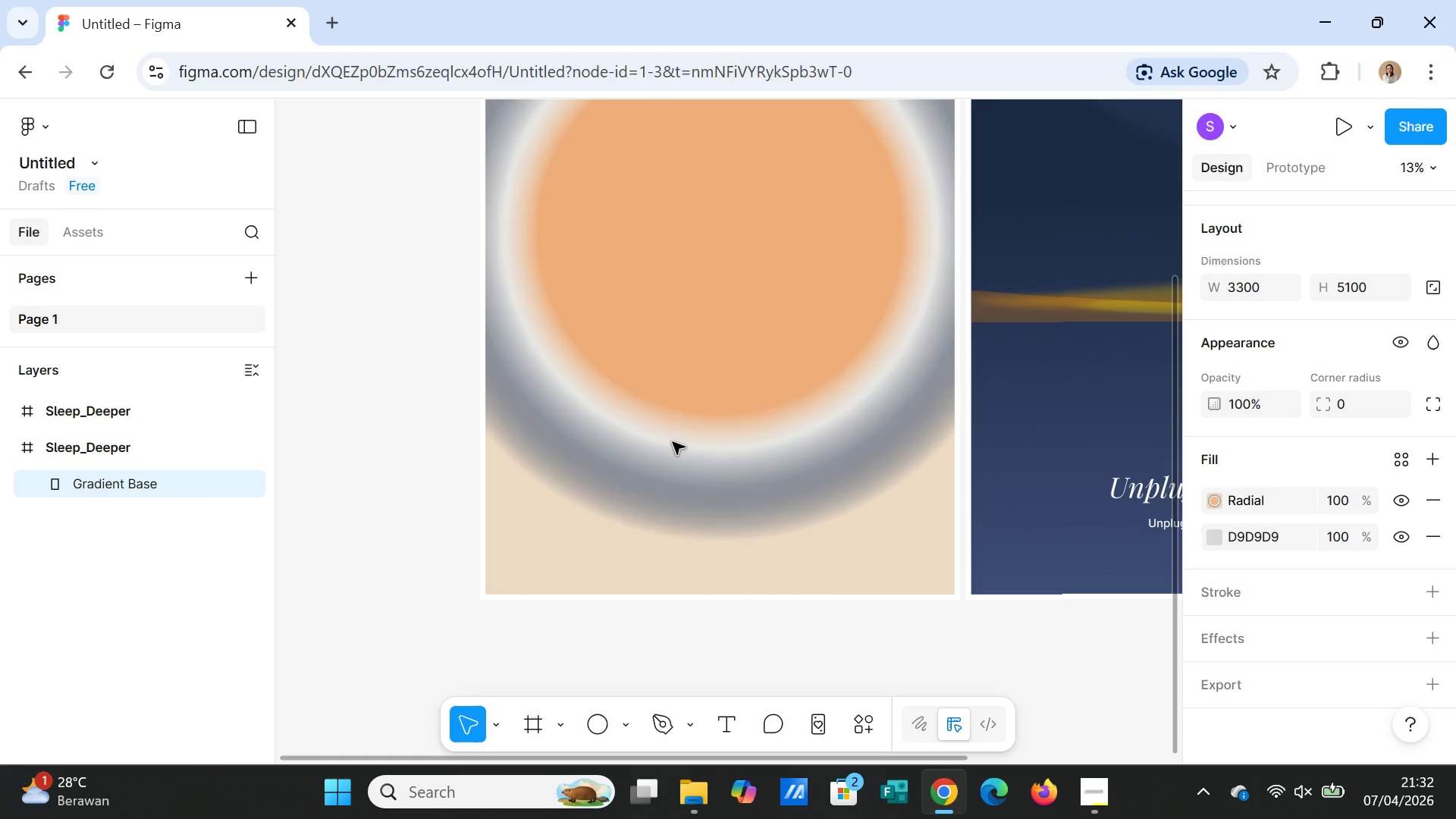 
key(Control+Z)
 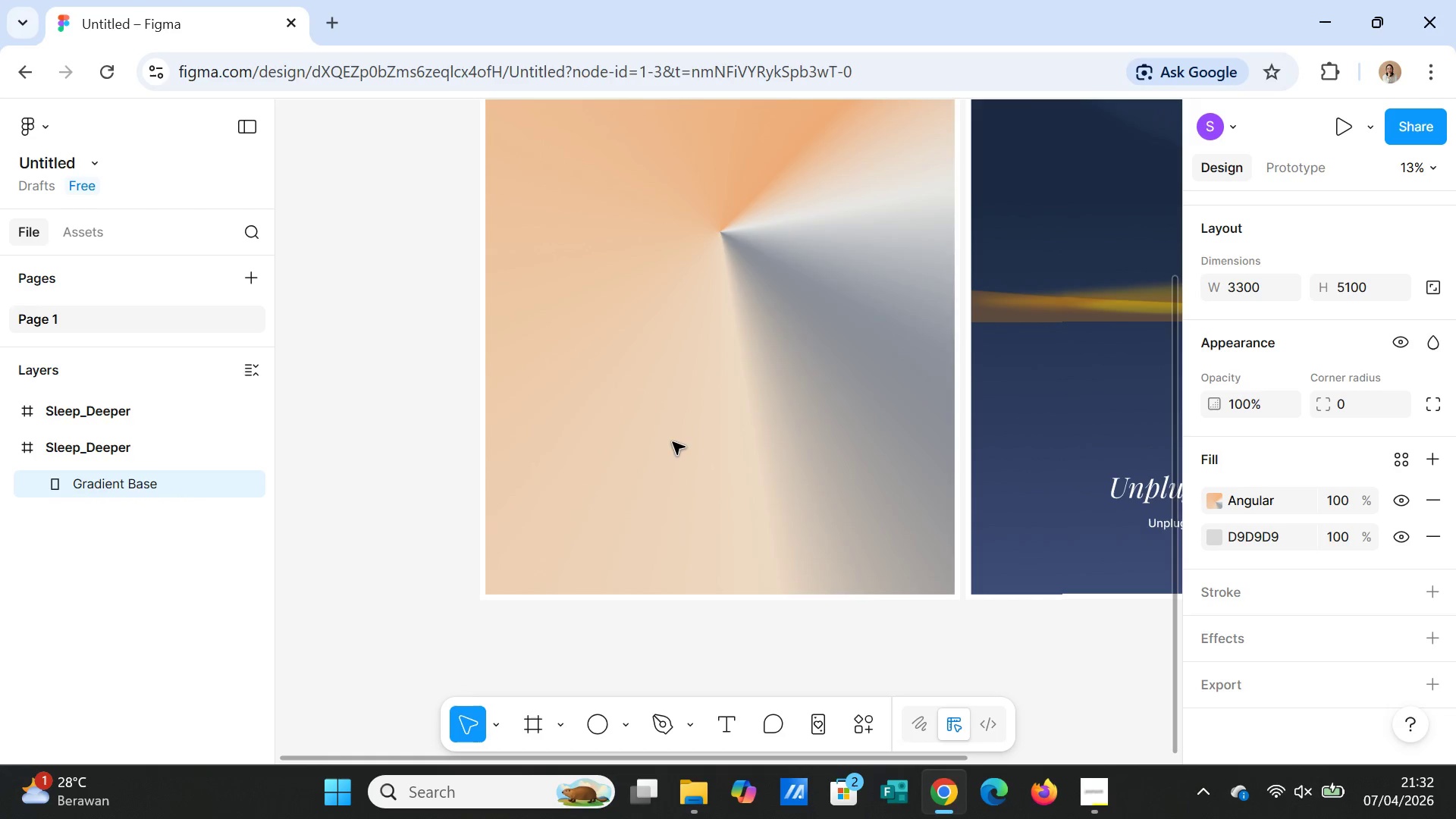 
key(Control+Z)
 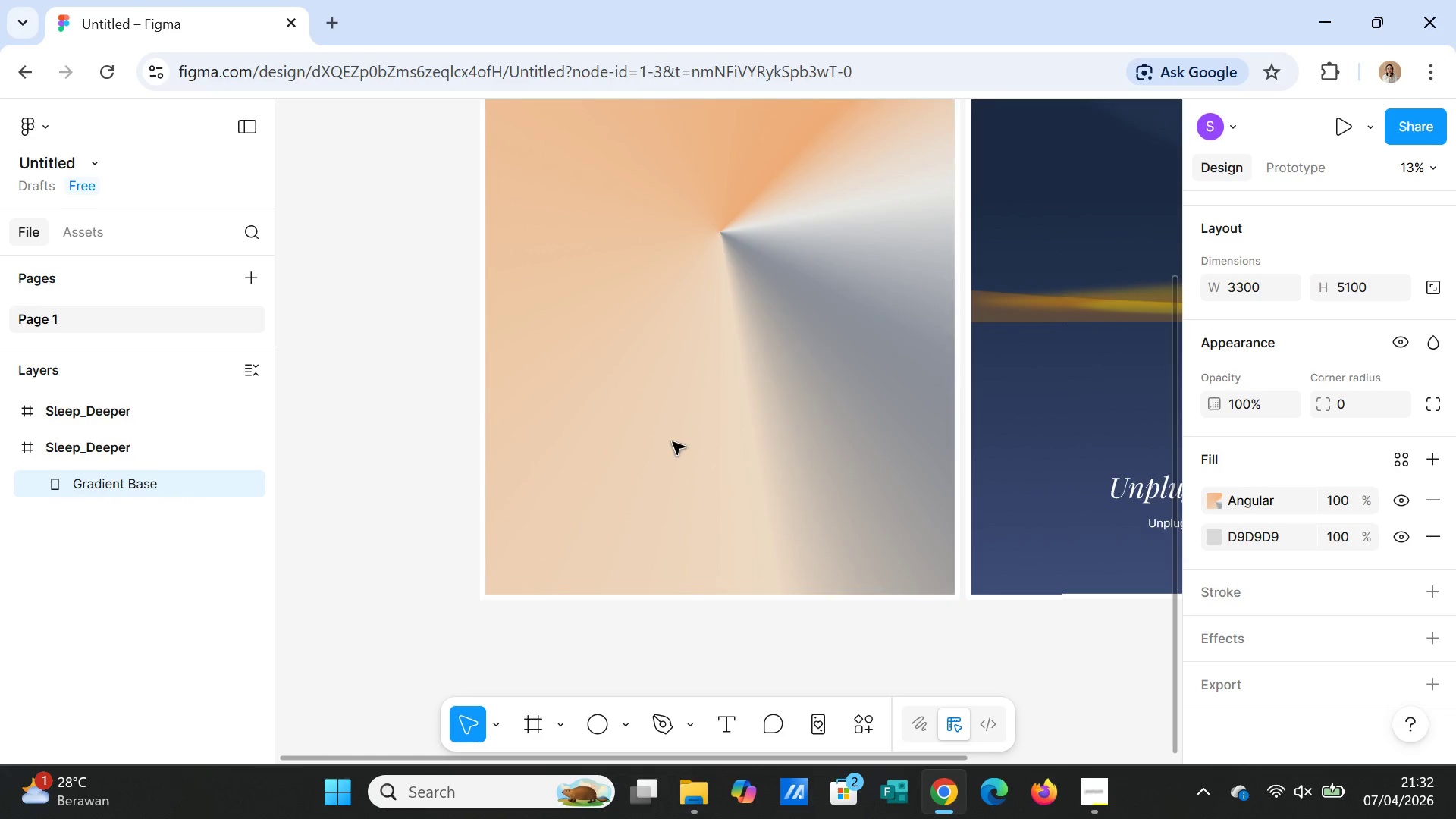 
key(Control+Z)
 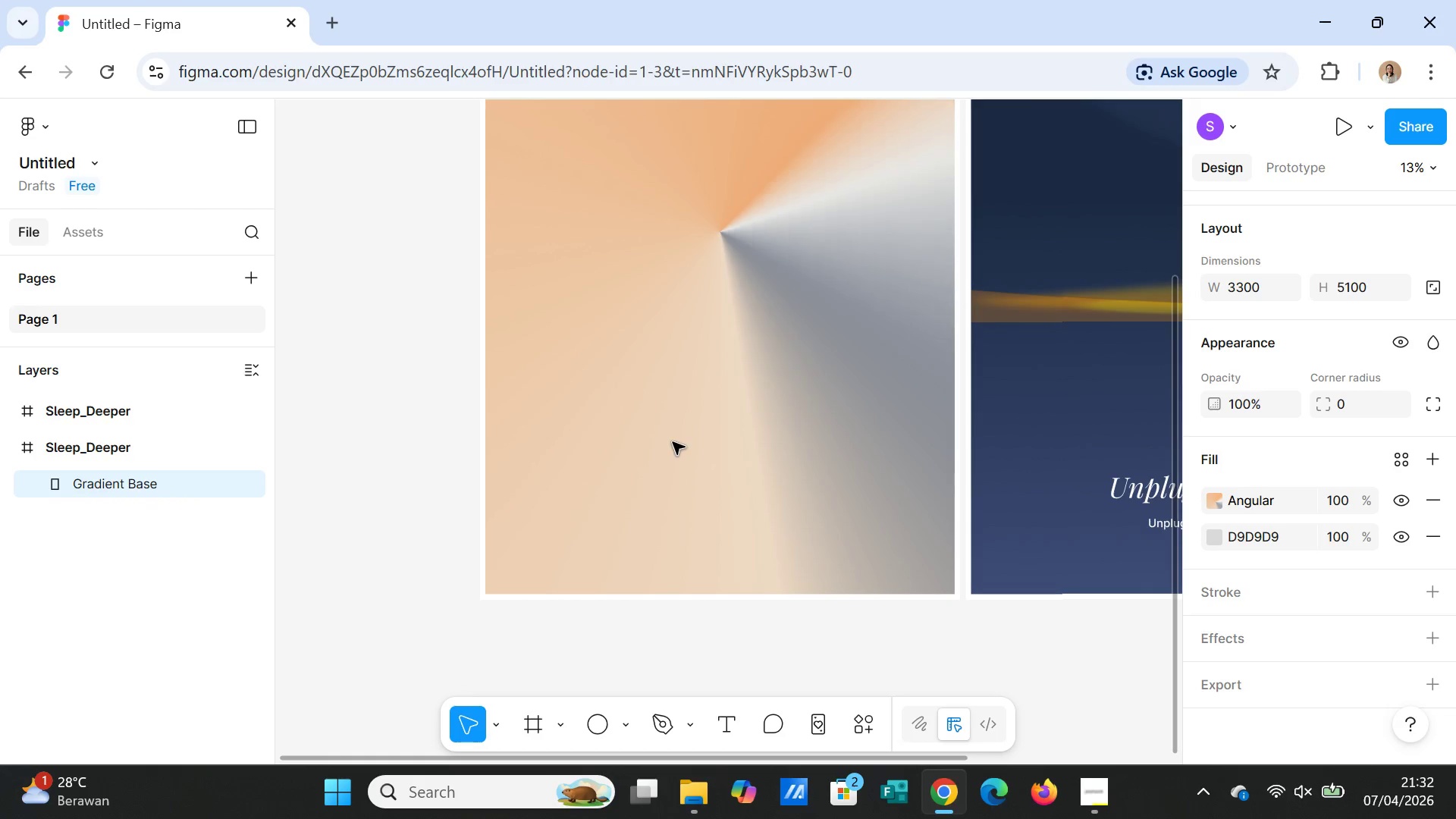 
key(Control+Z)
 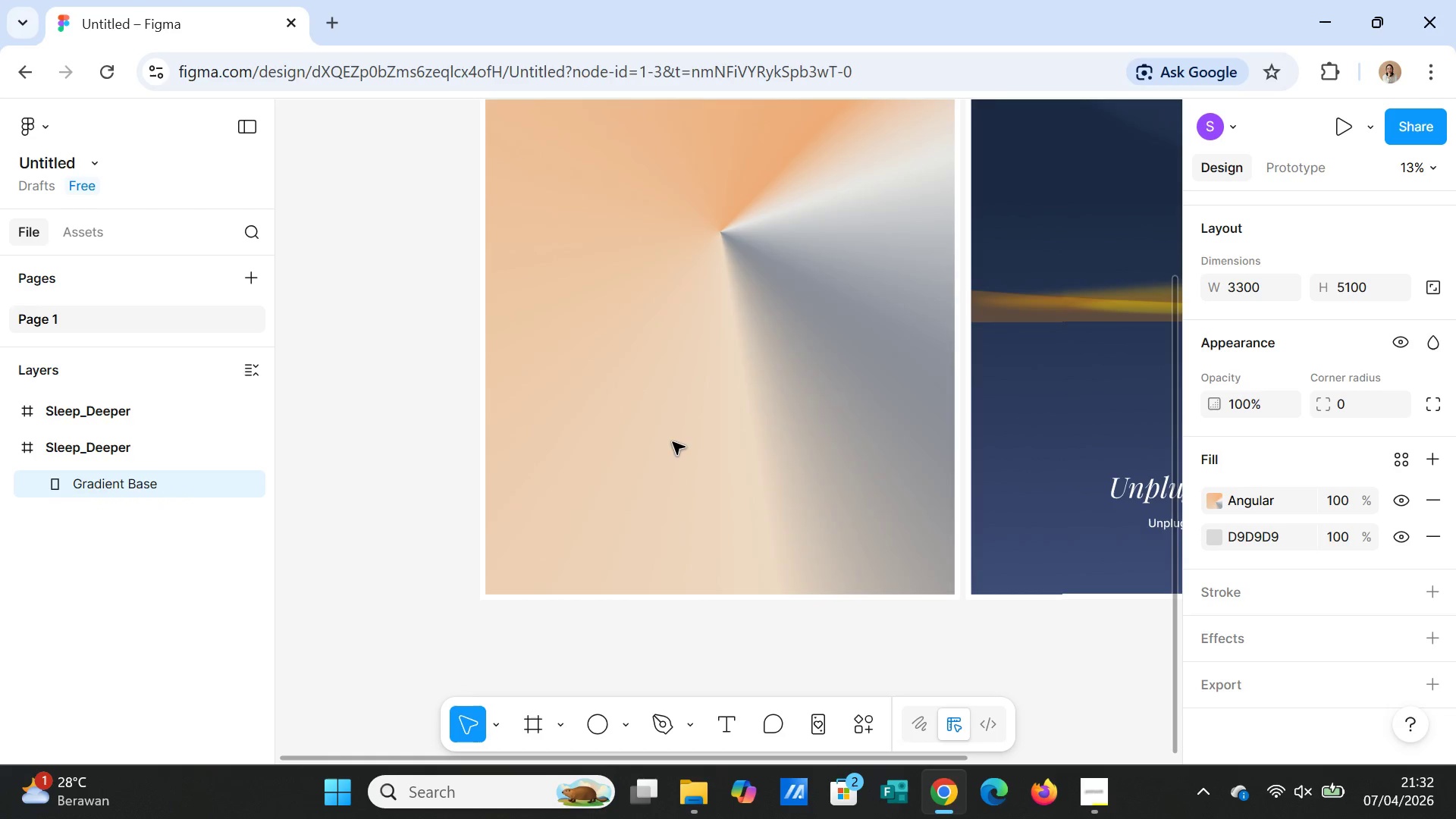 
key(Control+Z)
 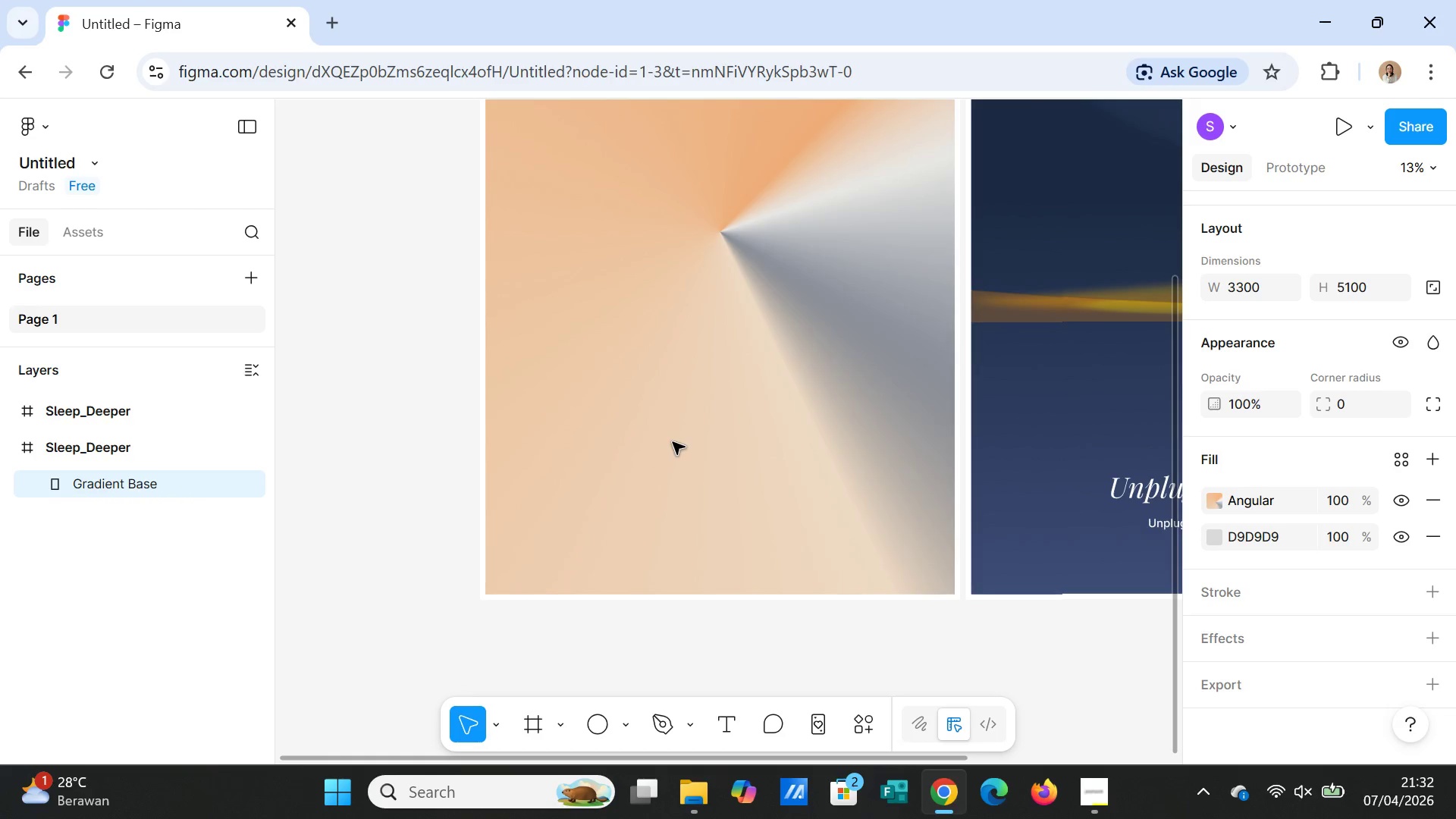 
key(Control+Z)
 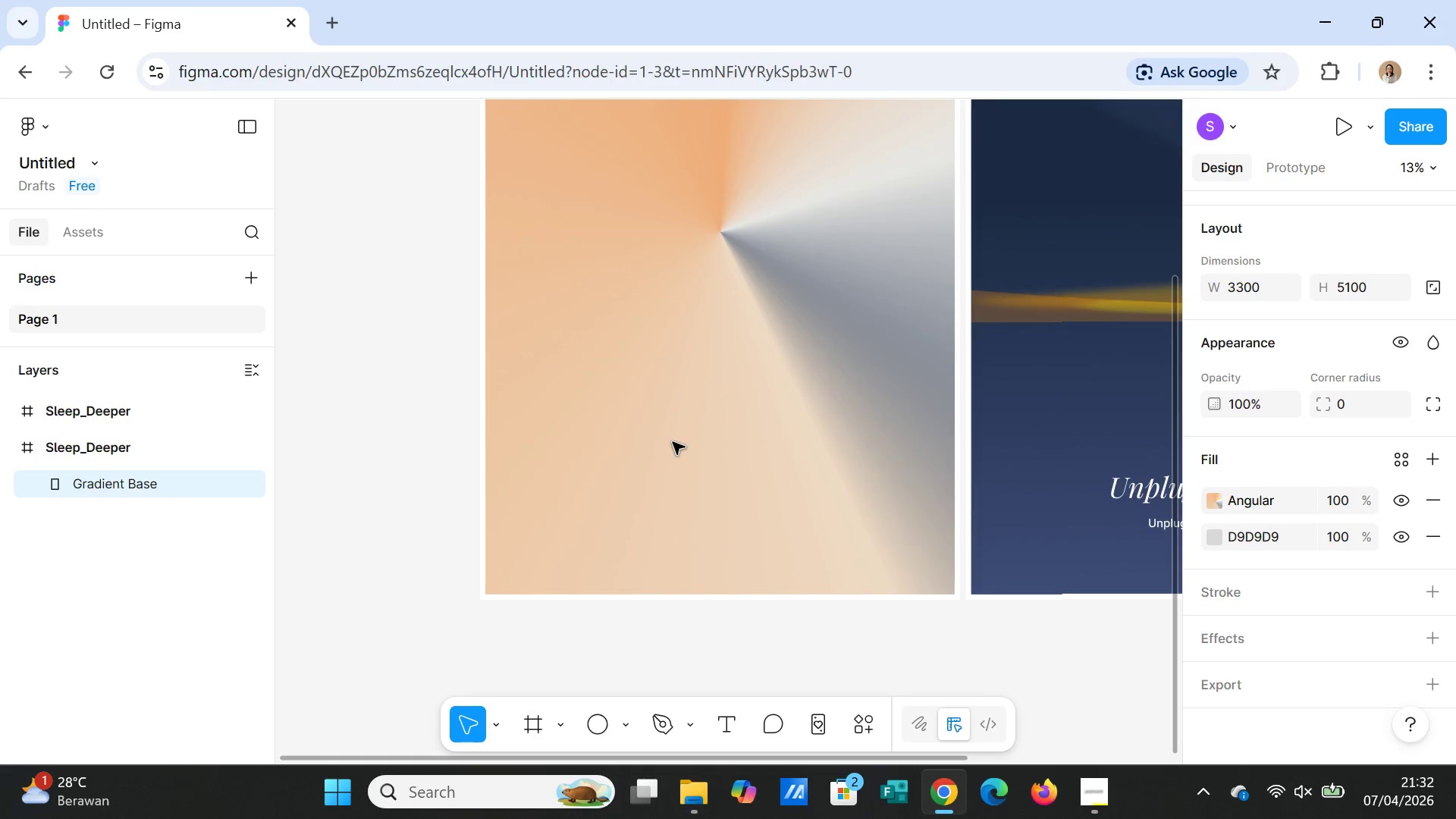 
key(Control+Z)
 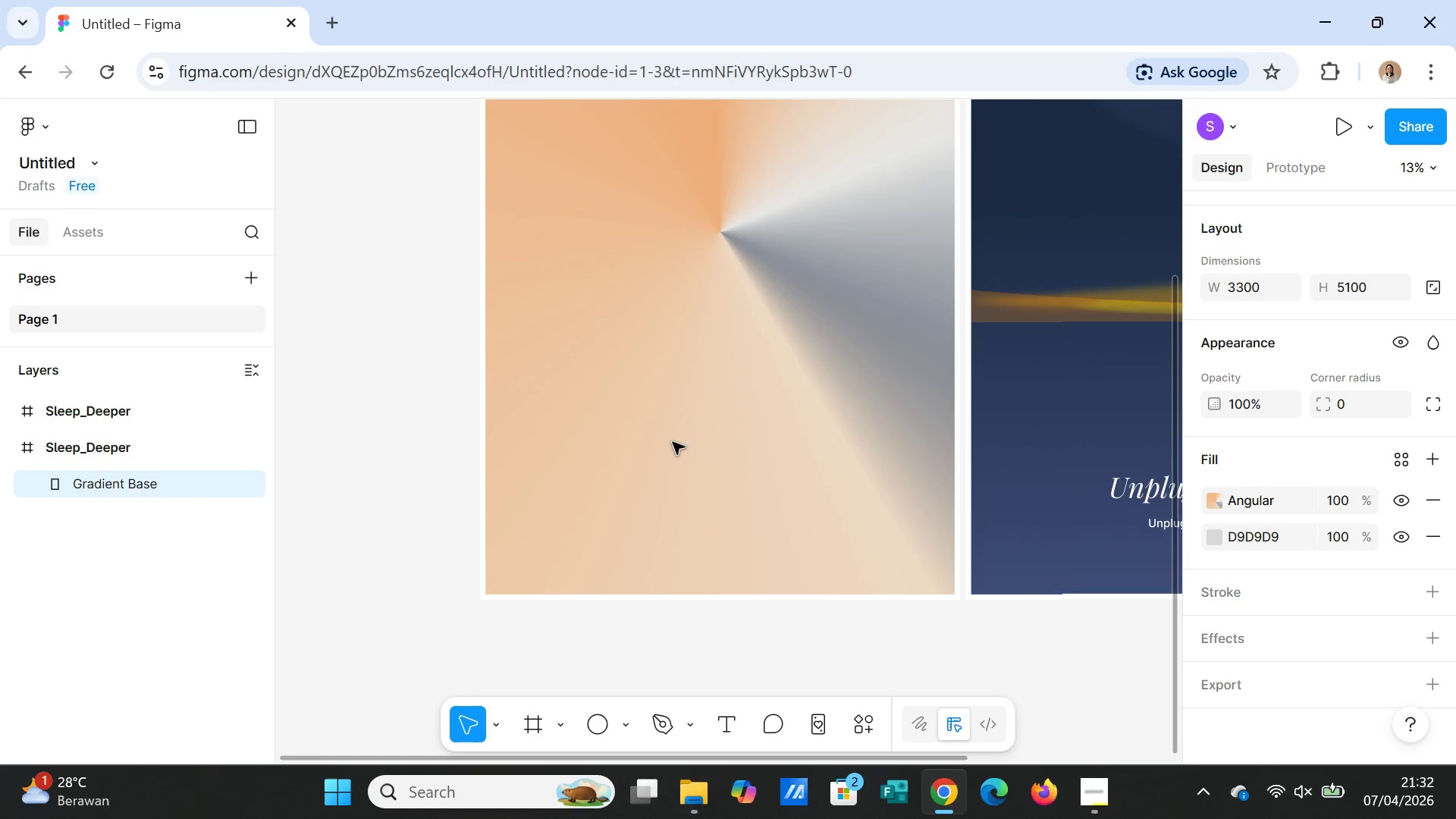 
key(Control+Z)
 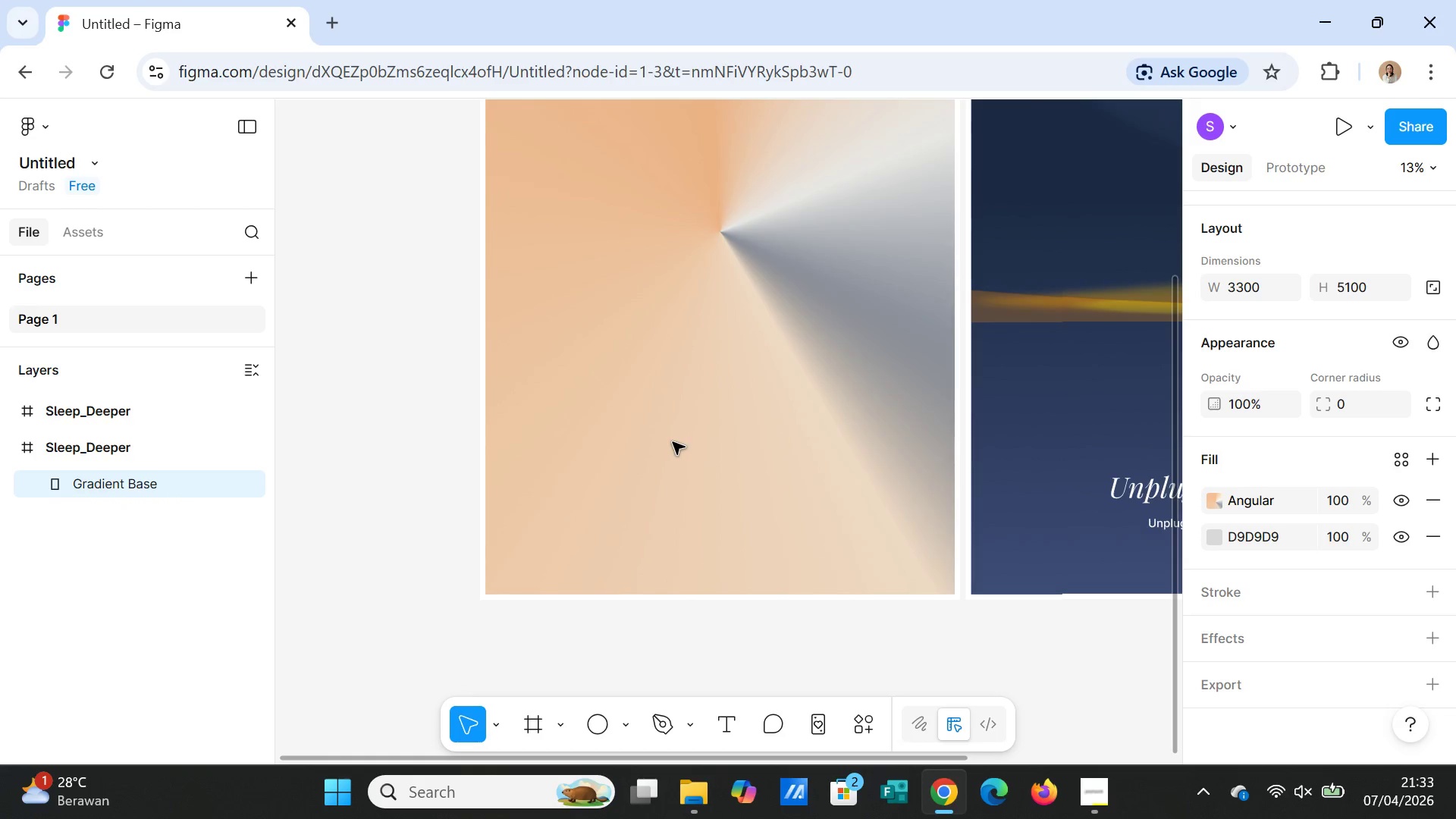 
key(Control+Z)
 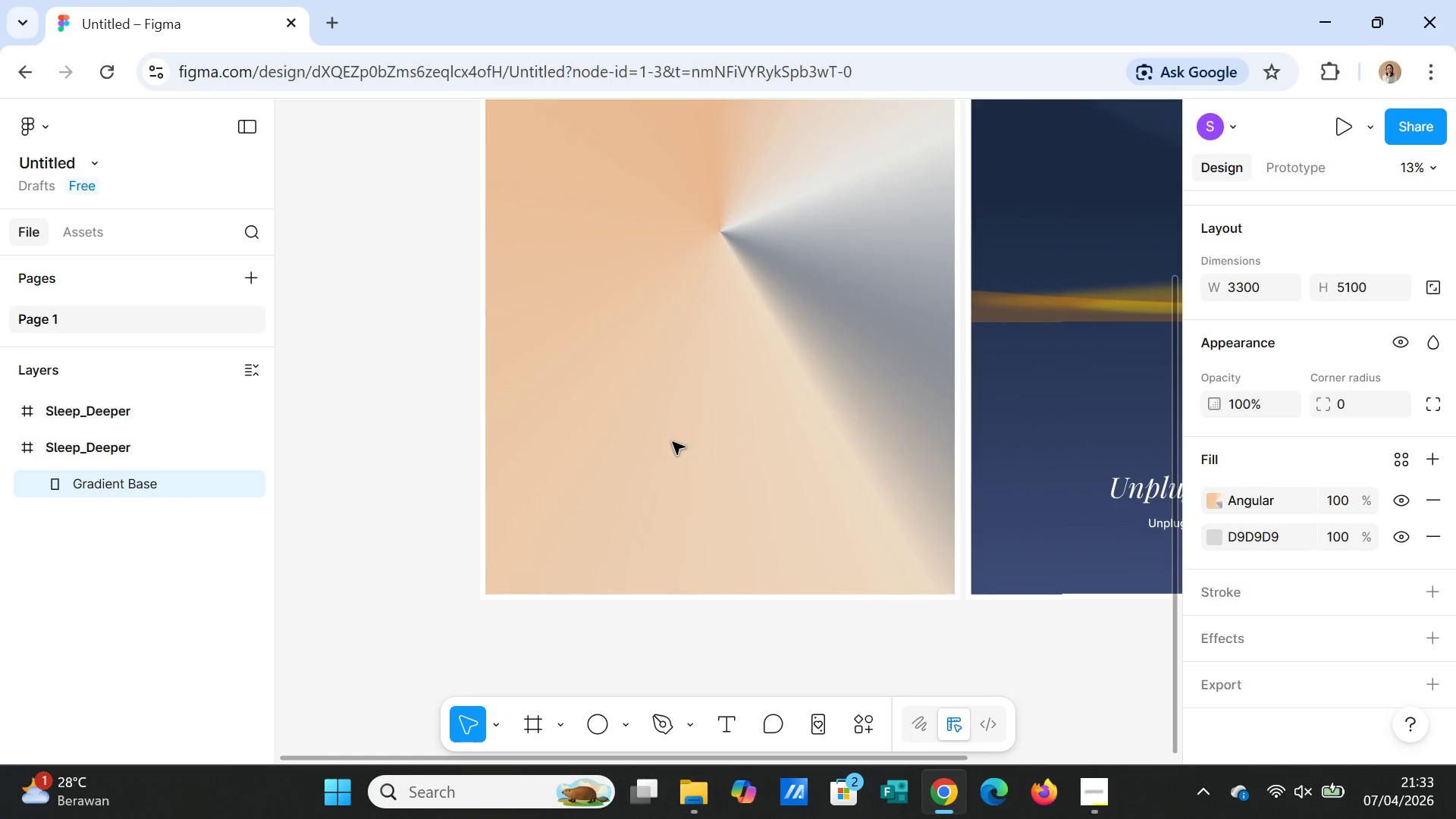 
key(Control+Z)
 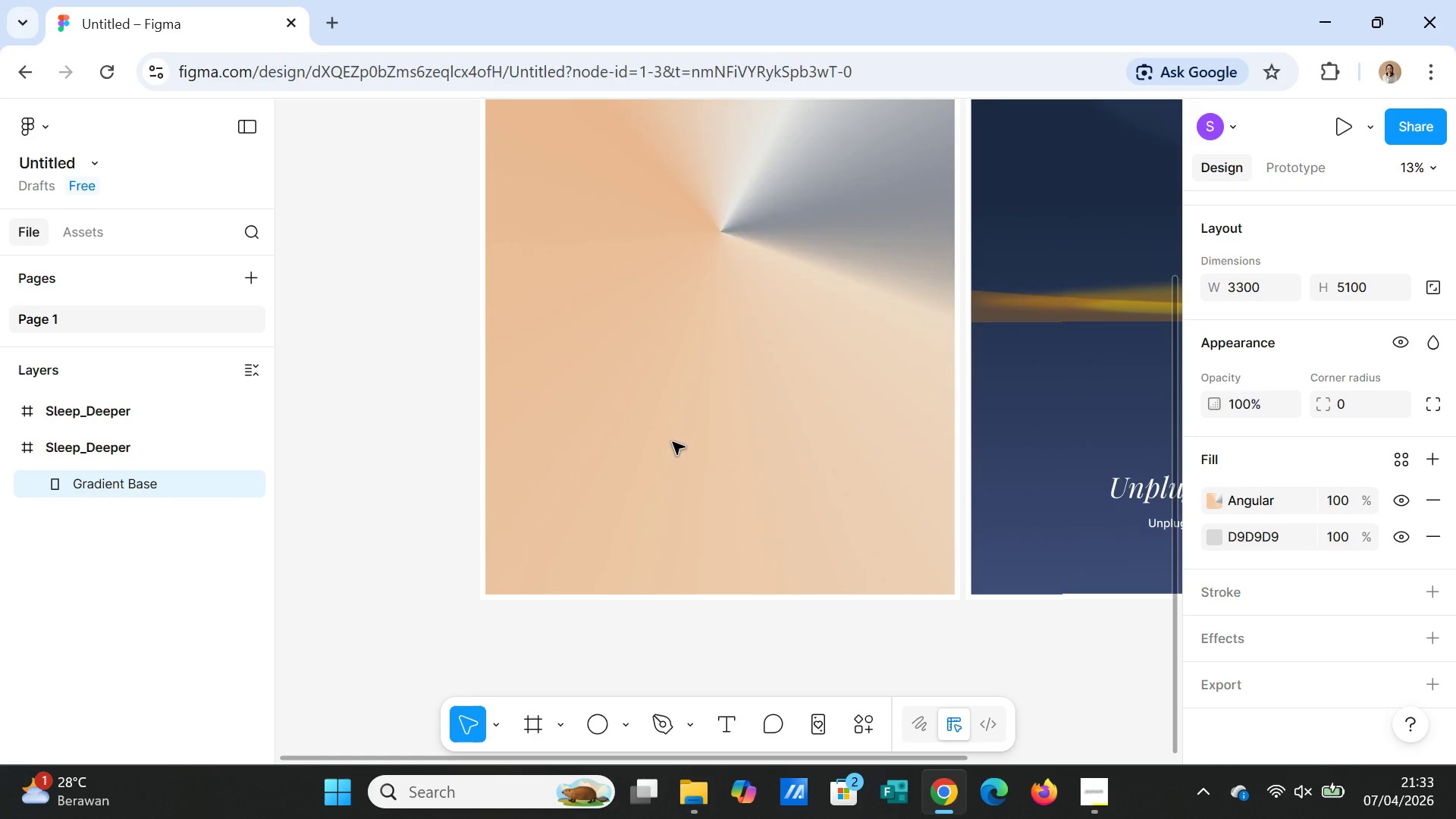 
key(Control+Z)
 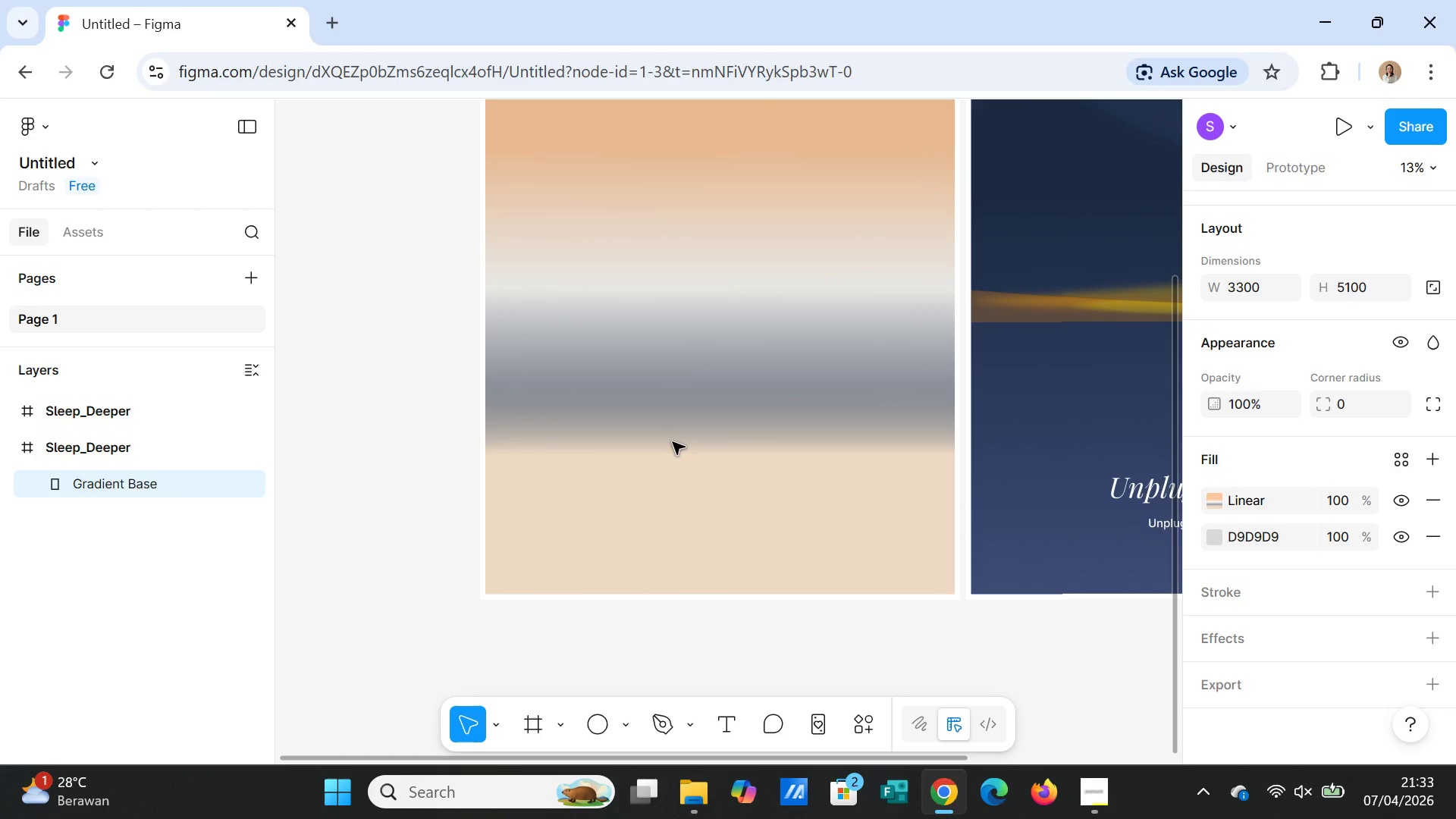 
key(Control+Z)
 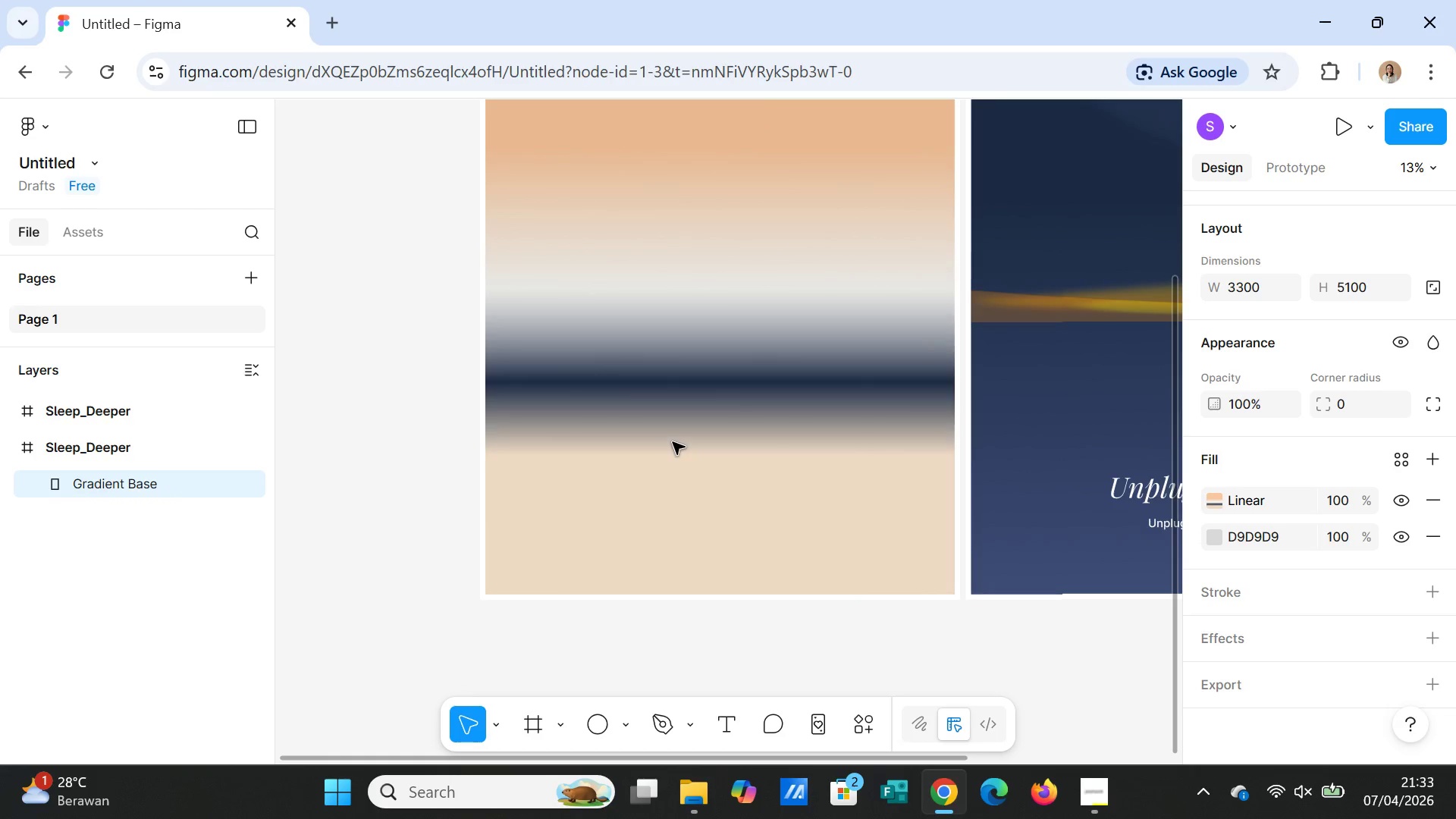 
key(Control+Z)
 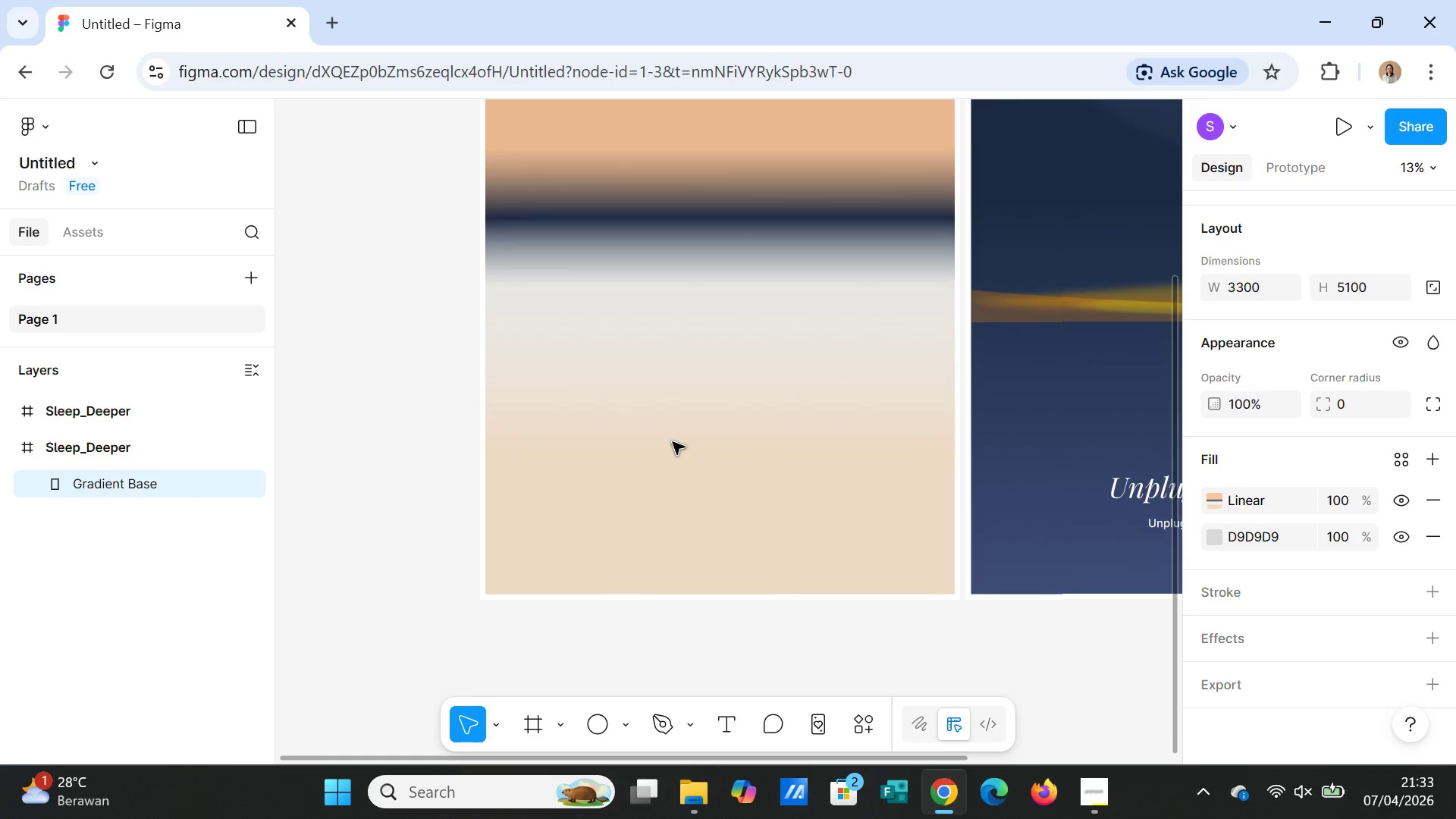 
key(Control+Z)
 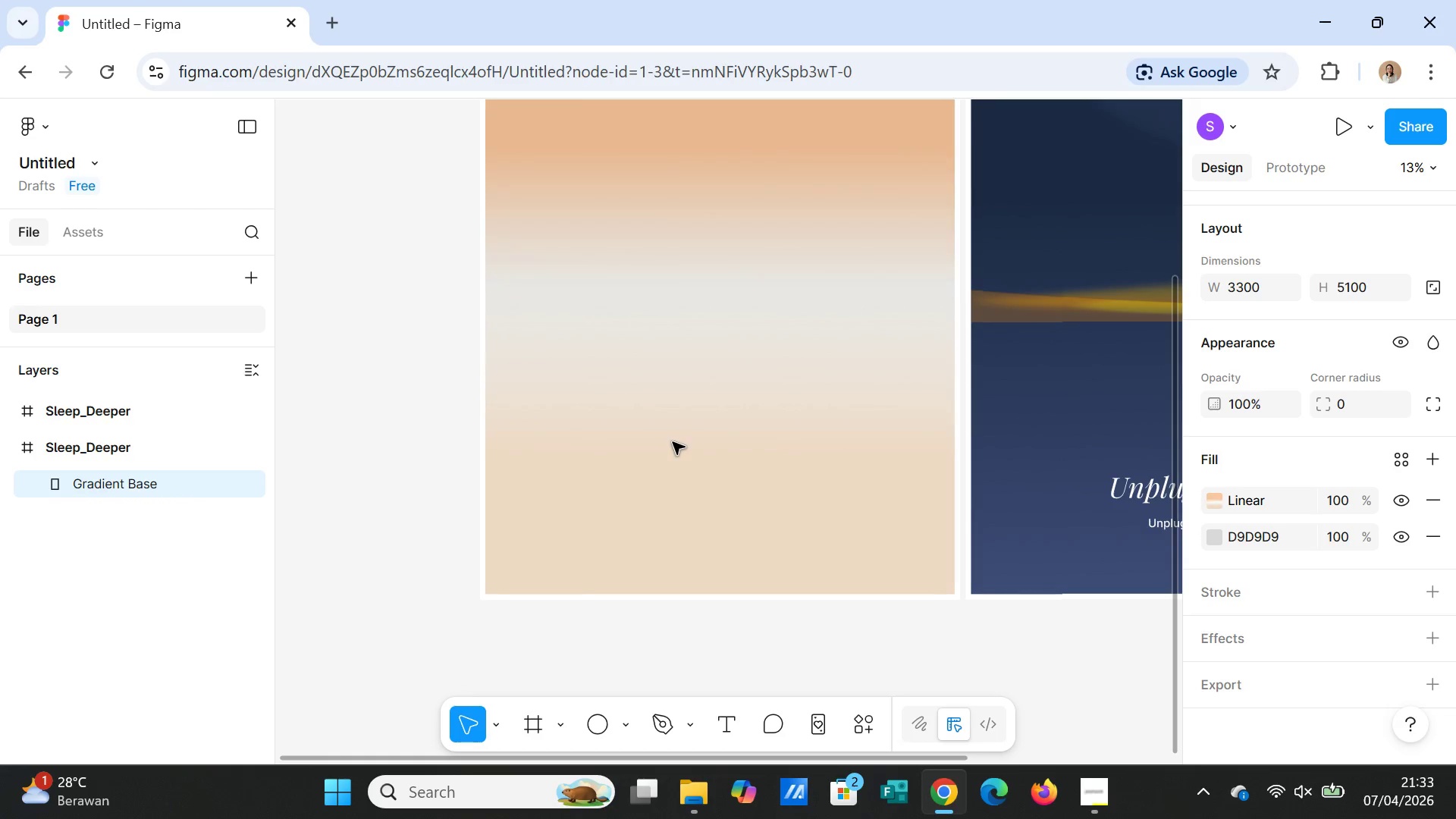 
key(Control+Z)
 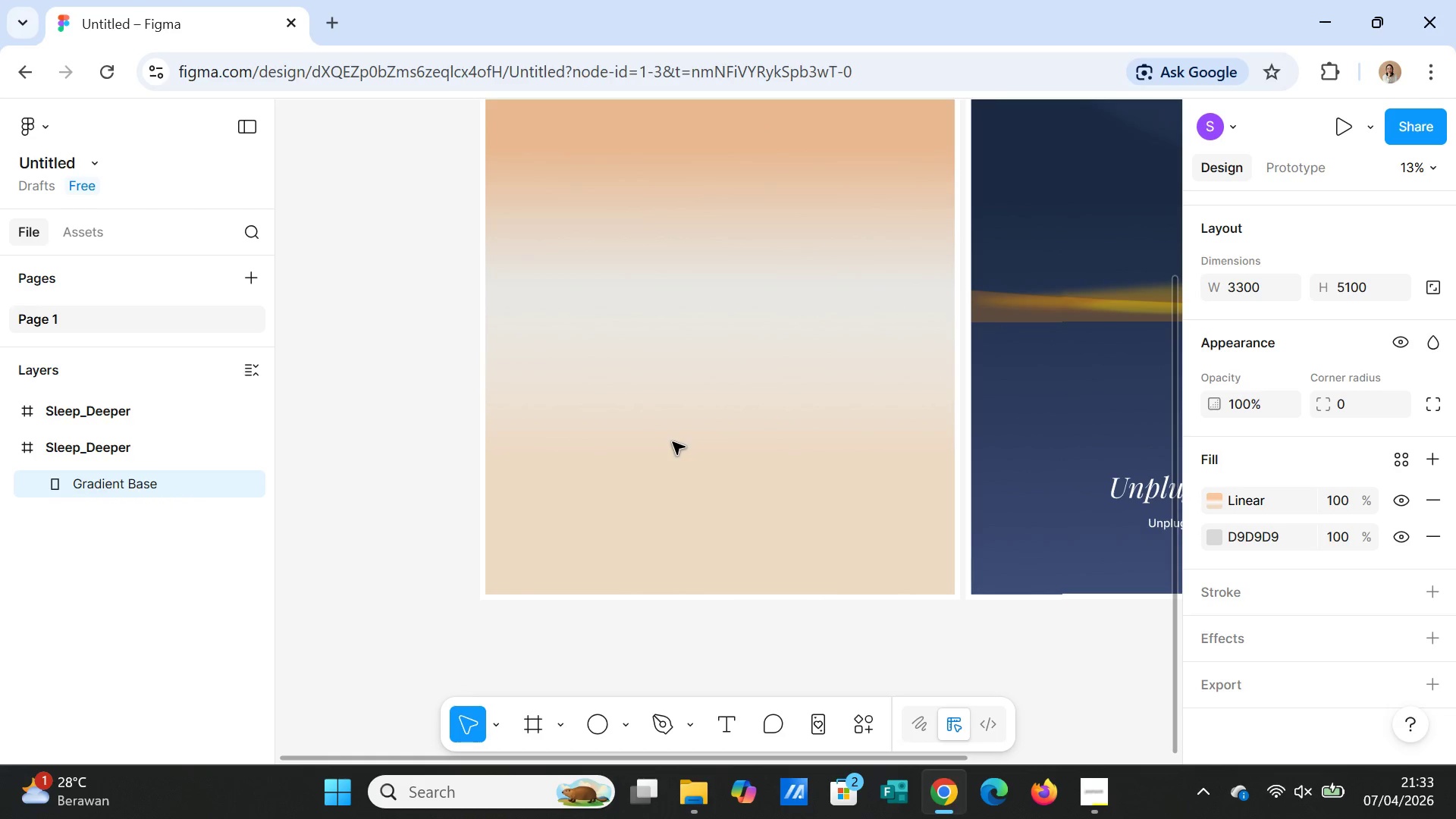 
key(Control+Z)
 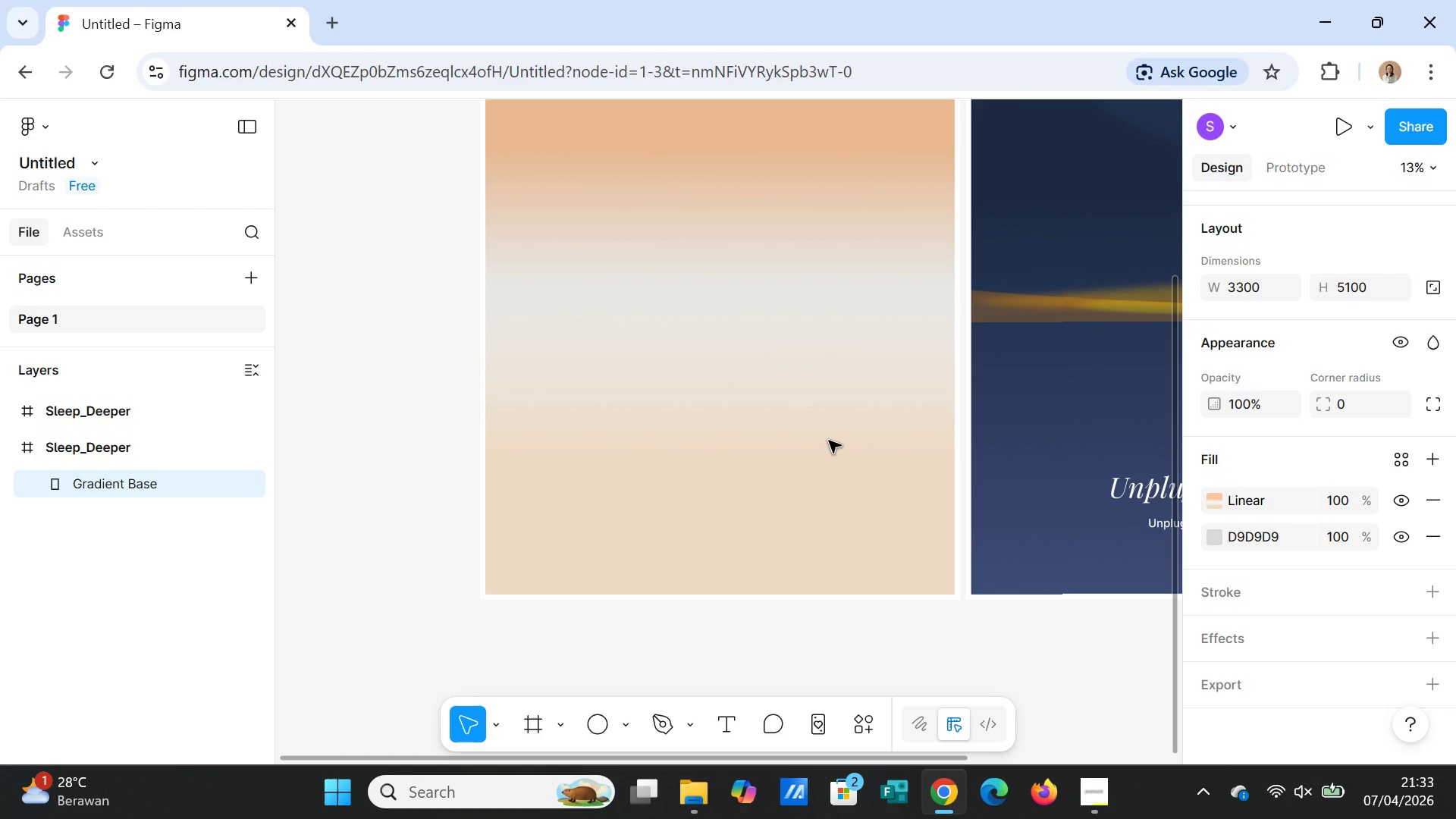 
wait(23.28)
 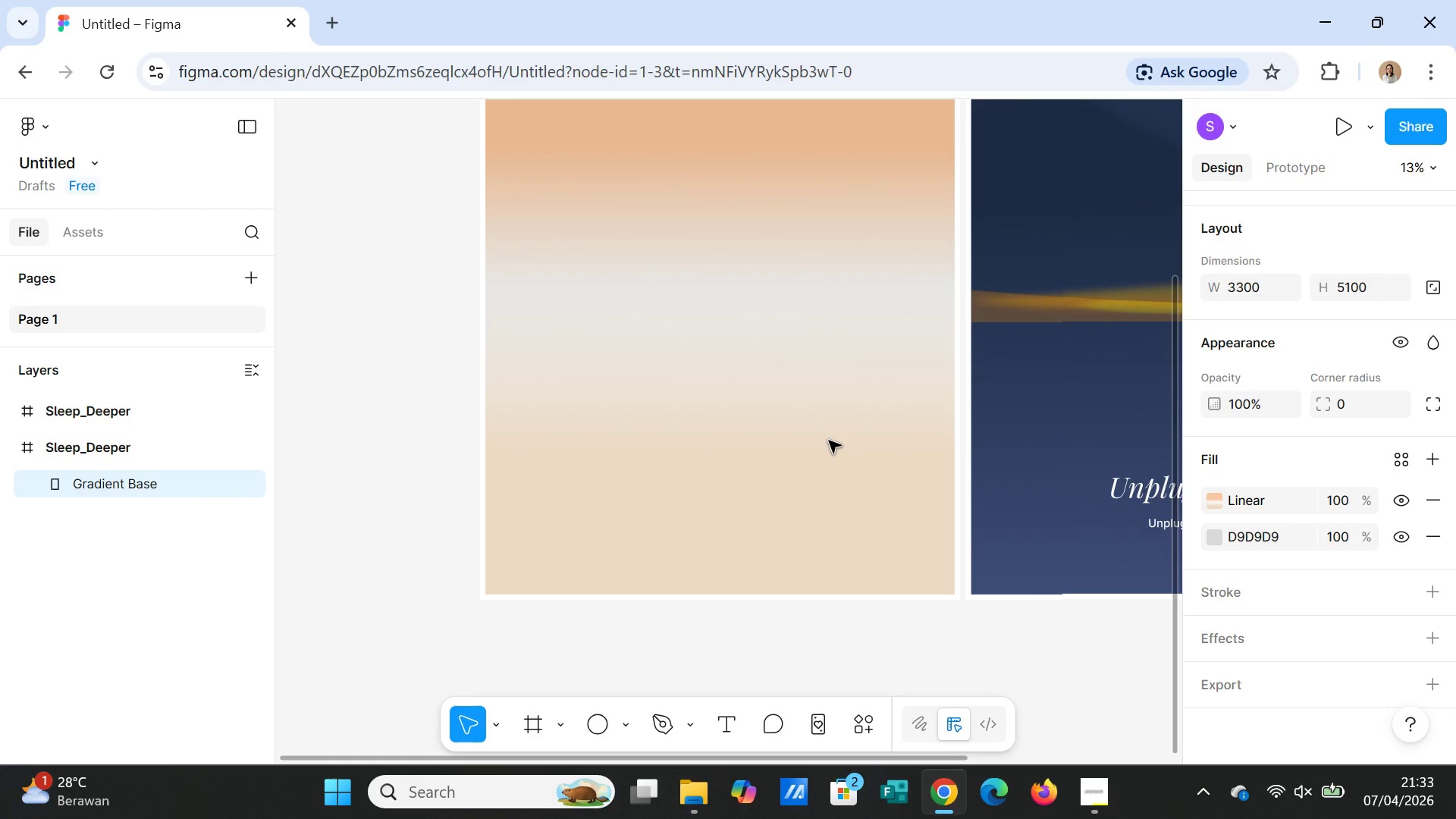 
left_click([703, 453])
 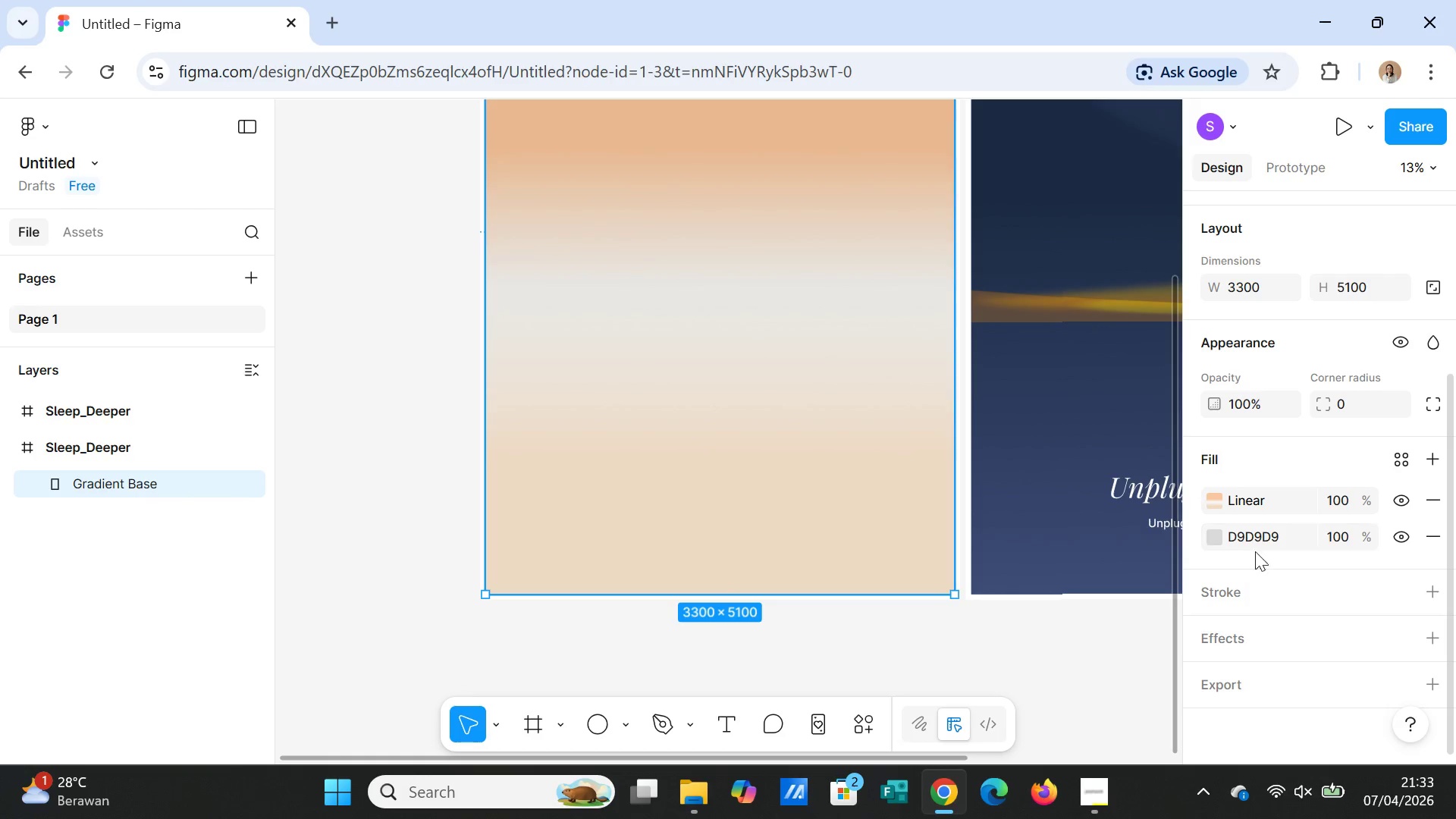 
left_click([1267, 501])
 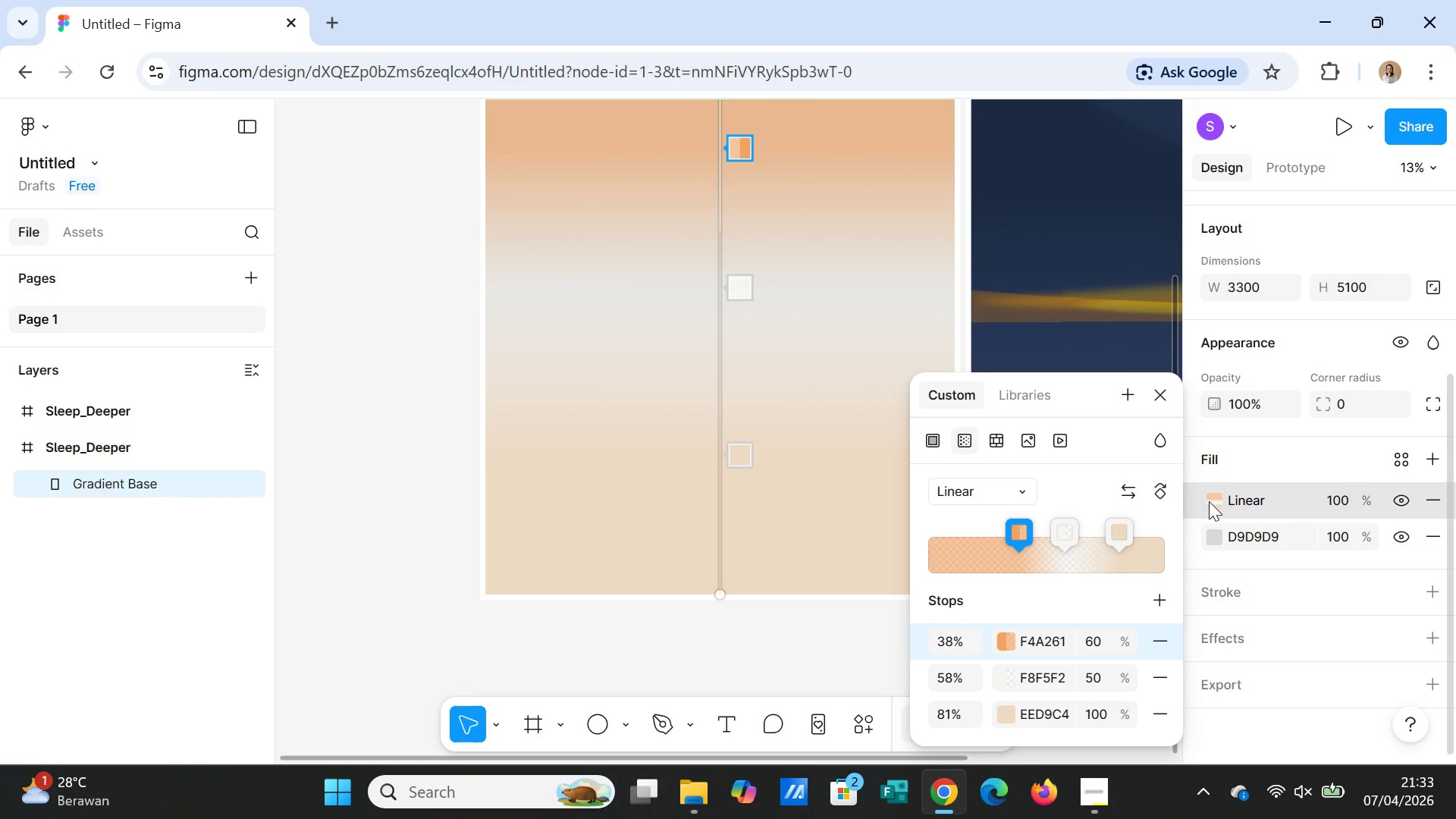 
wait(18.55)
 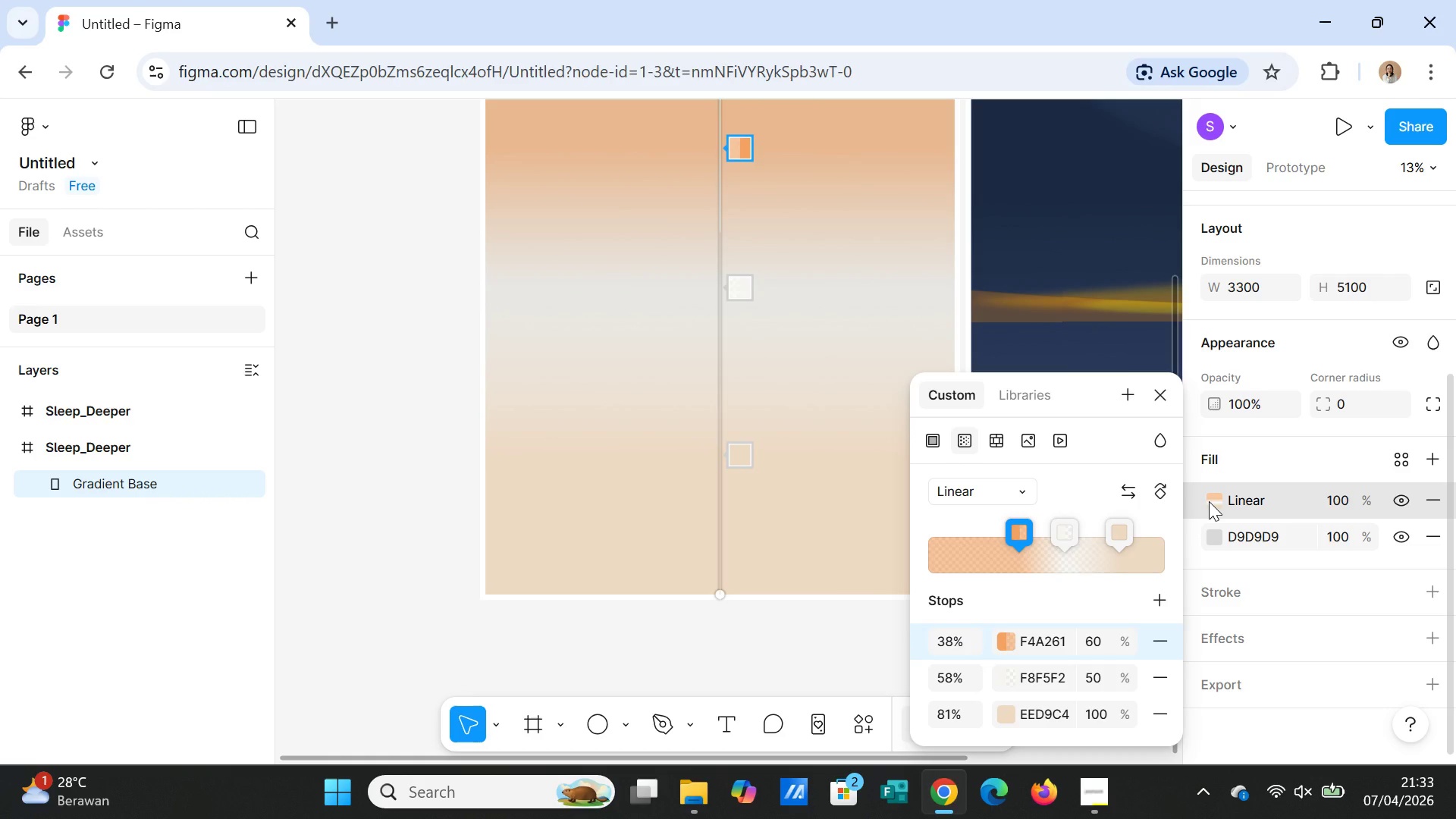 
left_click([1168, 714])
 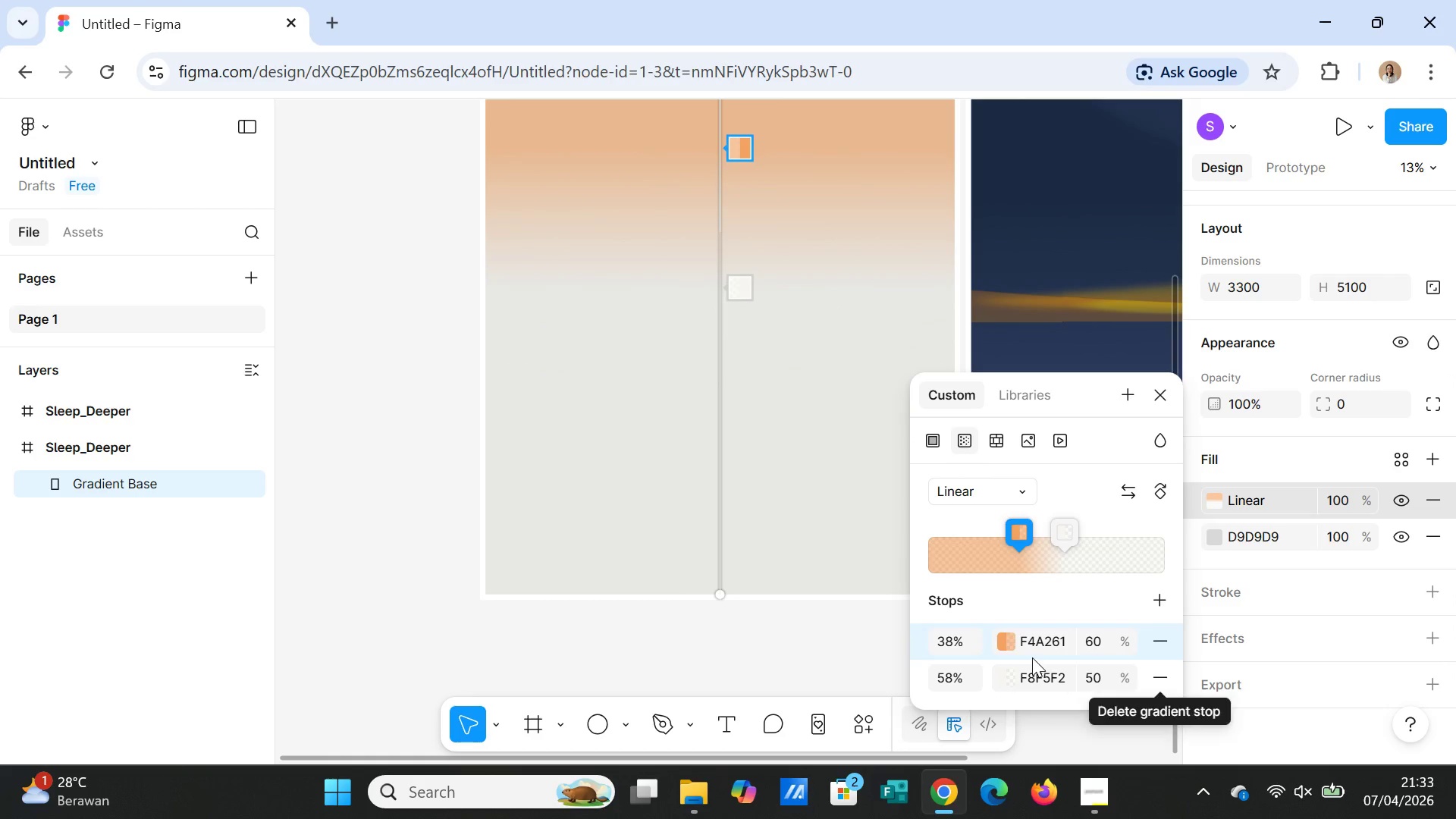 
left_click([1035, 644])
 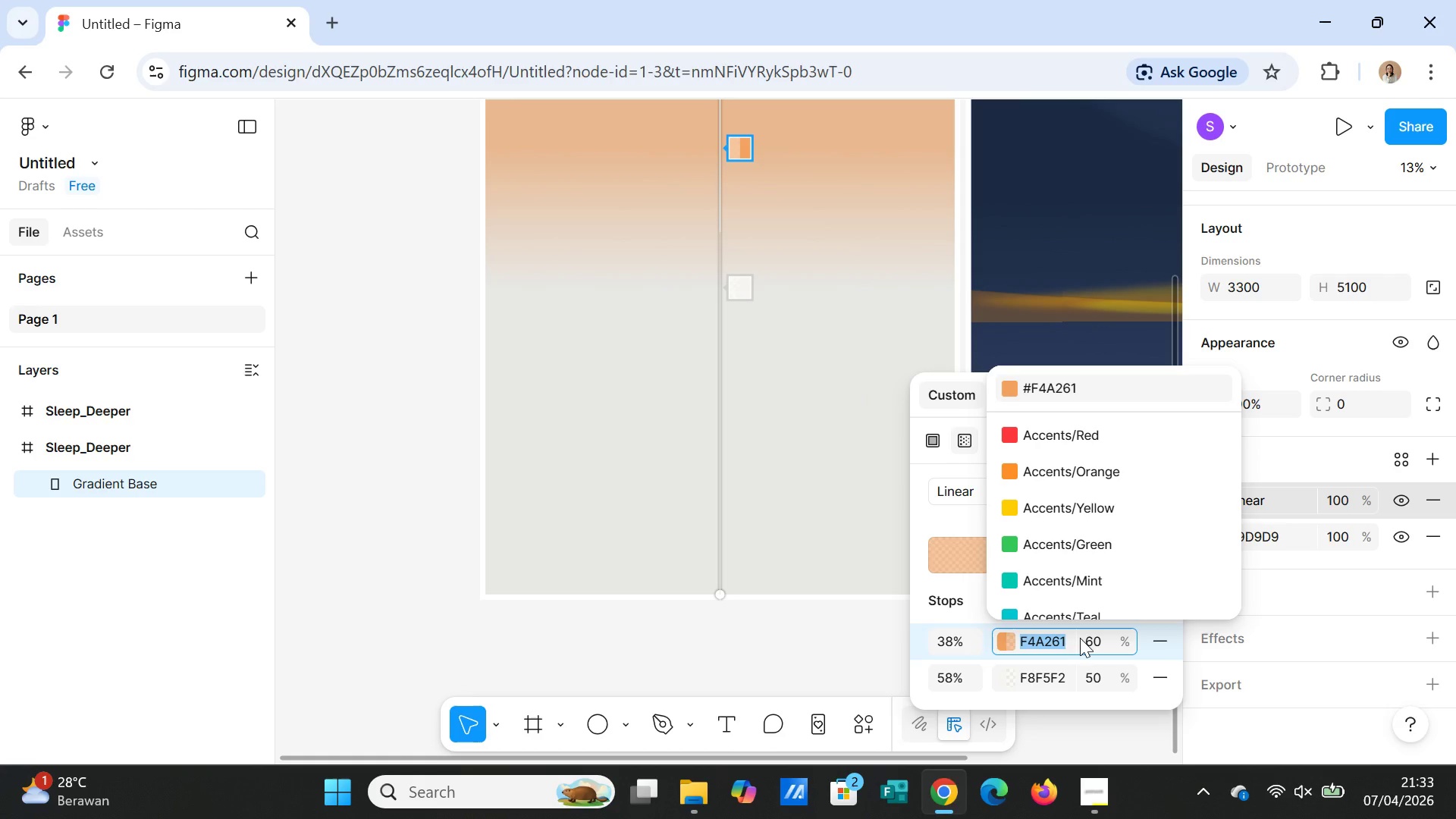 
type(FADADD)
 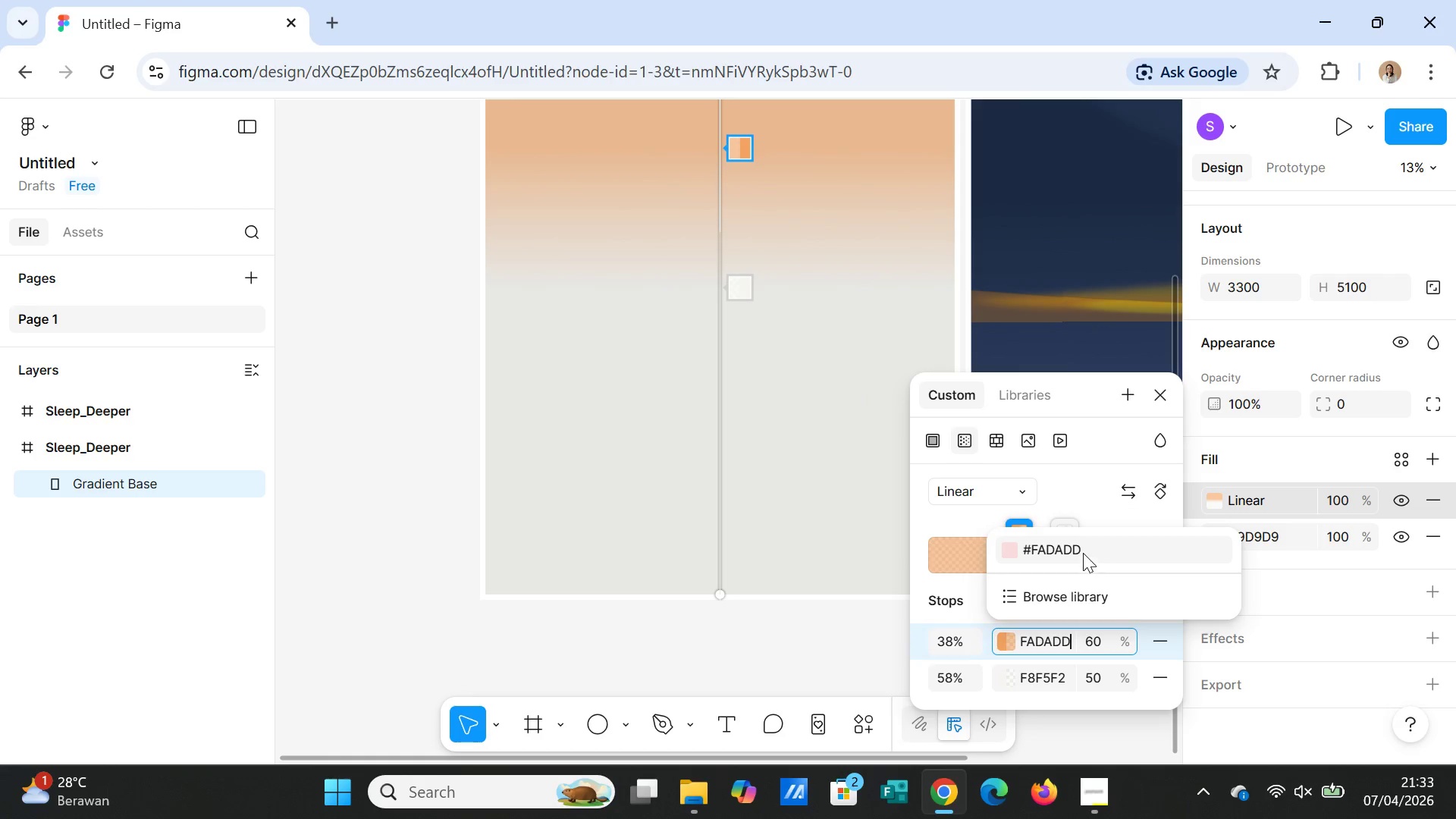 
left_click([1083, 548])
 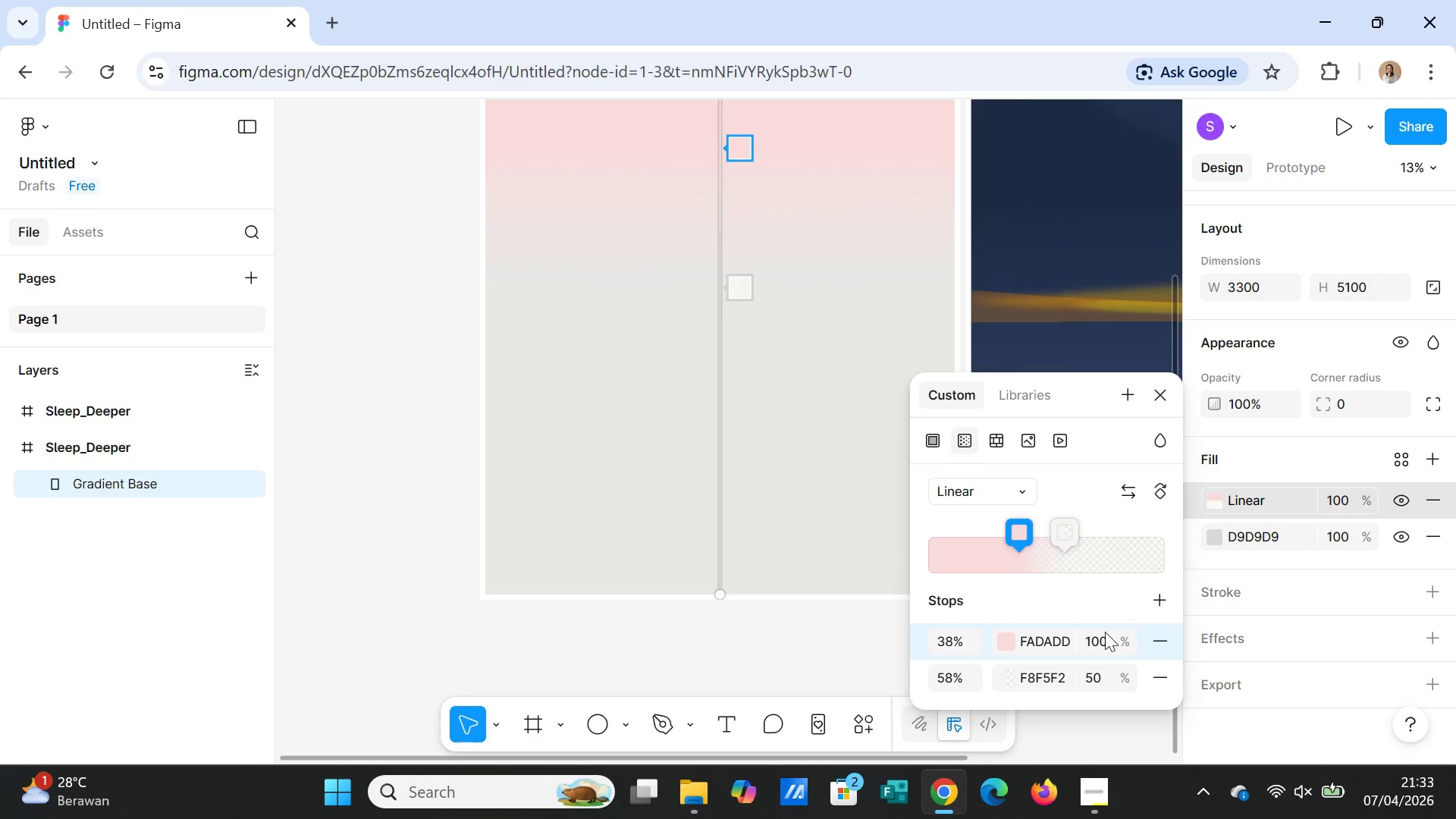 
left_click([1046, 679])
 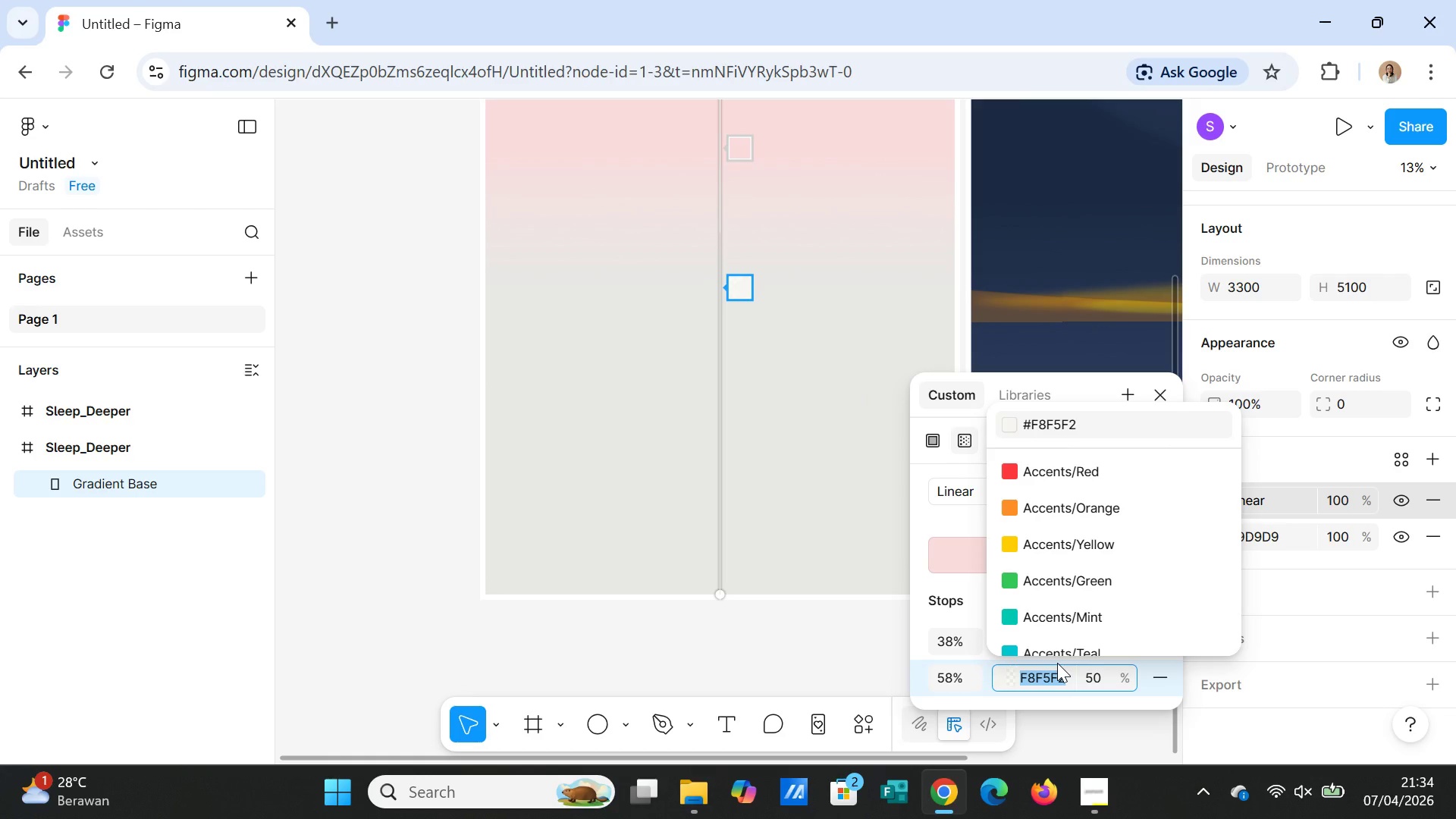 
type(FFD6A5)
 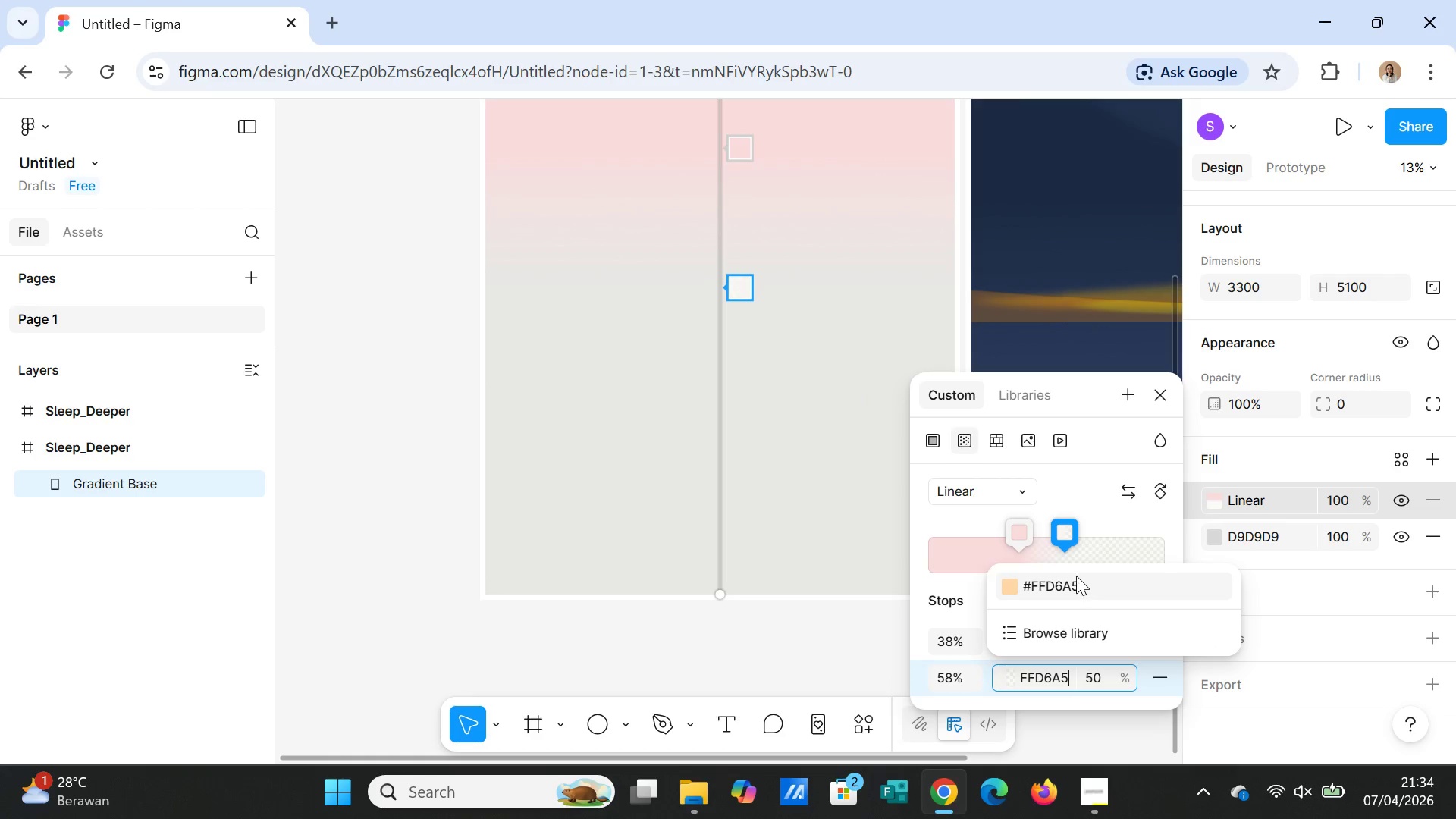 
left_click([1074, 587])
 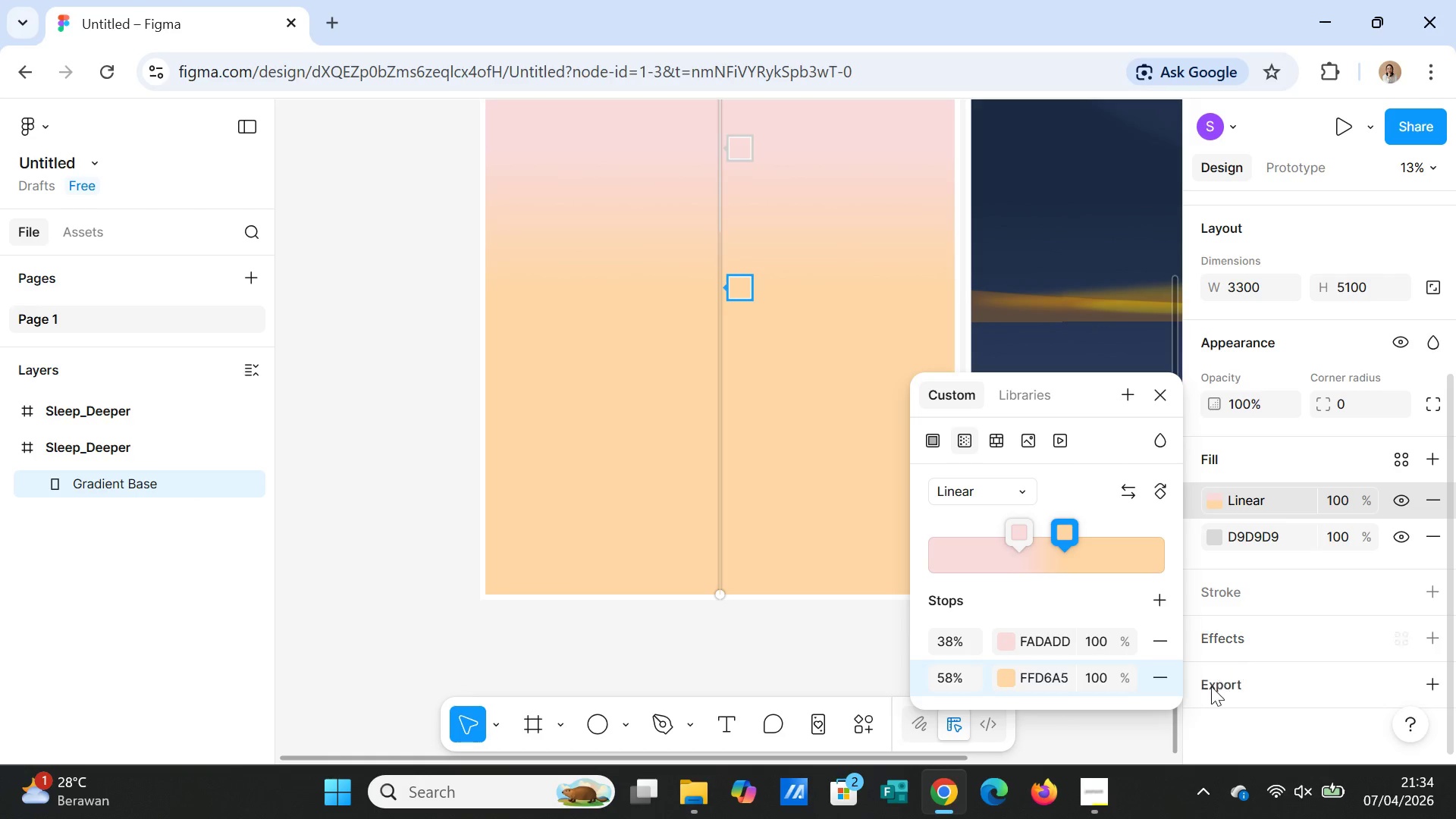 
wait(6.11)
 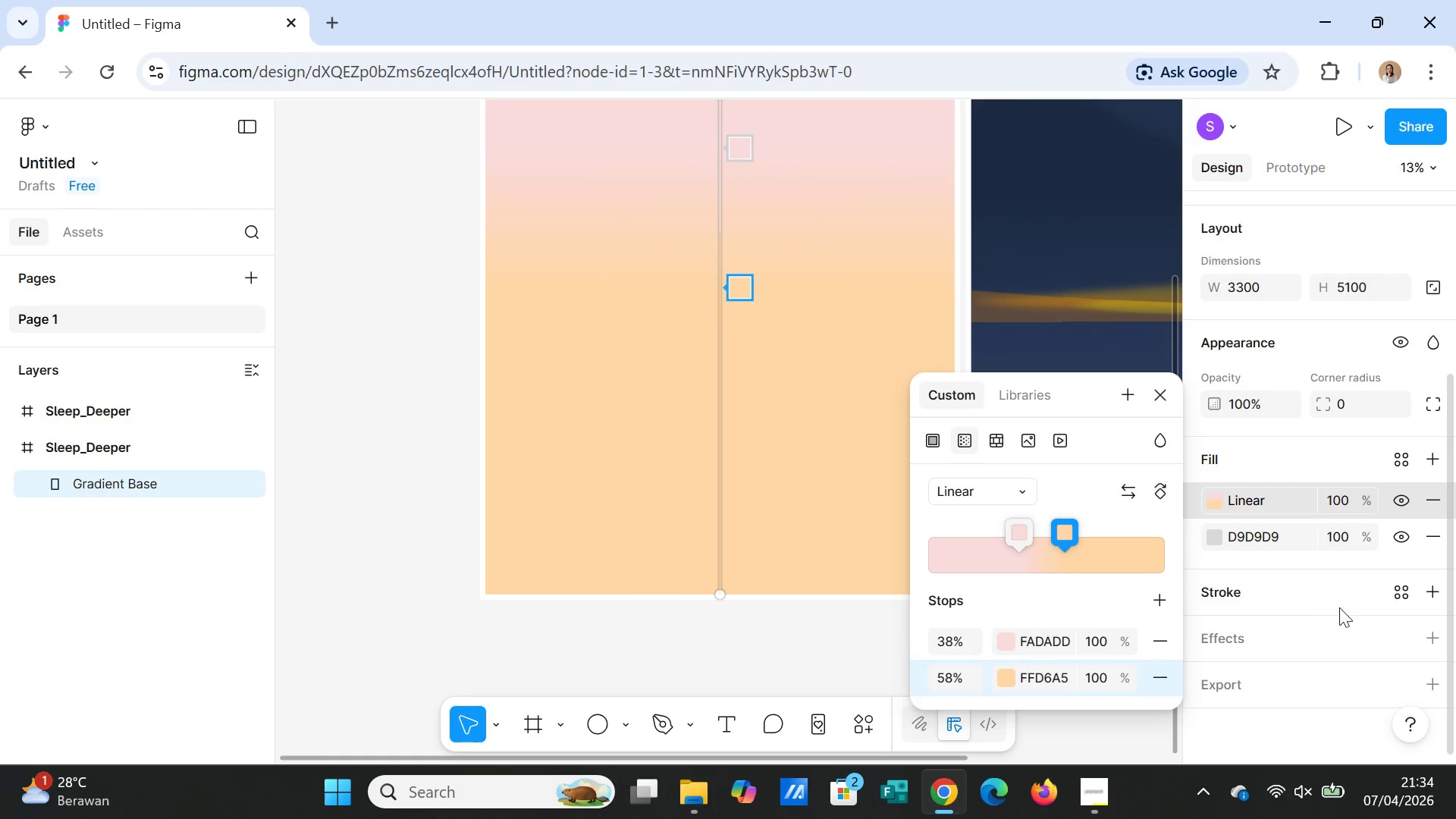 
left_click([1158, 602])
 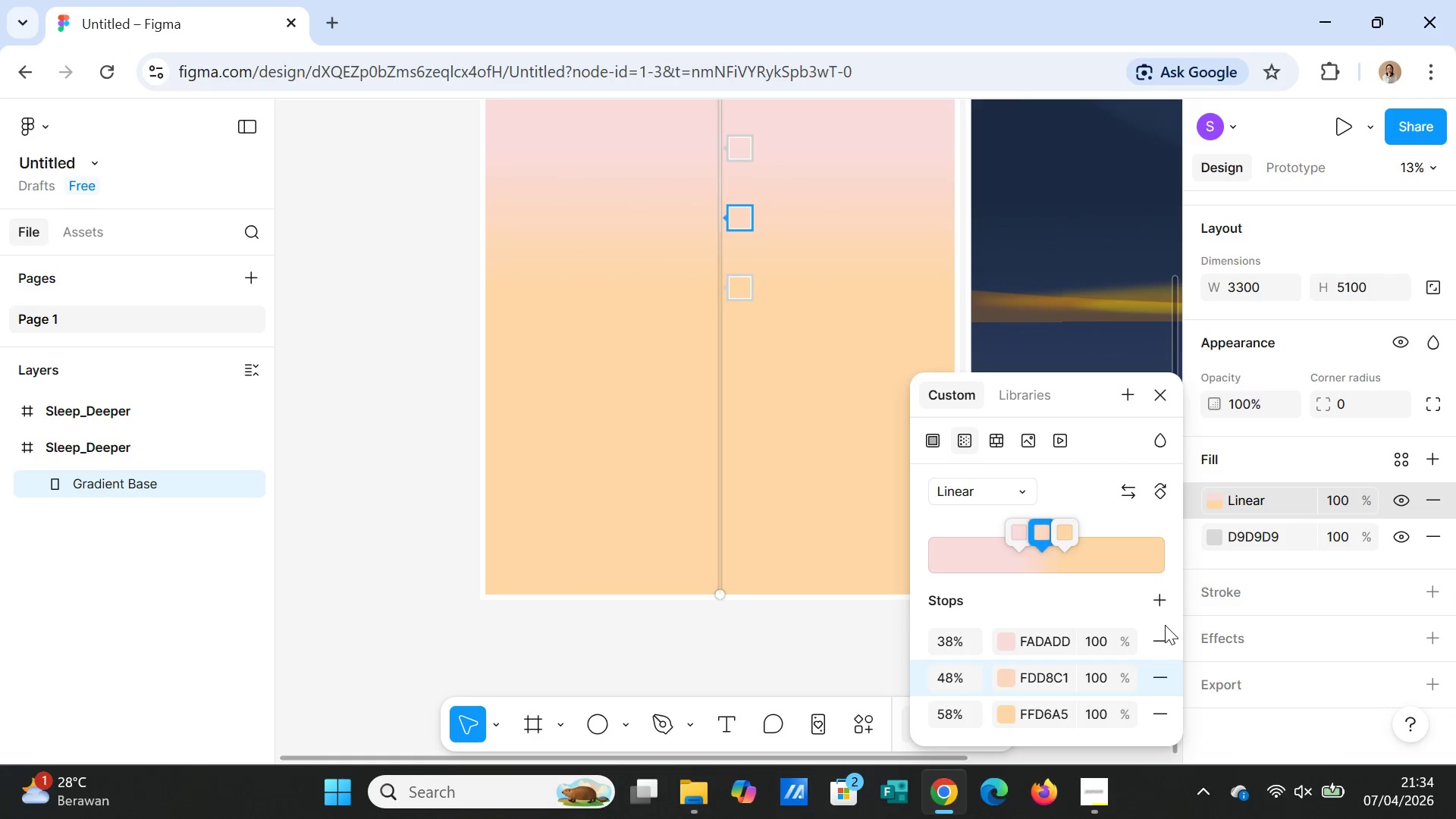 
left_click([1136, 498])
 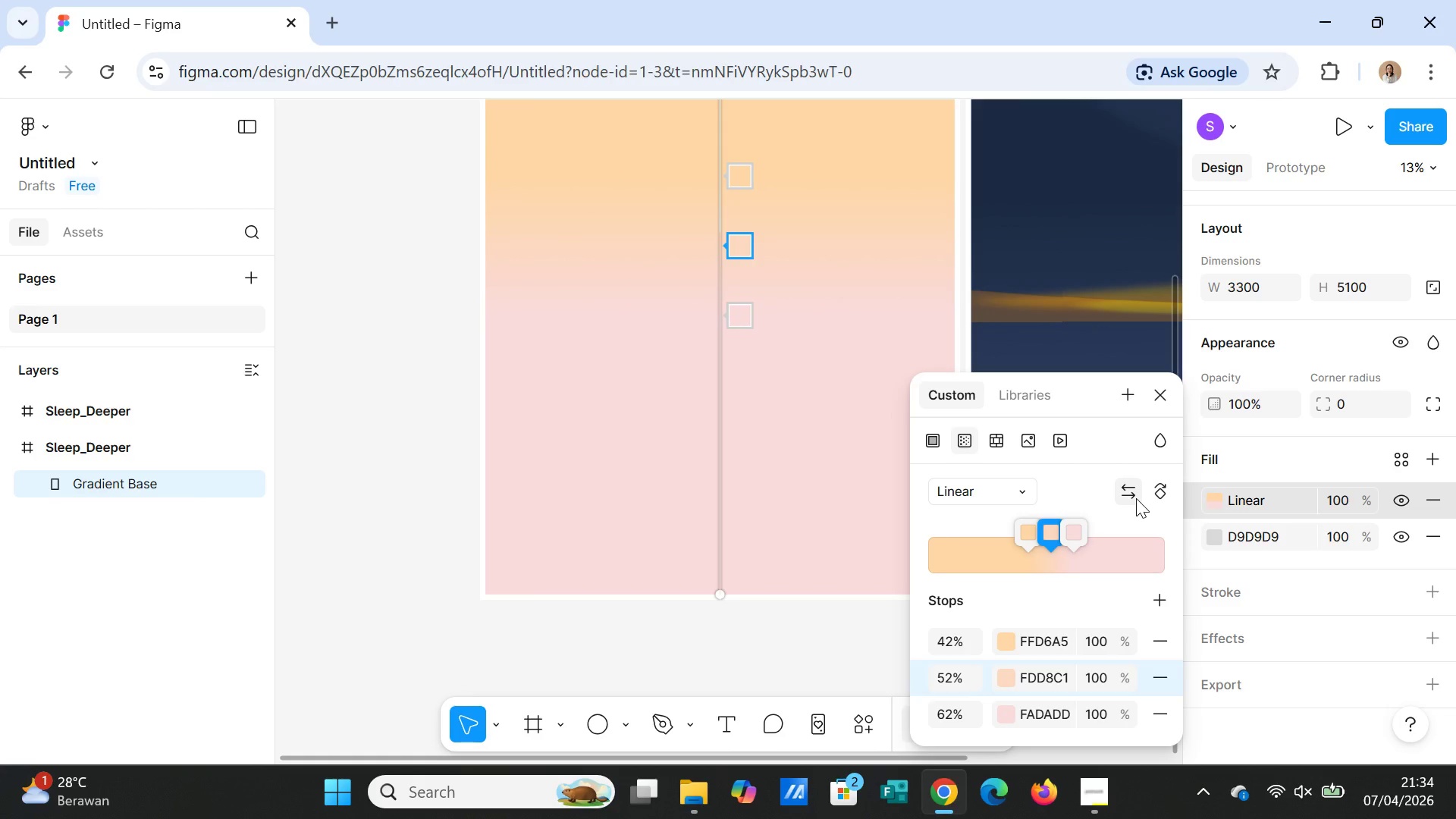 
wait(8.19)
 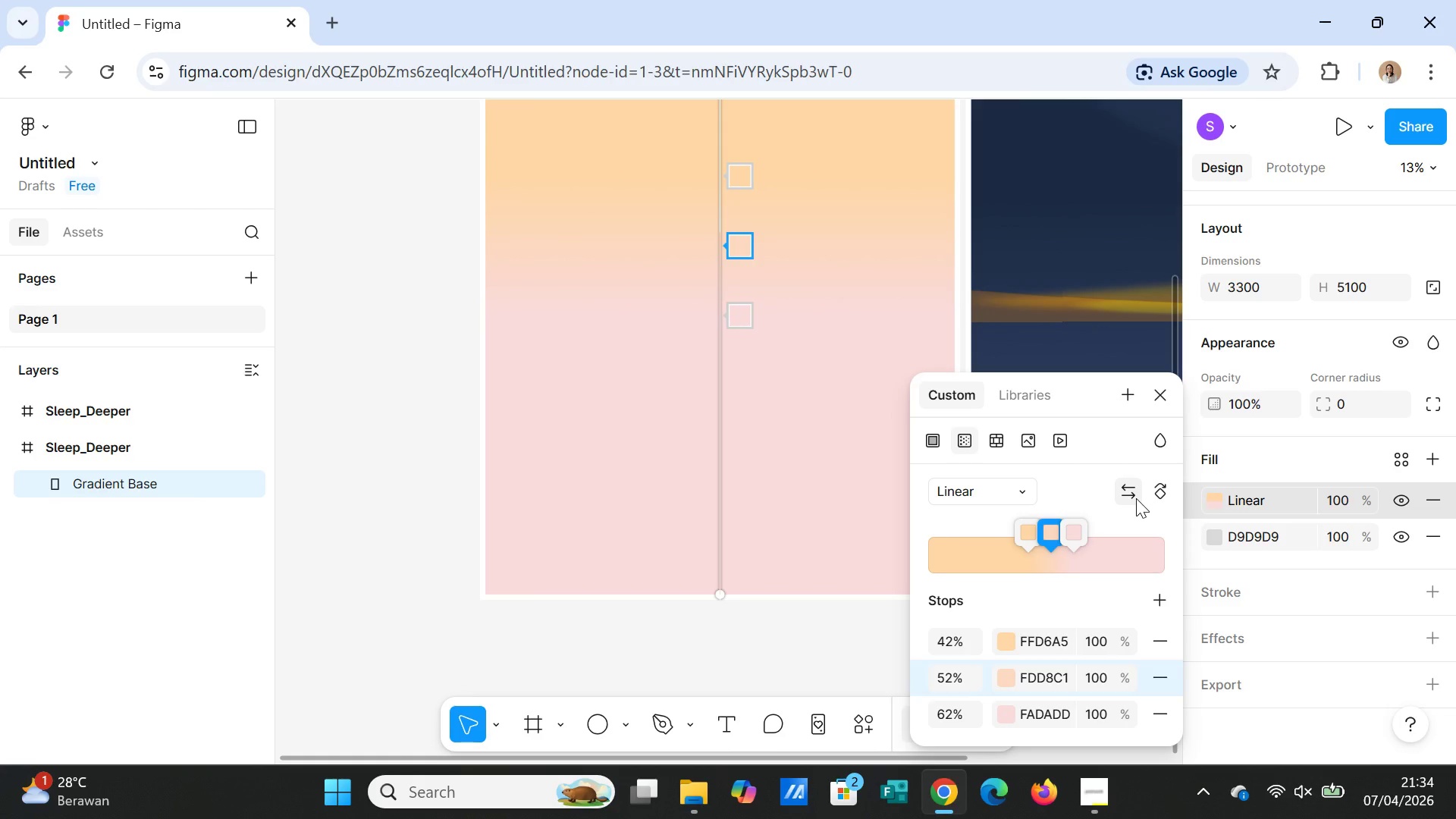 
left_click([1136, 498])
 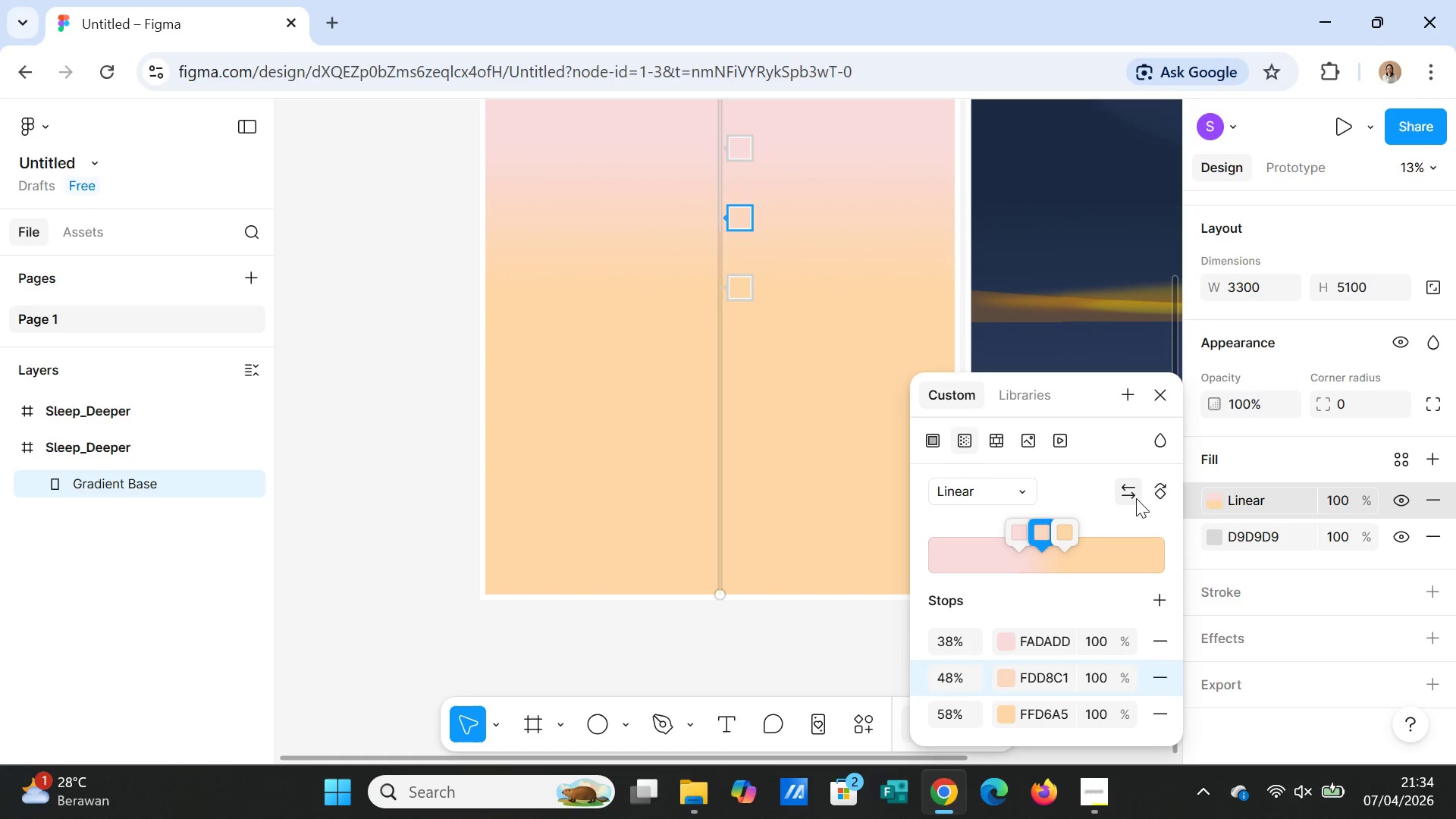 
wait(8.14)
 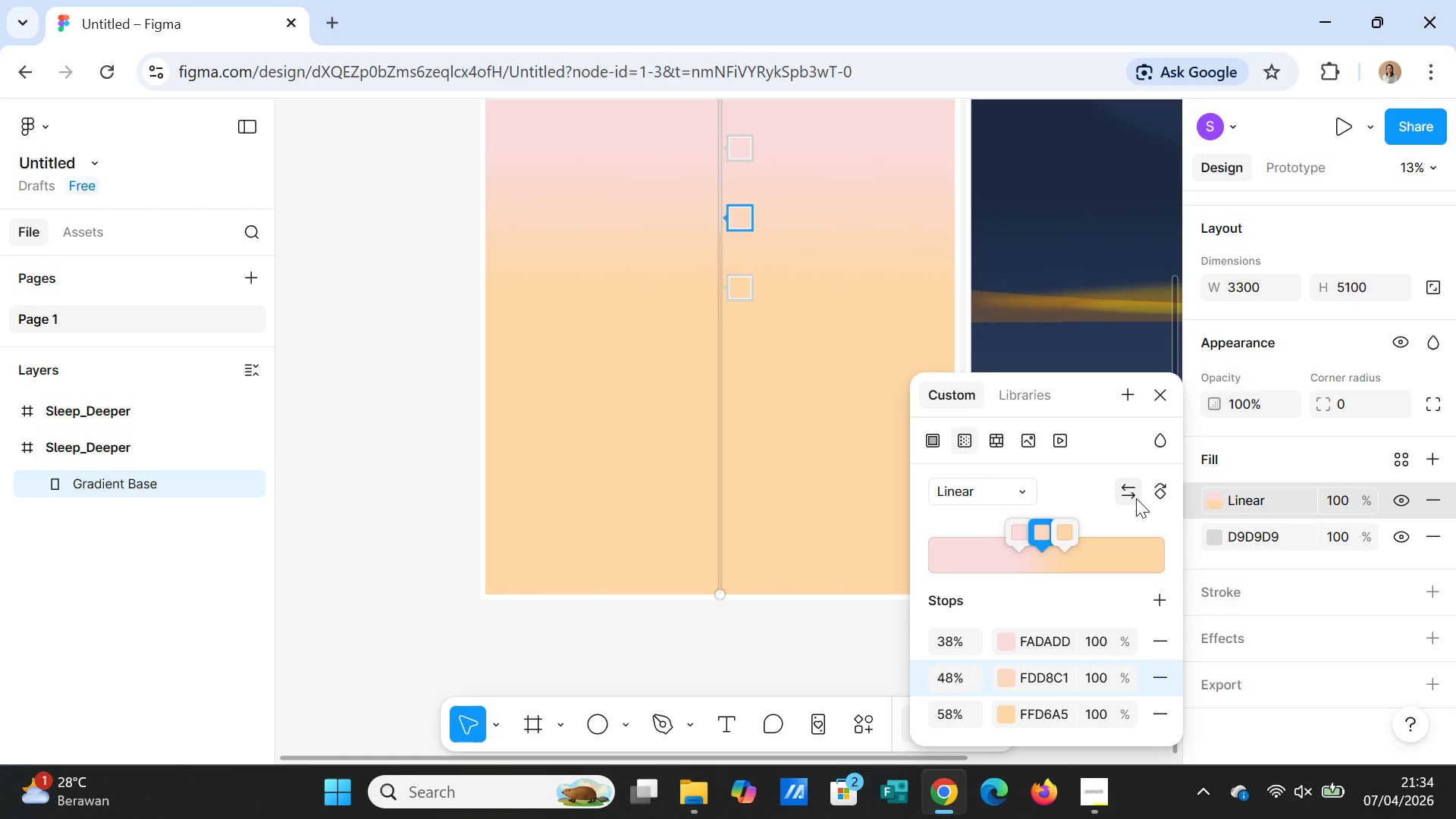 
left_click([1132, 488])
 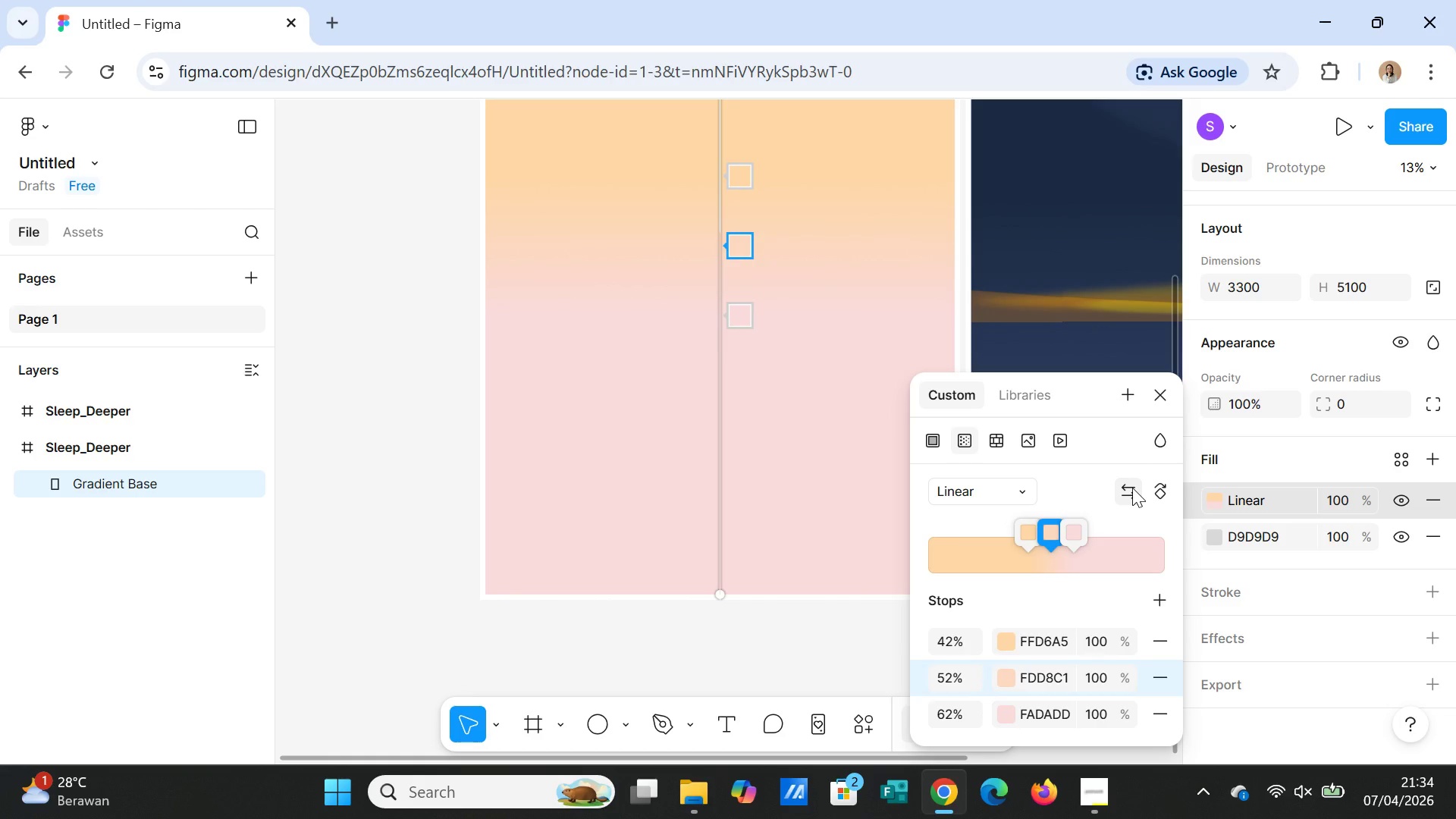 
left_click([1132, 488])
 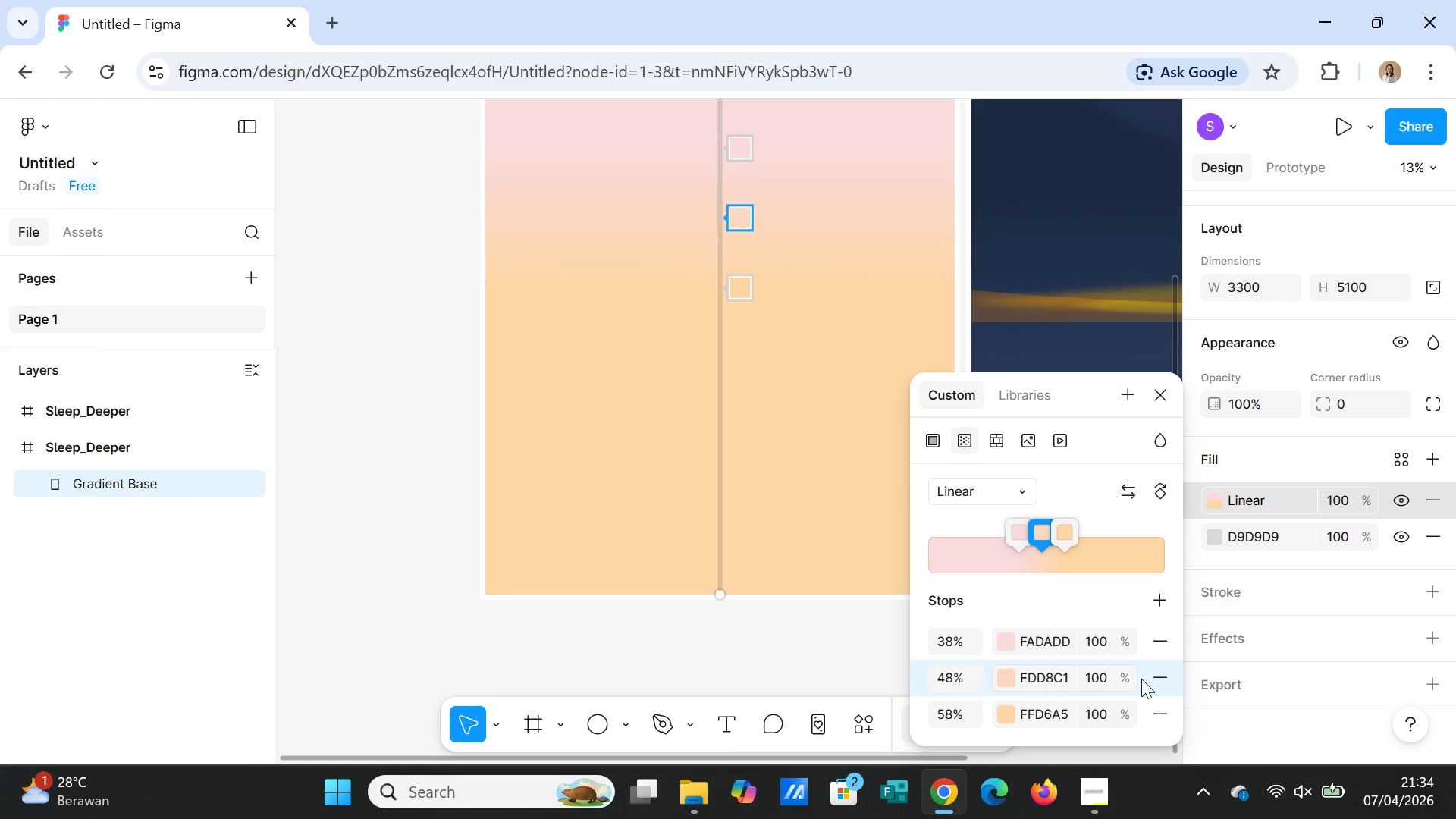 
left_click([1156, 679])
 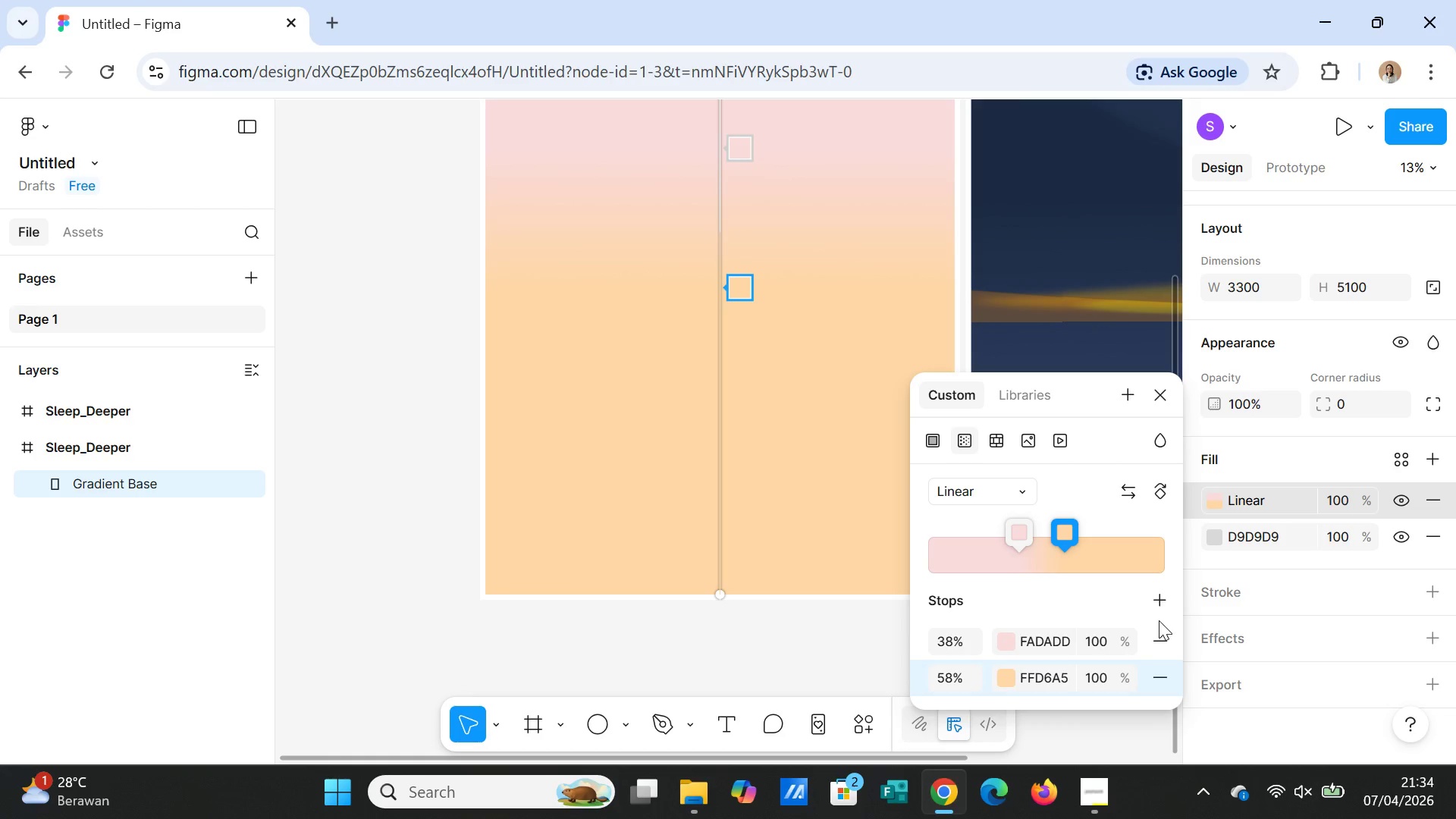 
left_click([1159, 600])
 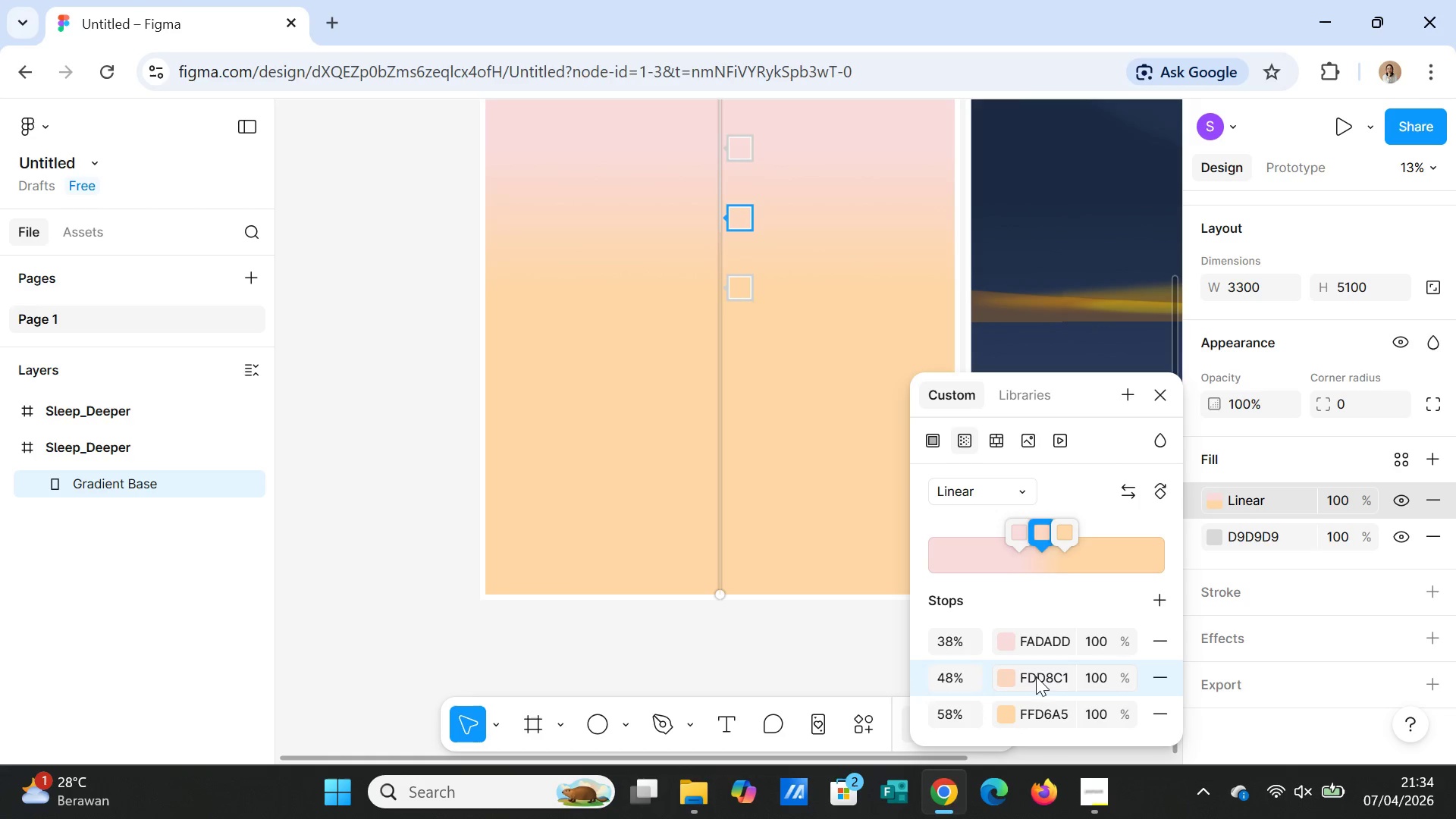 
double_click([1033, 679])
 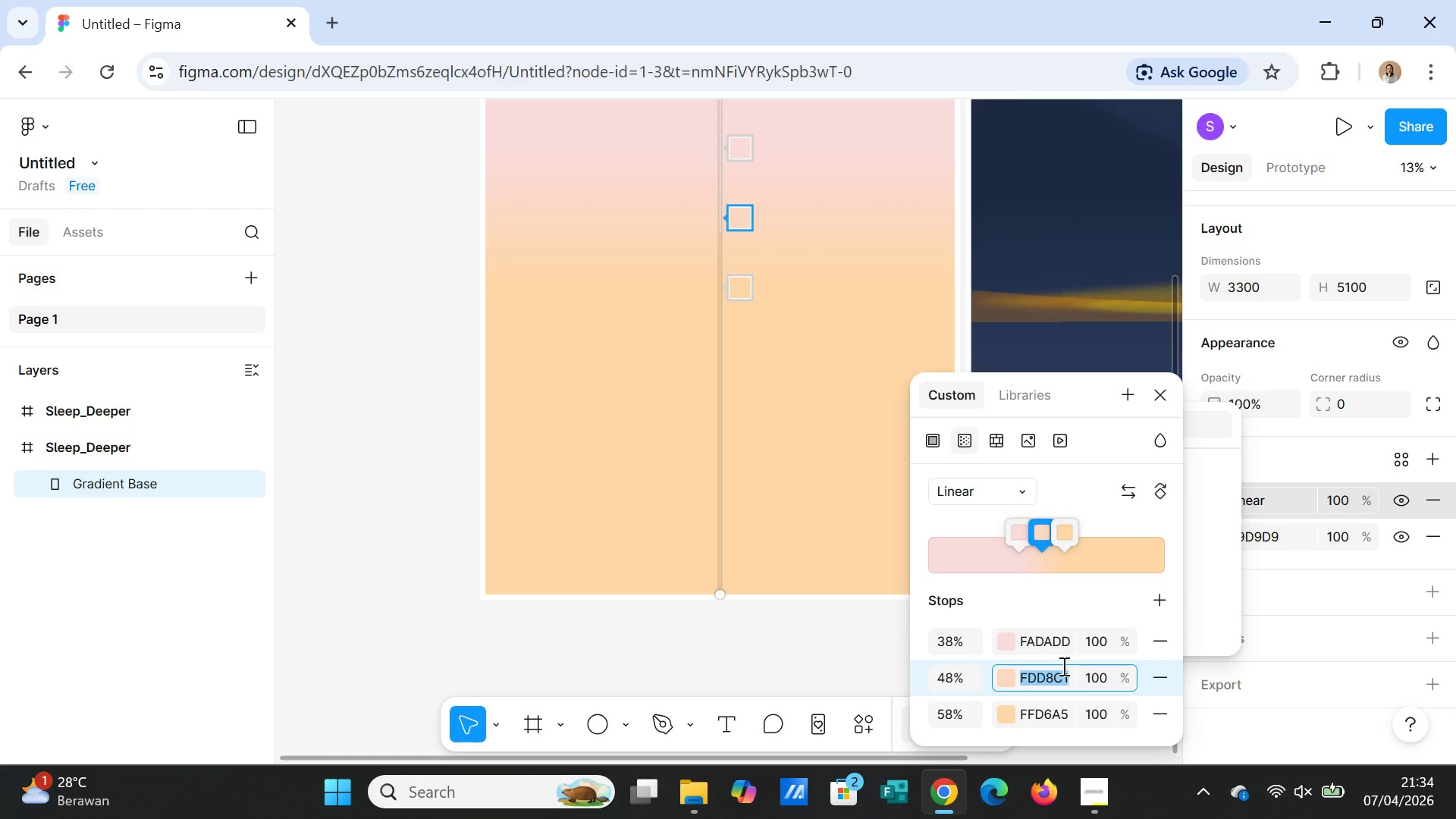 
type(FFF3B0)
 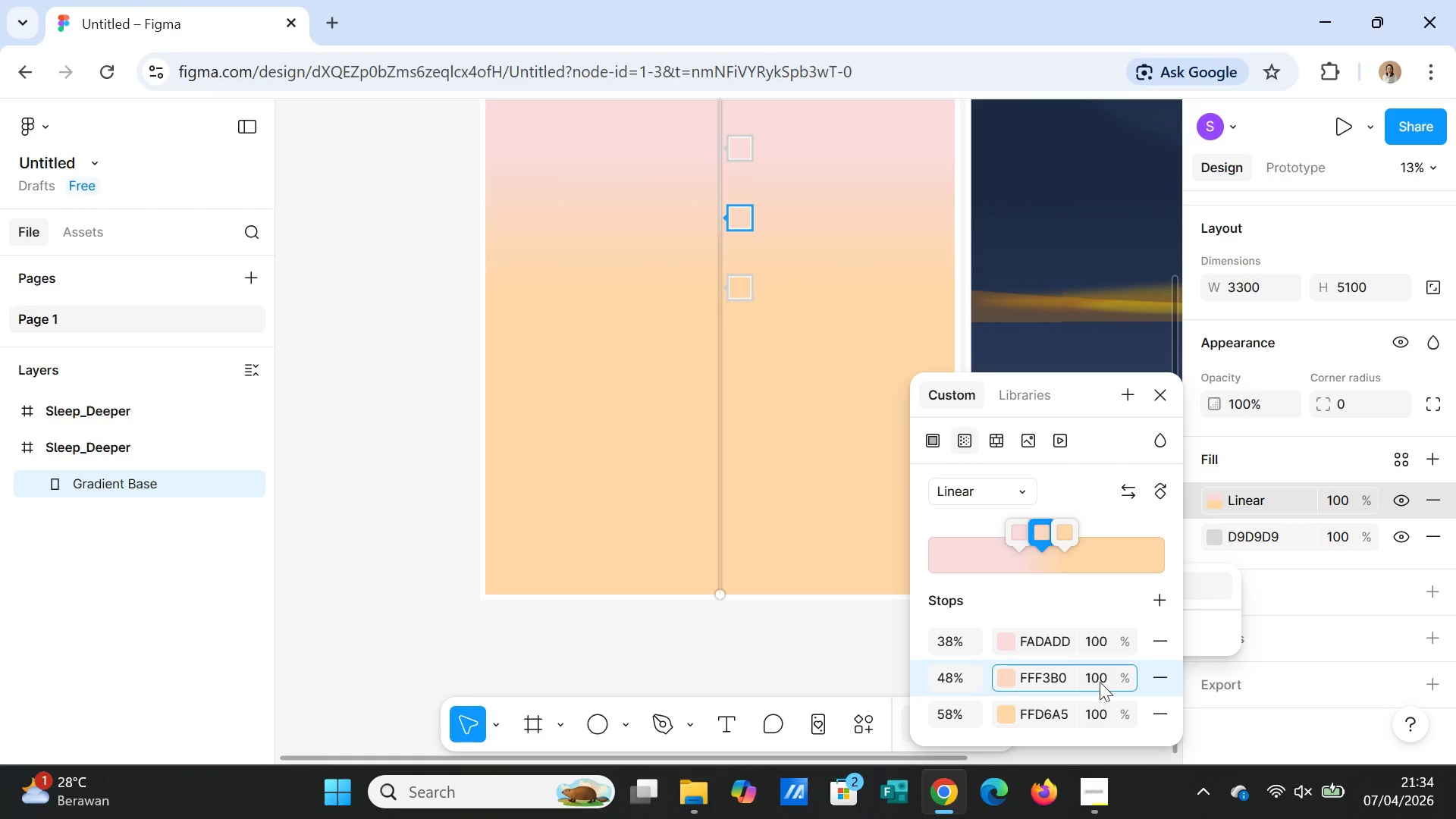 
key(Enter)
 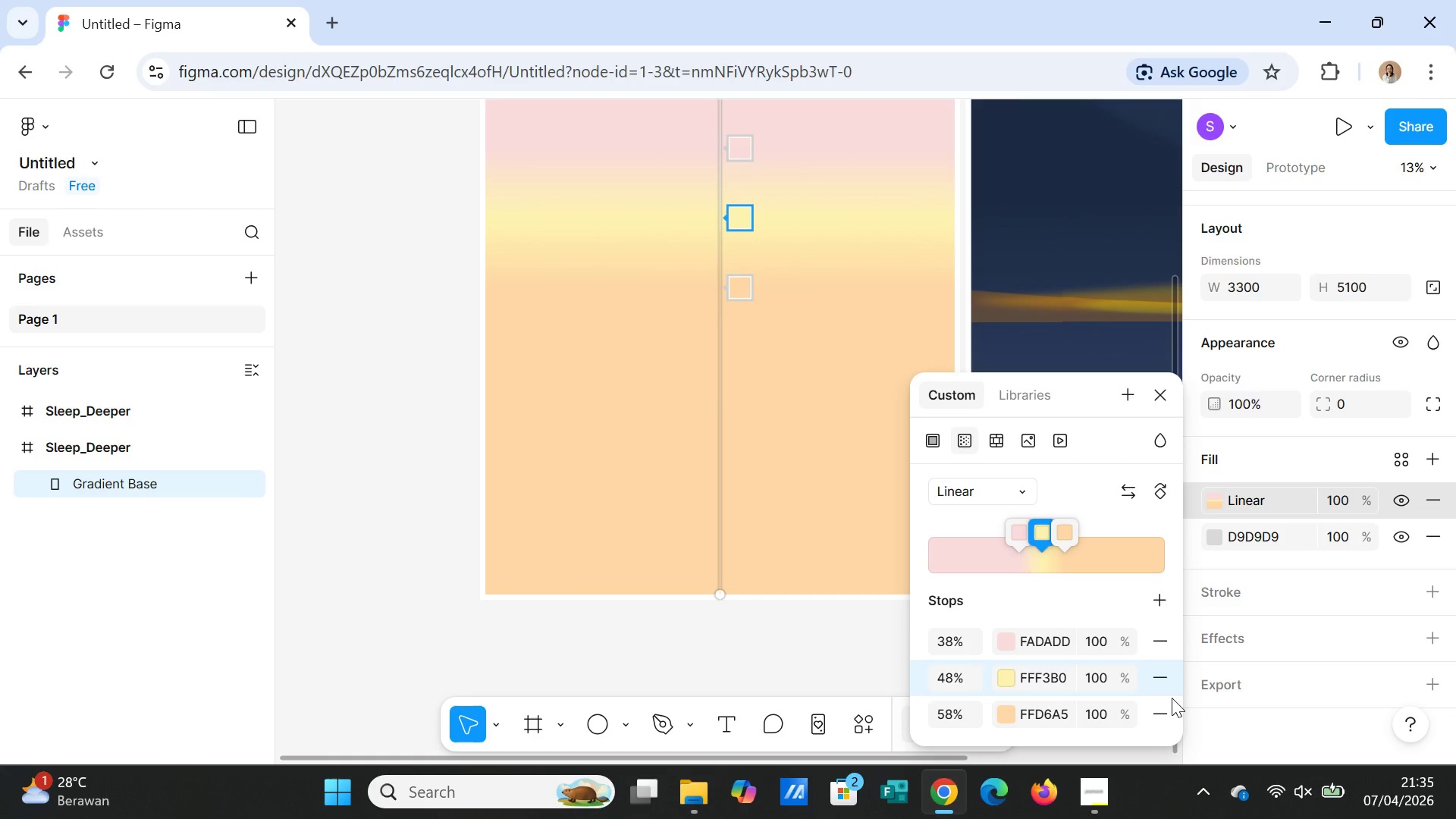 
scroll: coordinate [709, 520], scroll_direction: up, amount: 7.0
 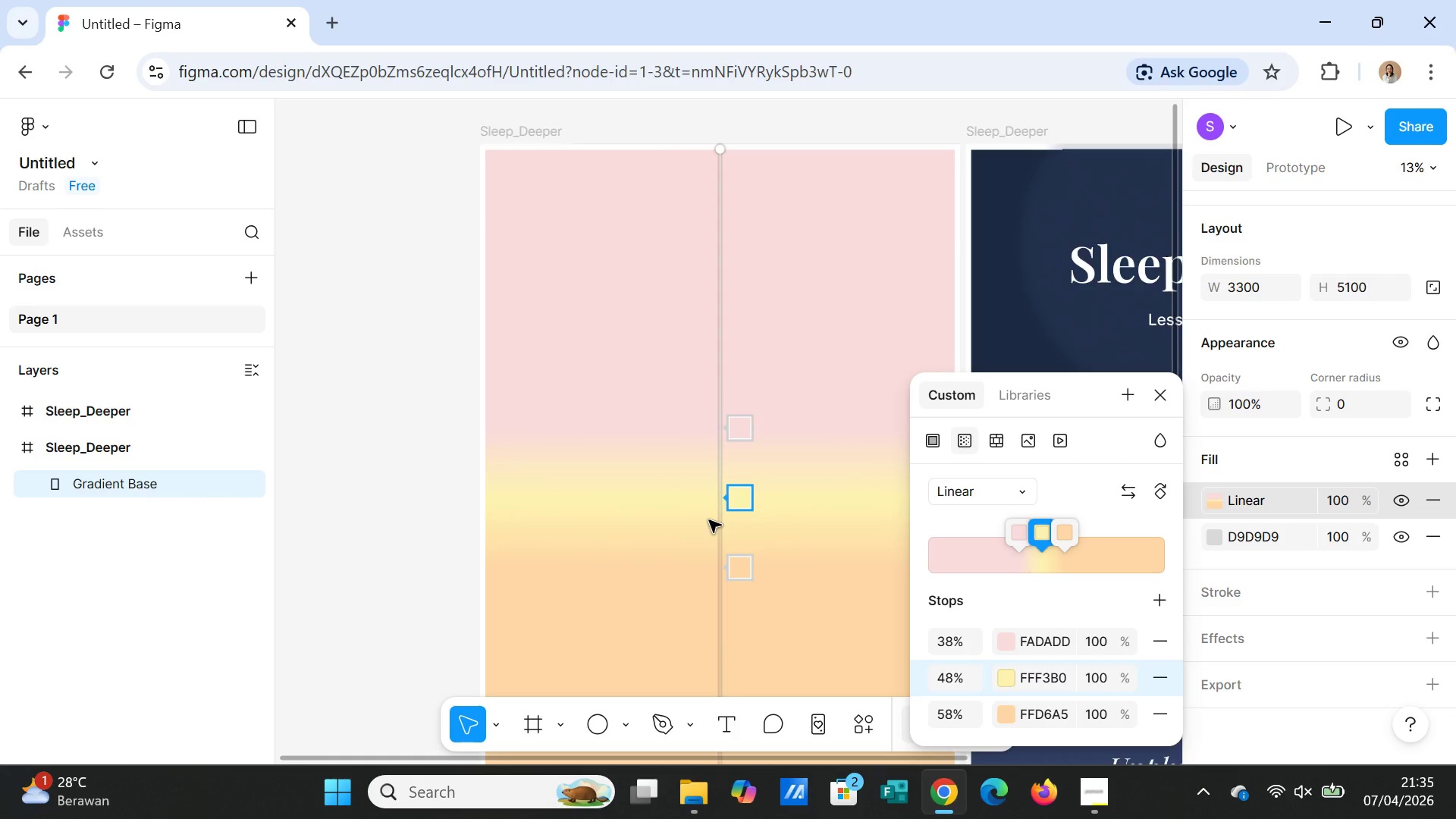 
scroll: coordinate [709, 520], scroll_direction: down, amount: 4.0
 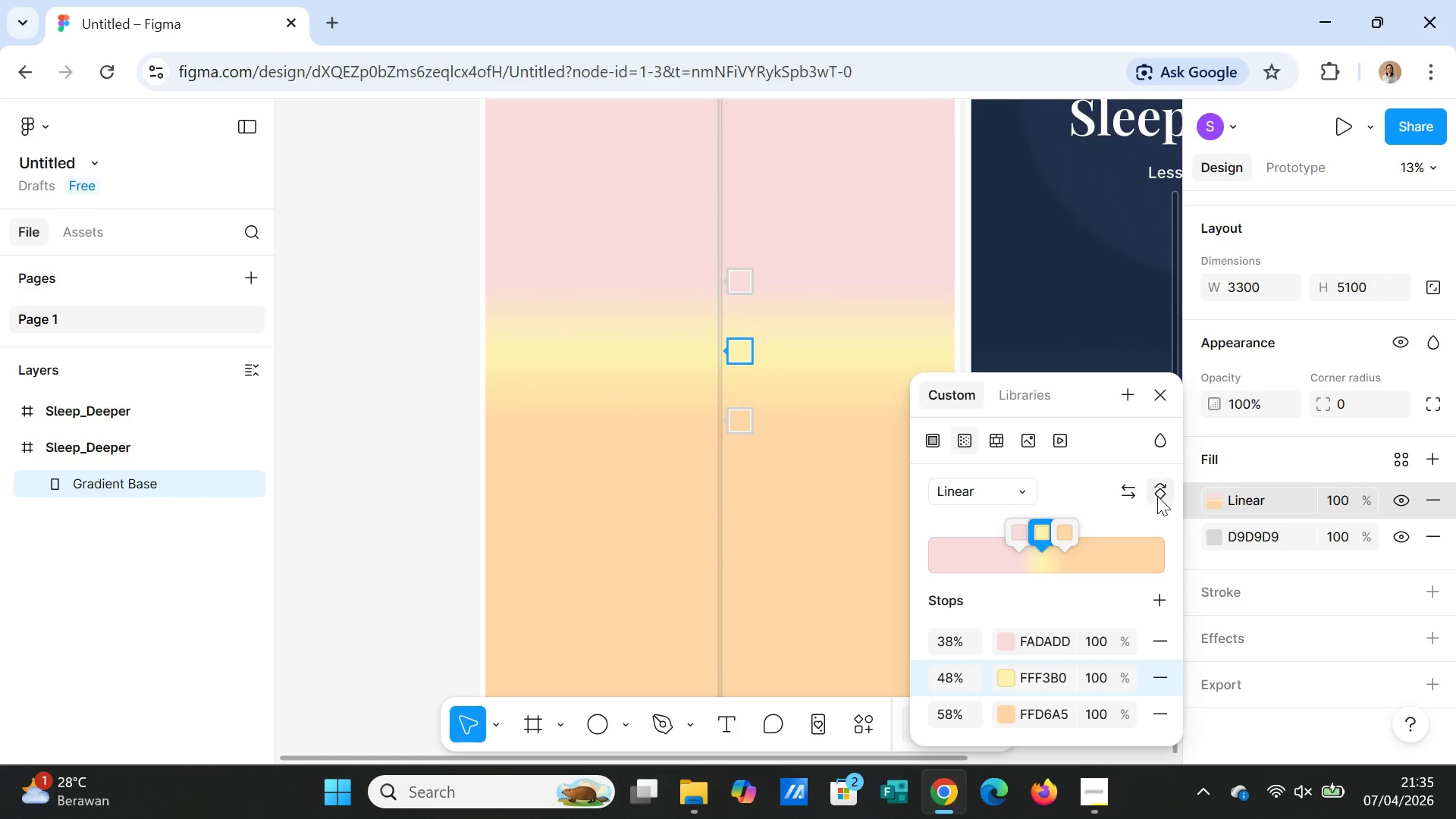 
left_click([1128, 493])
 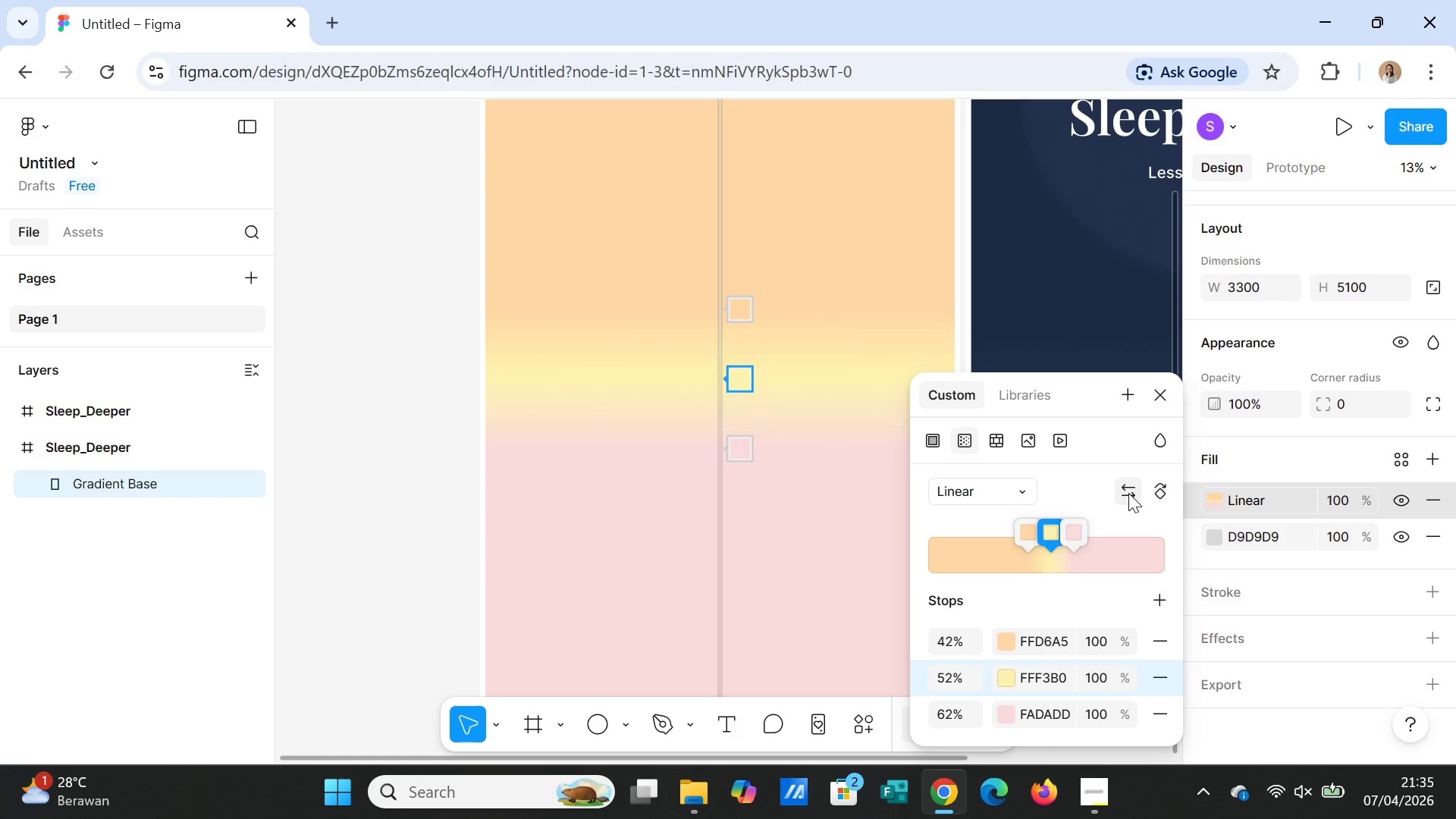 
left_click([1128, 493])
 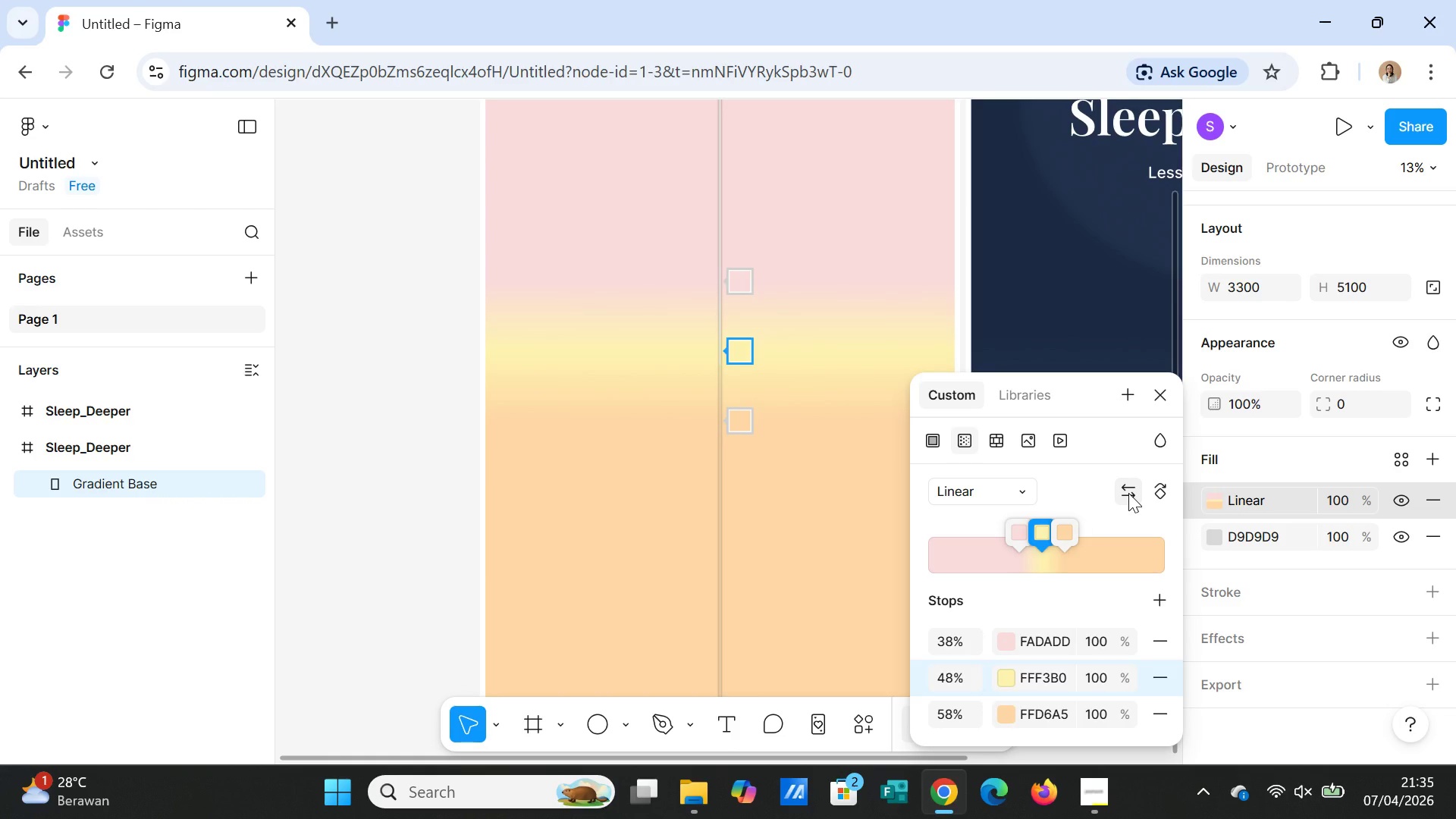 
left_click([1128, 493])
 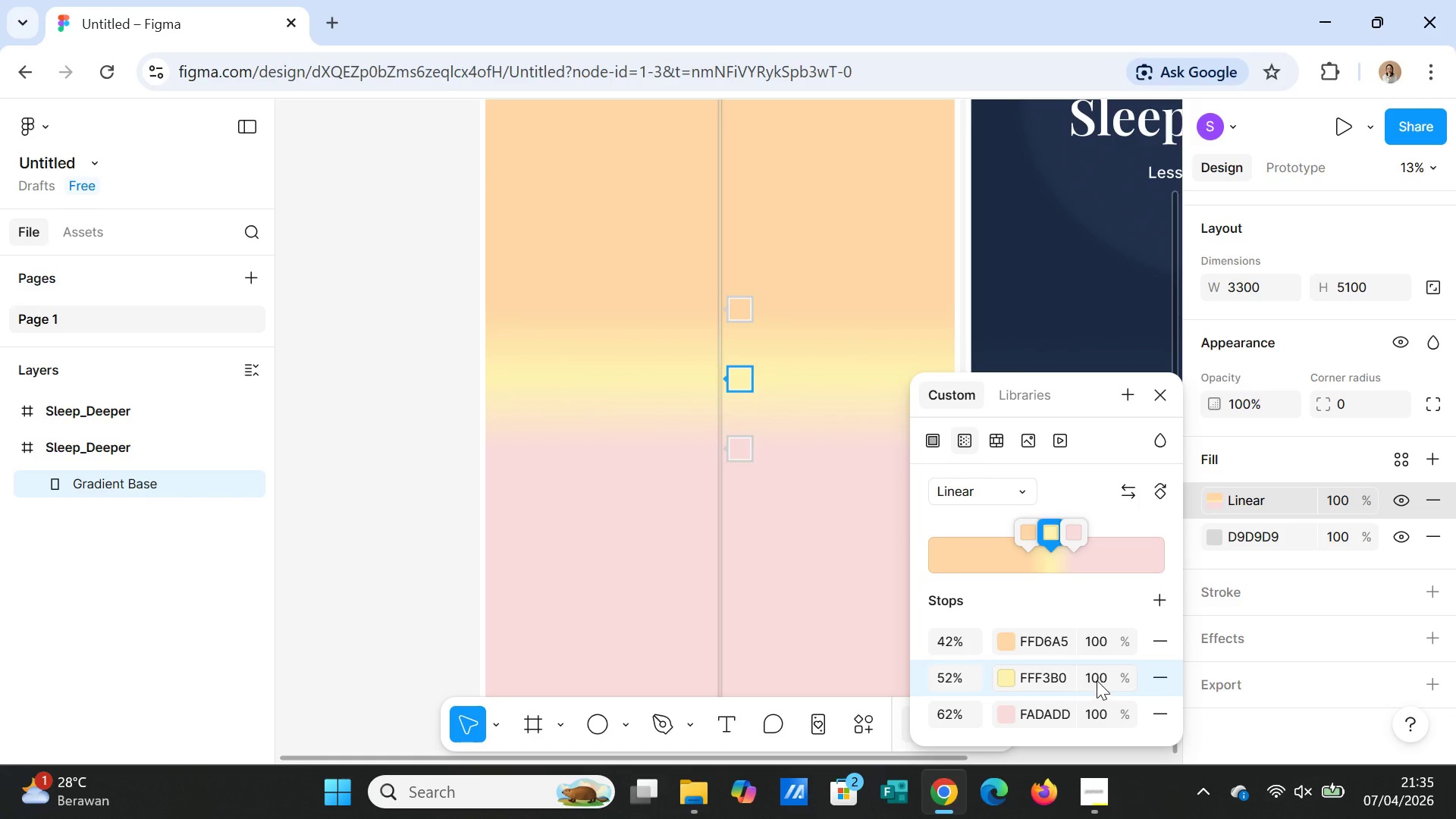 
wait(6.28)
 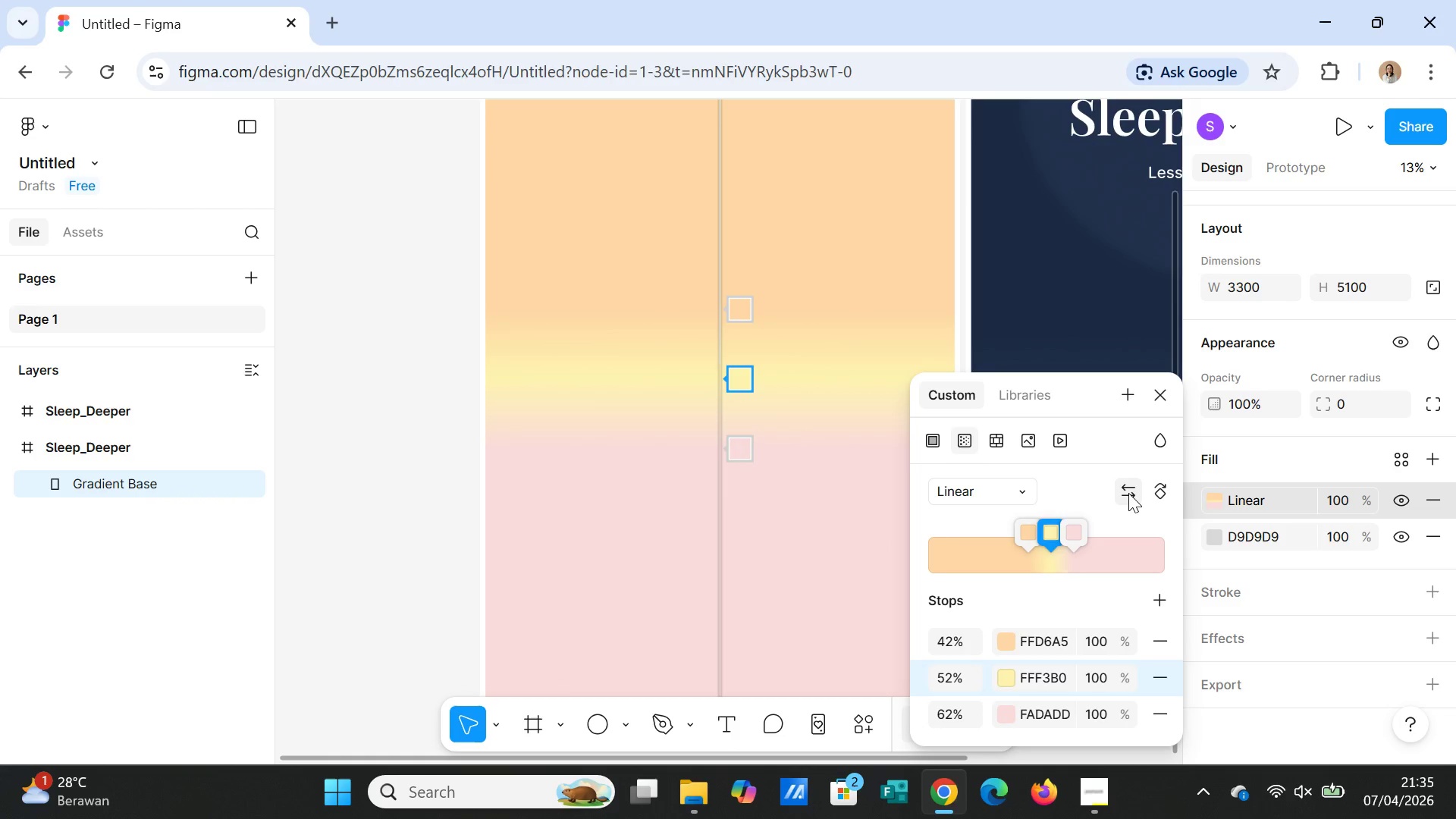 
left_click([1094, 712])
 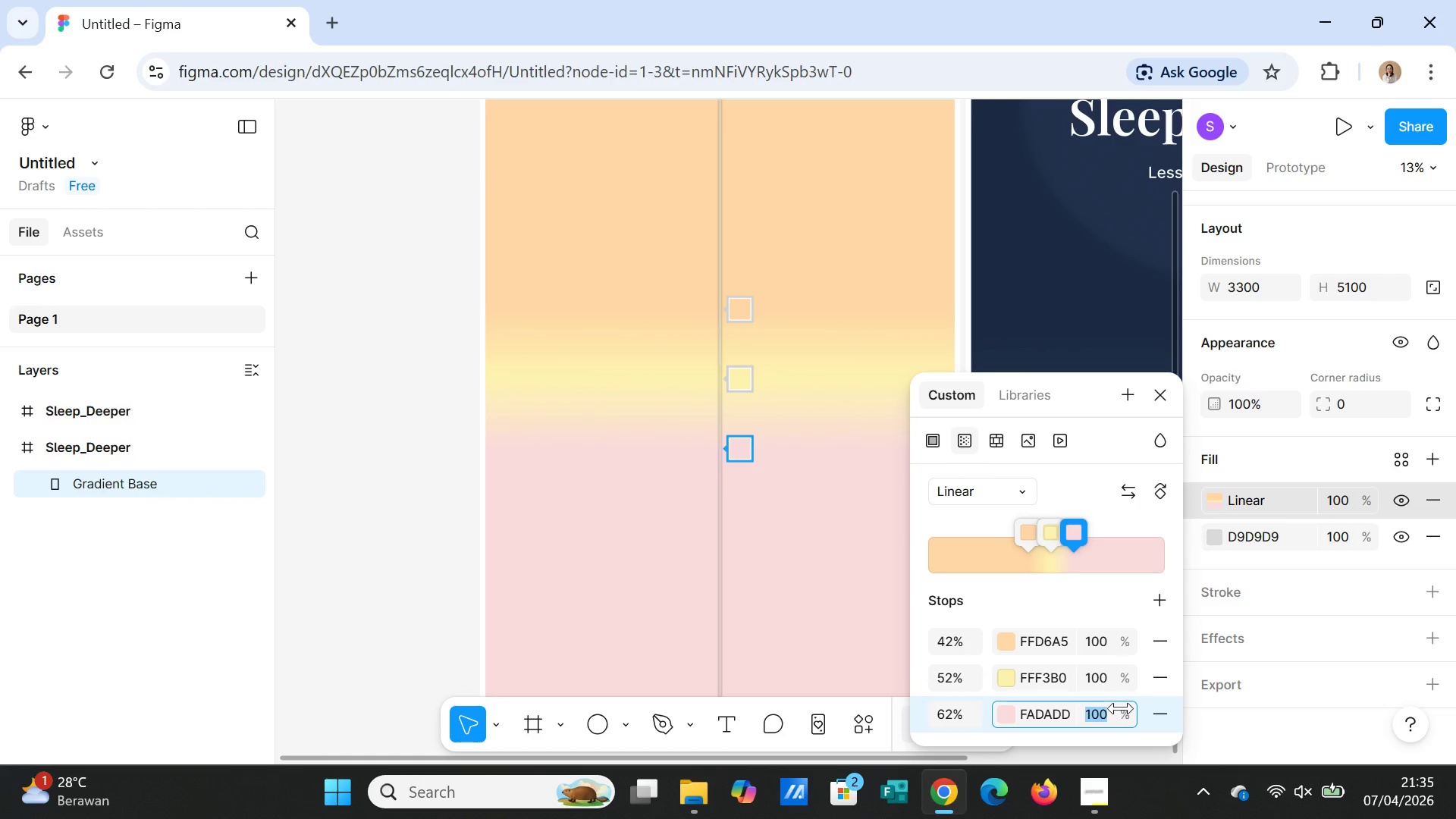 
type(70)
 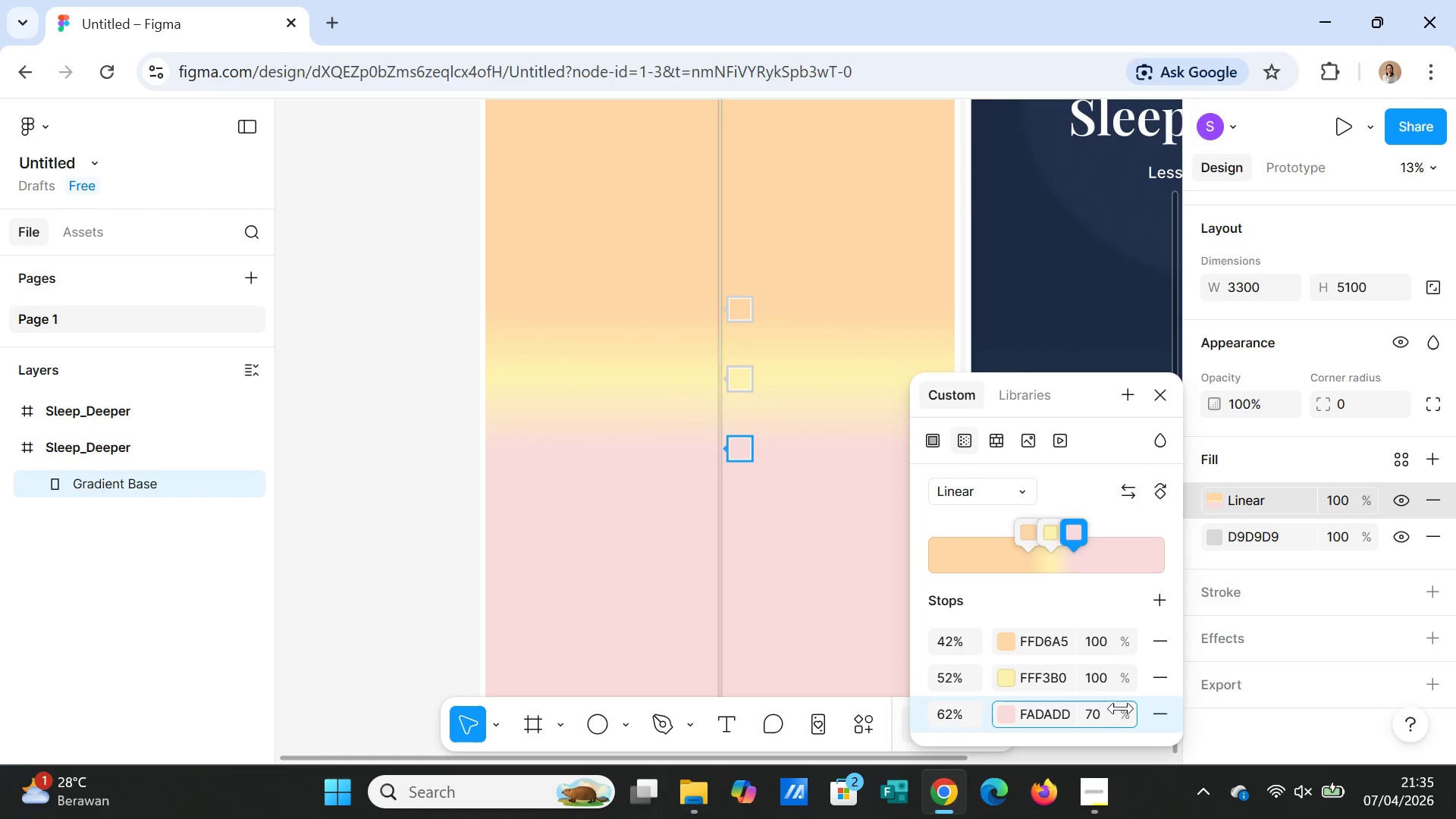 
key(Enter)
 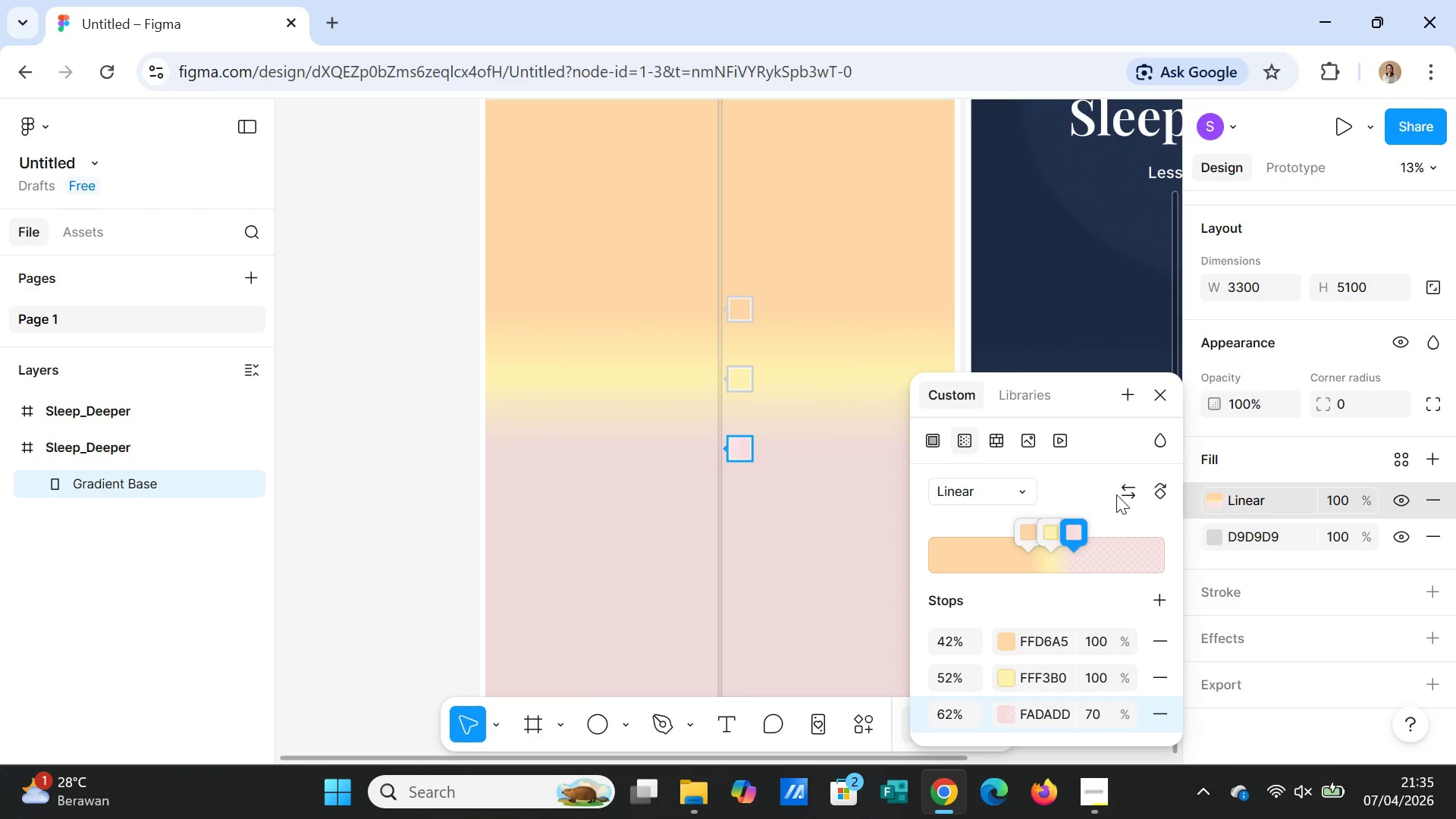 
wait(5.56)
 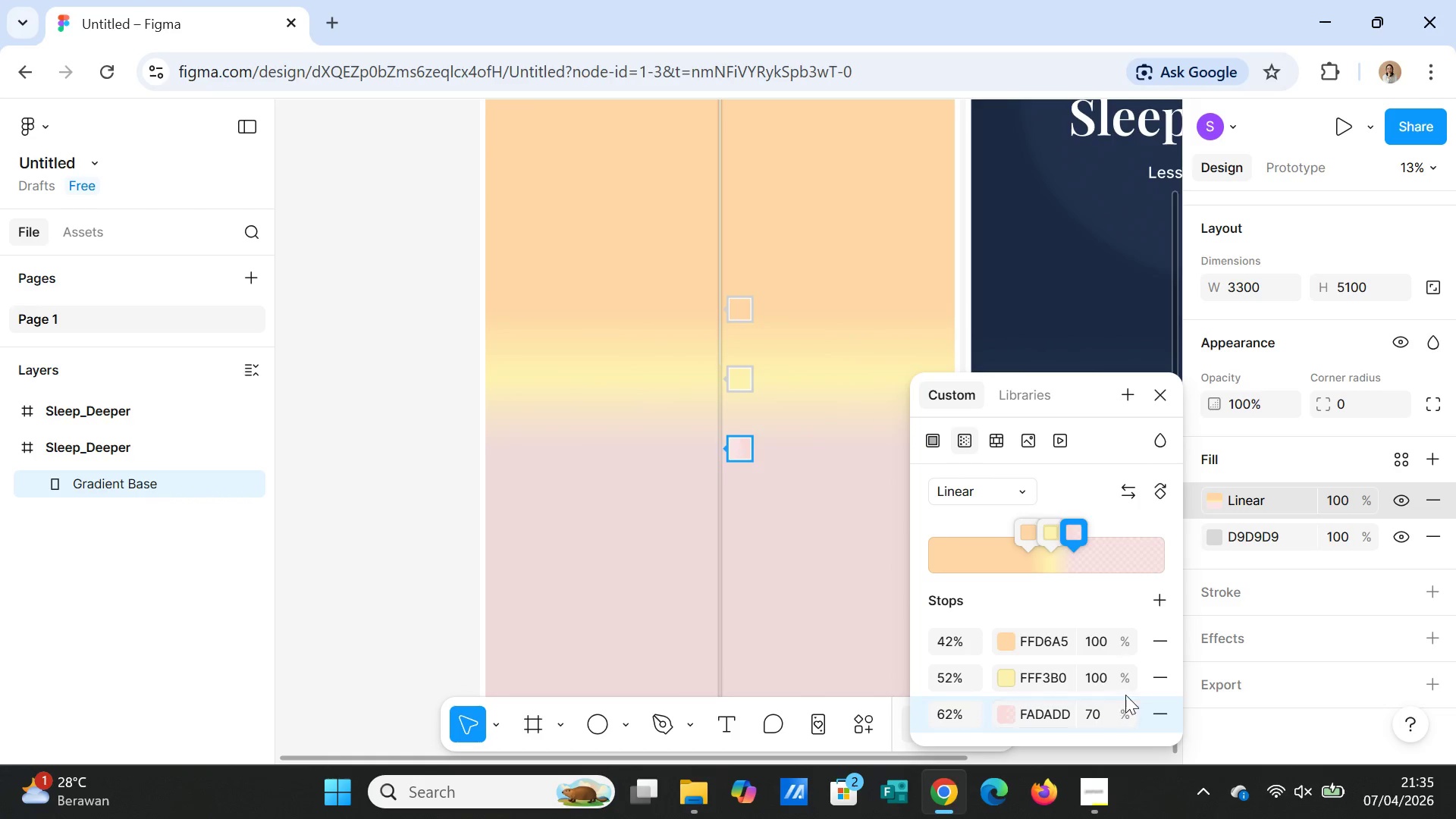 
left_click([1128, 489])
 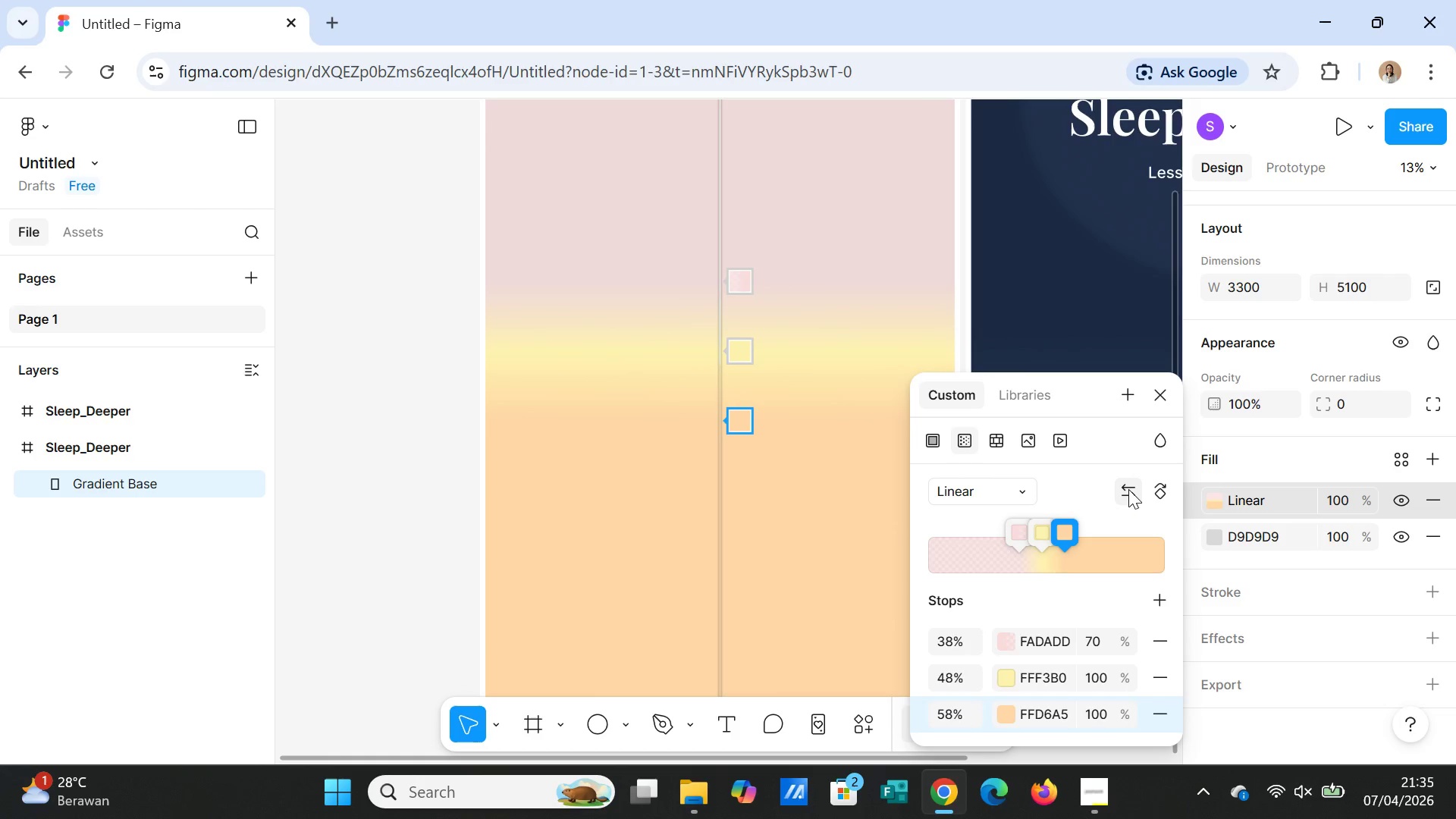 
left_click([1128, 489])
 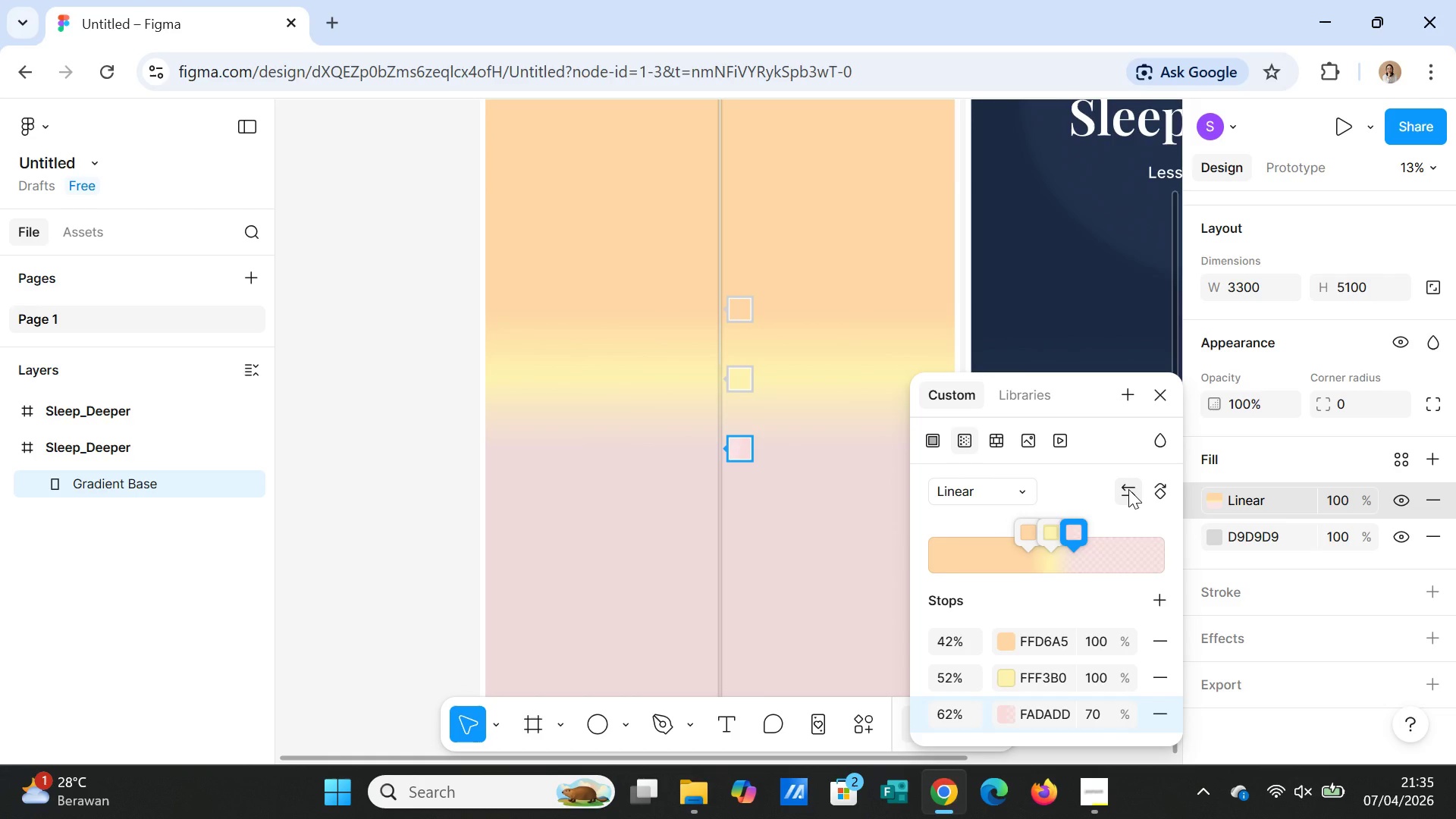 
left_click([1128, 489])
 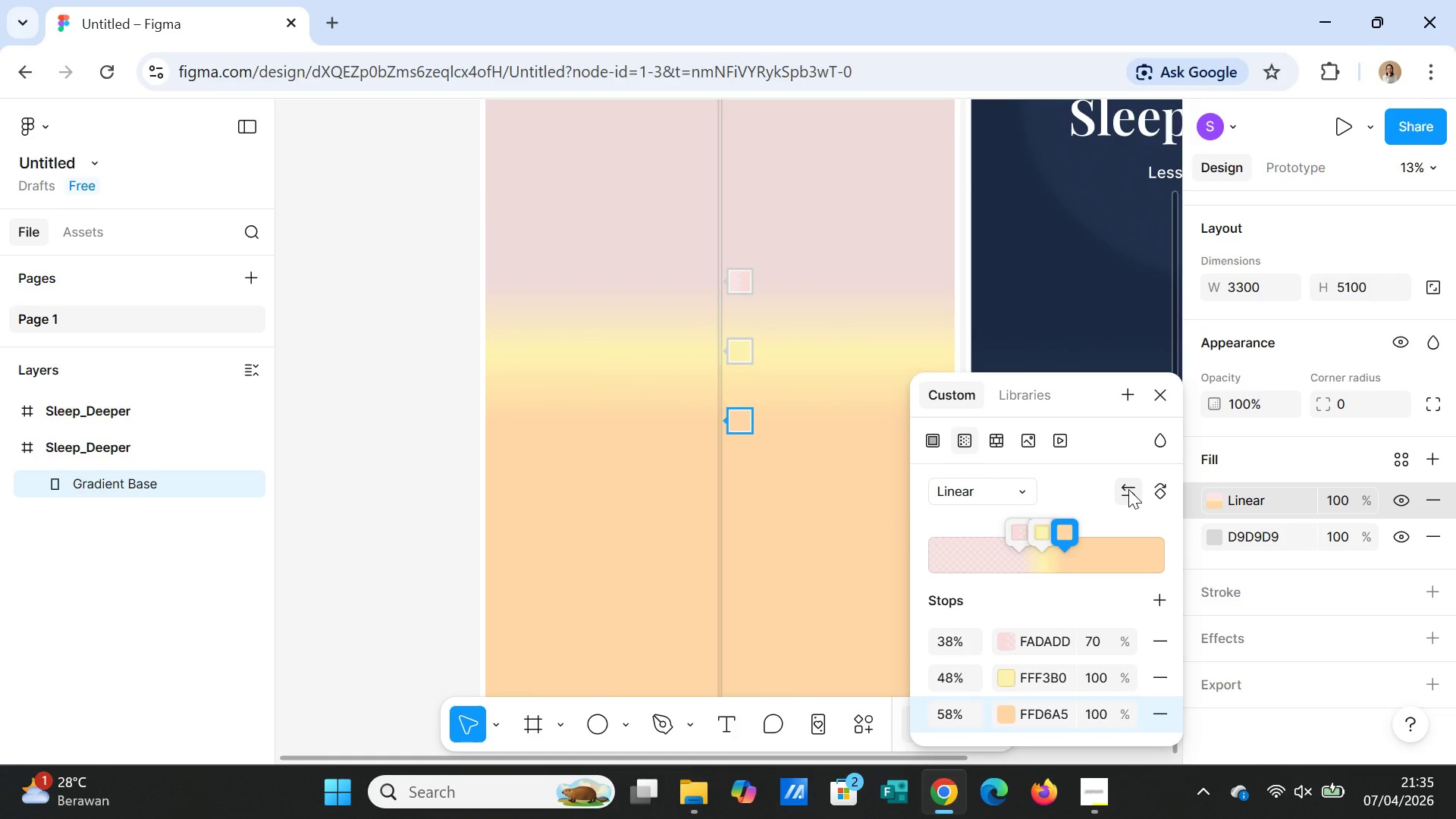 
left_click([1128, 489])
 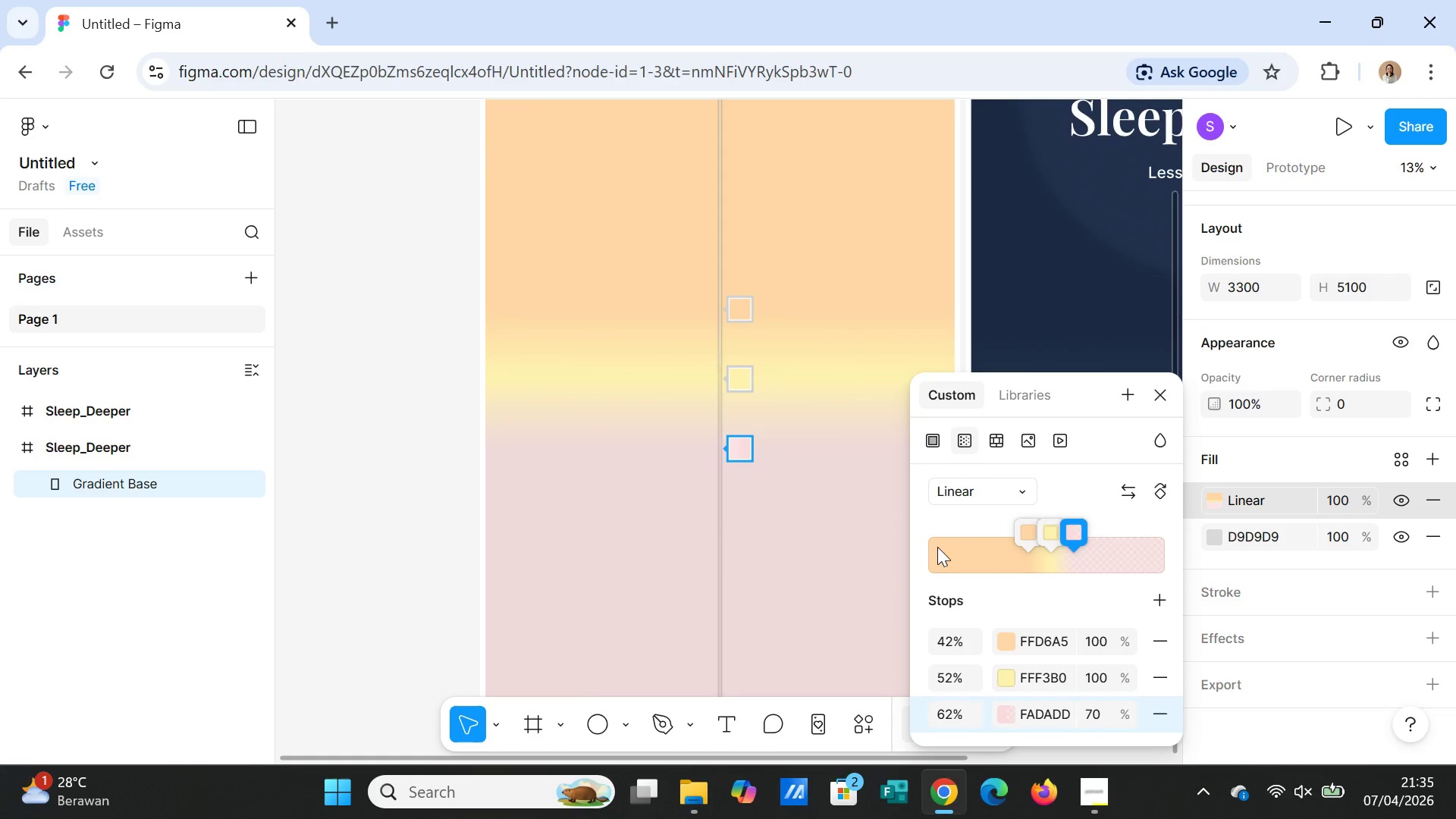 
scroll: coordinate [720, 520], scroll_direction: up, amount: 4.0
 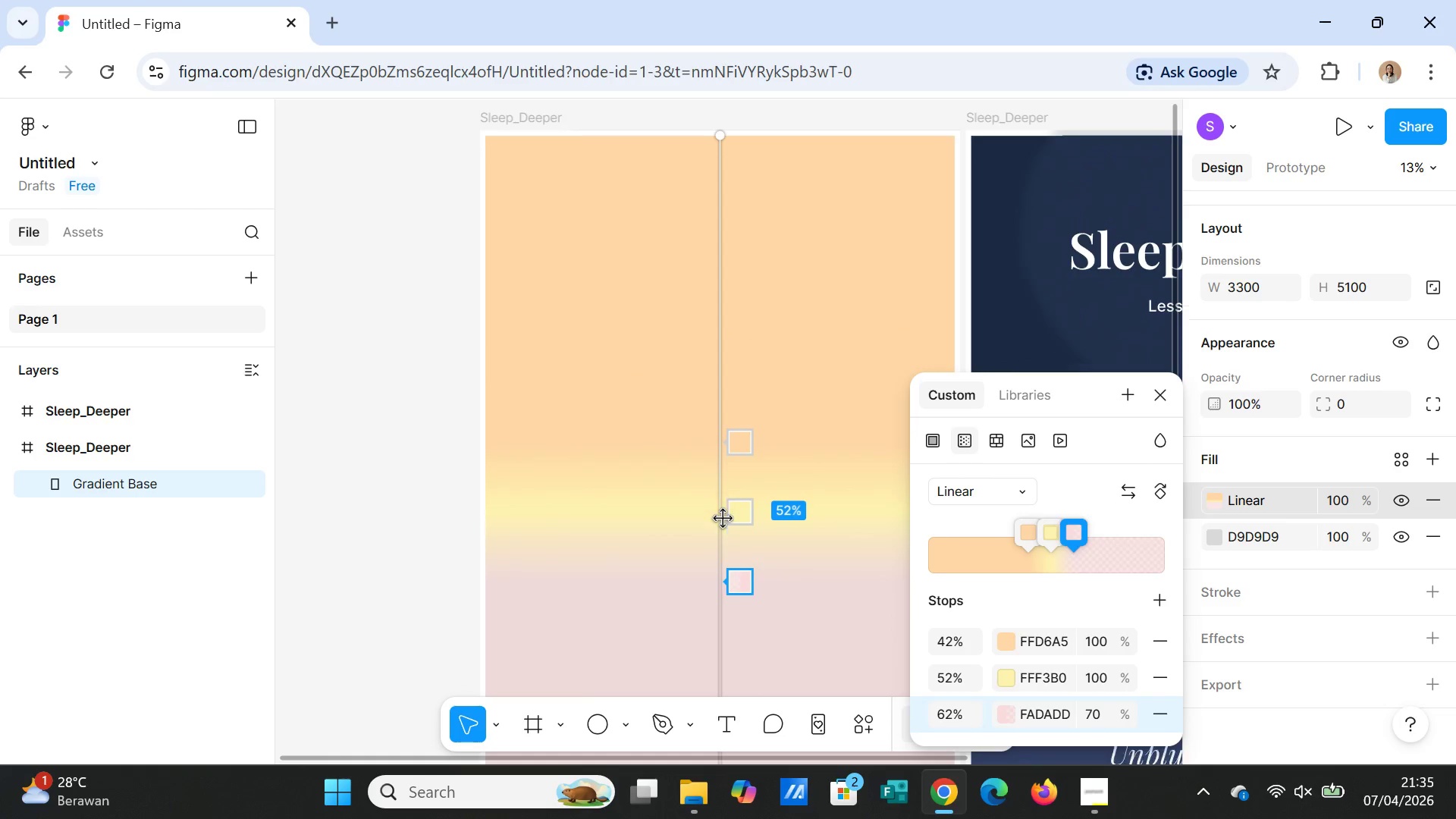 
scroll: coordinate [724, 519], scroll_direction: down, amount: 8.0
 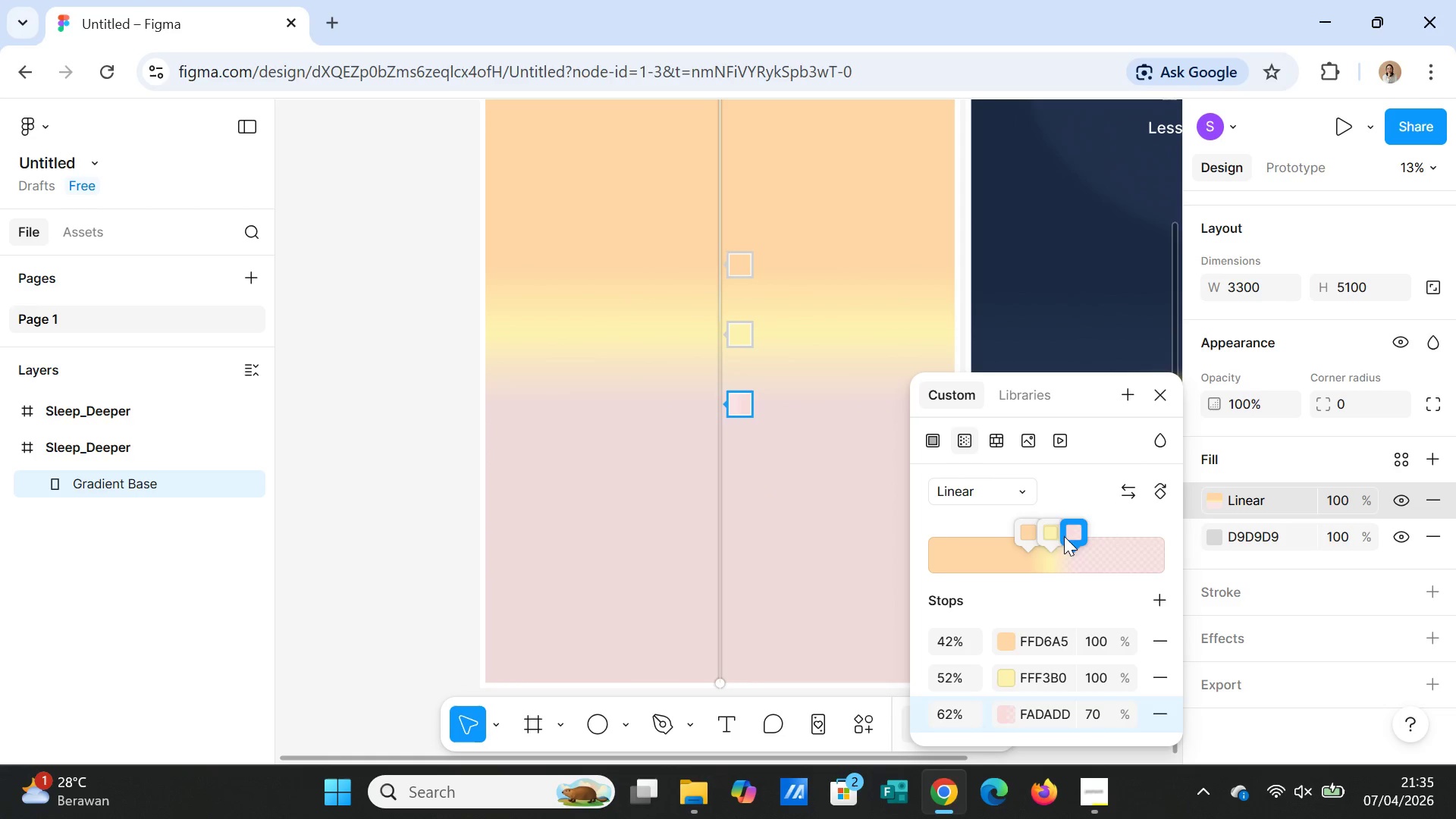 
left_click_drag(start_coordinate=[1073, 533], to_coordinate=[1117, 534])
 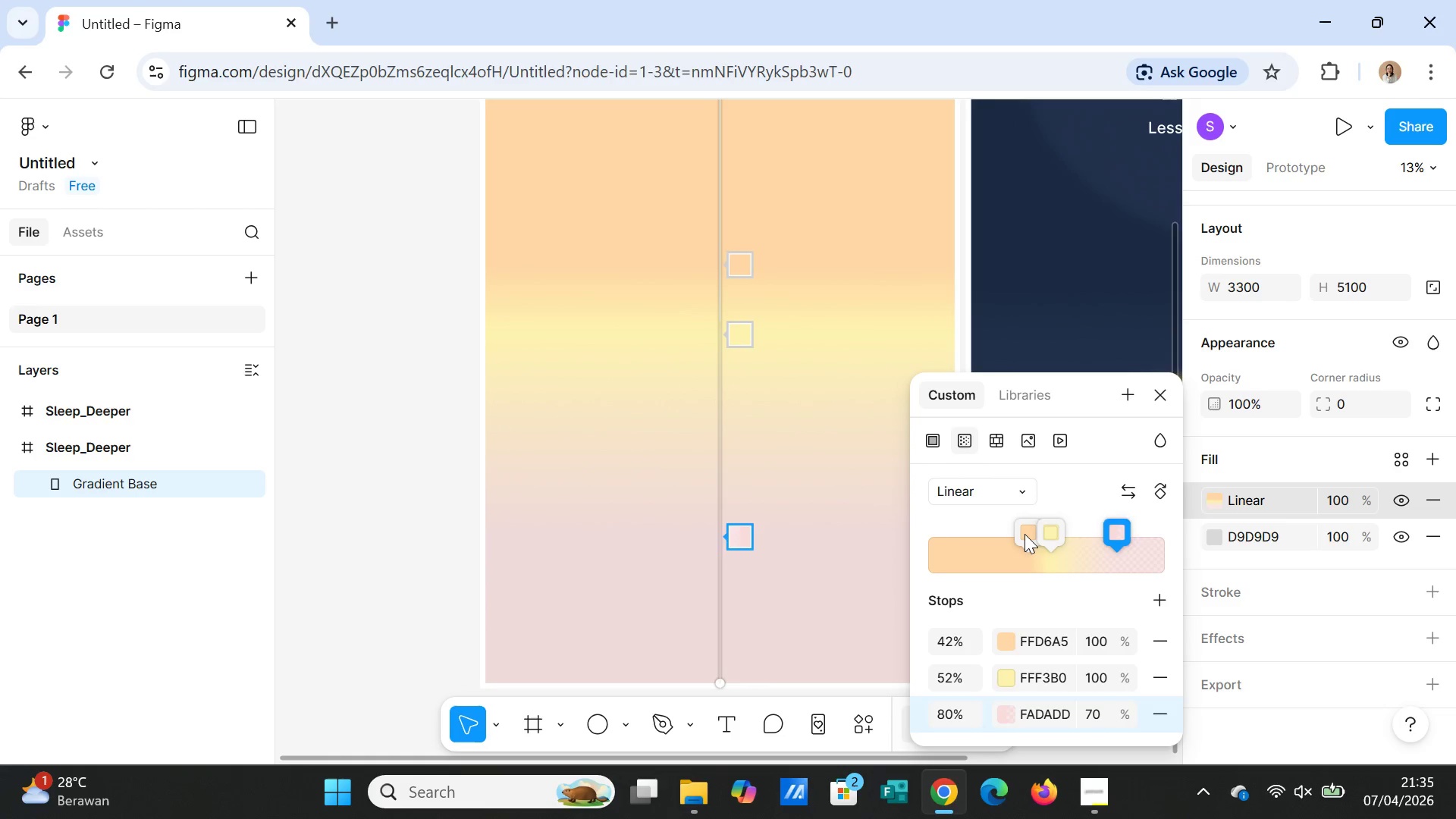 
left_click_drag(start_coordinate=[1025, 534], to_coordinate=[996, 531])
 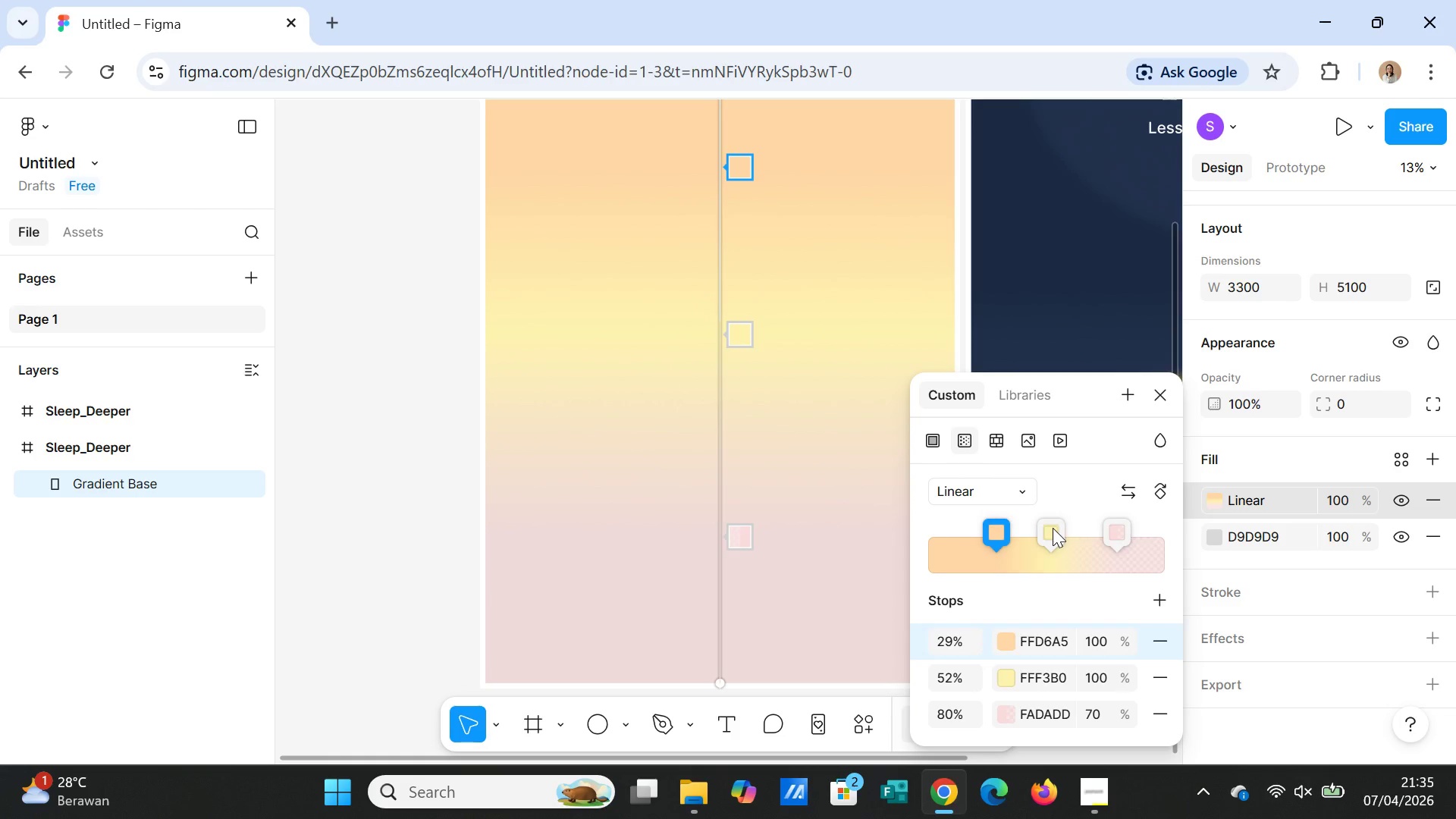 
left_click_drag(start_coordinate=[1053, 528], to_coordinate=[1082, 532])
 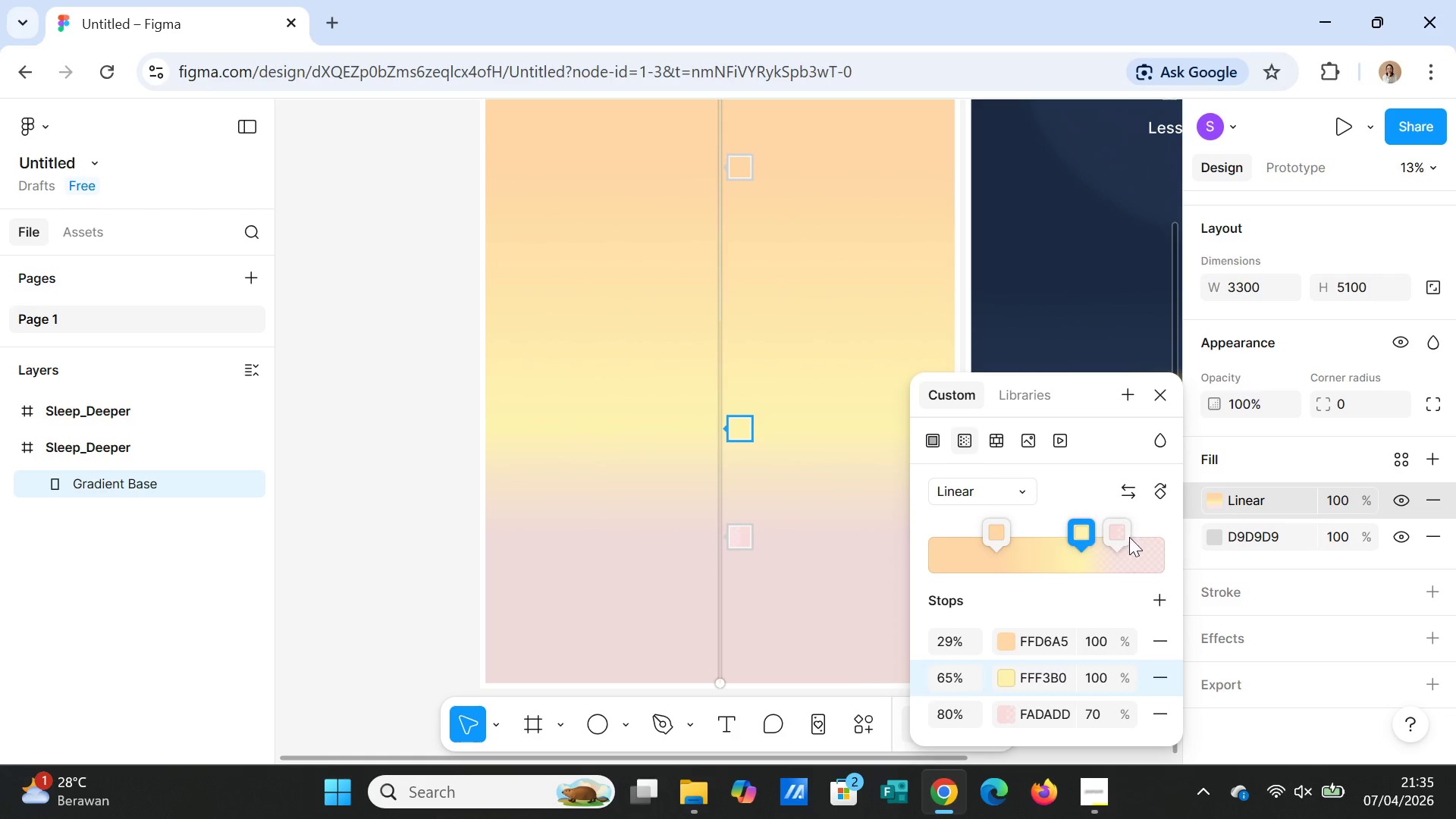 
left_click_drag(start_coordinate=[1126, 534], to_coordinate=[1140, 534])
 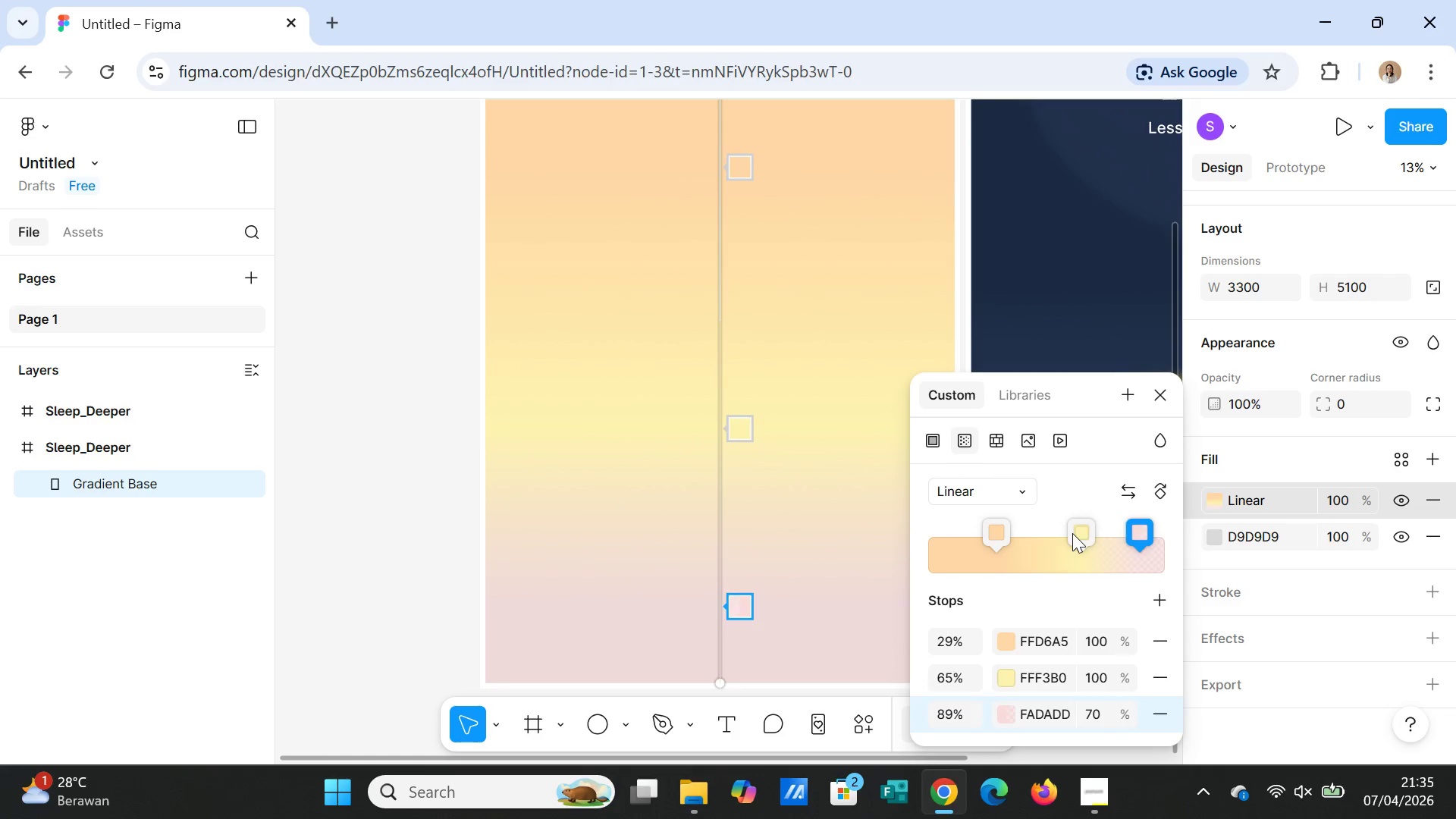 
left_click_drag(start_coordinate=[1072, 533], to_coordinate=[1105, 535])
 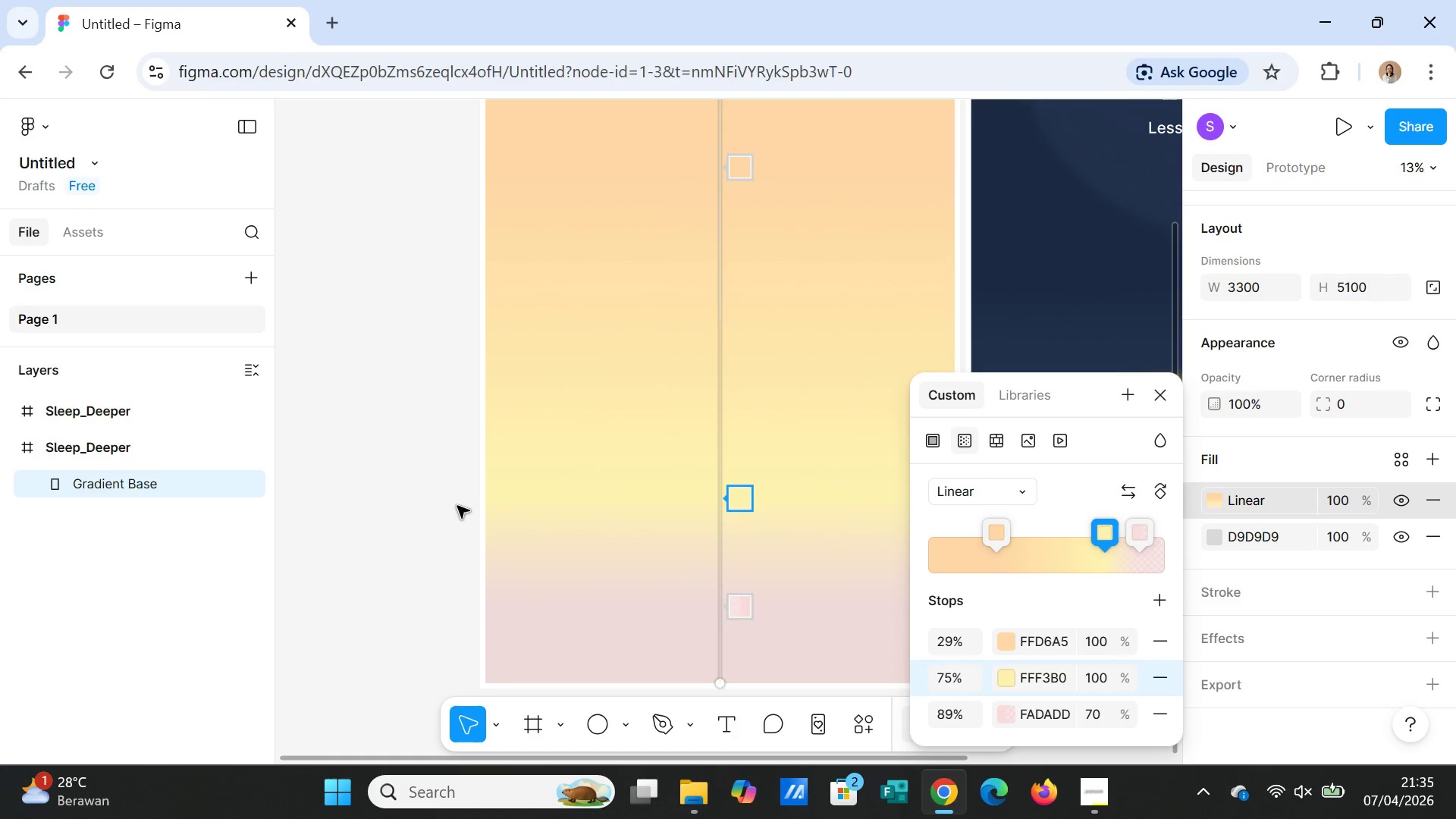 
left_click([455, 505])
 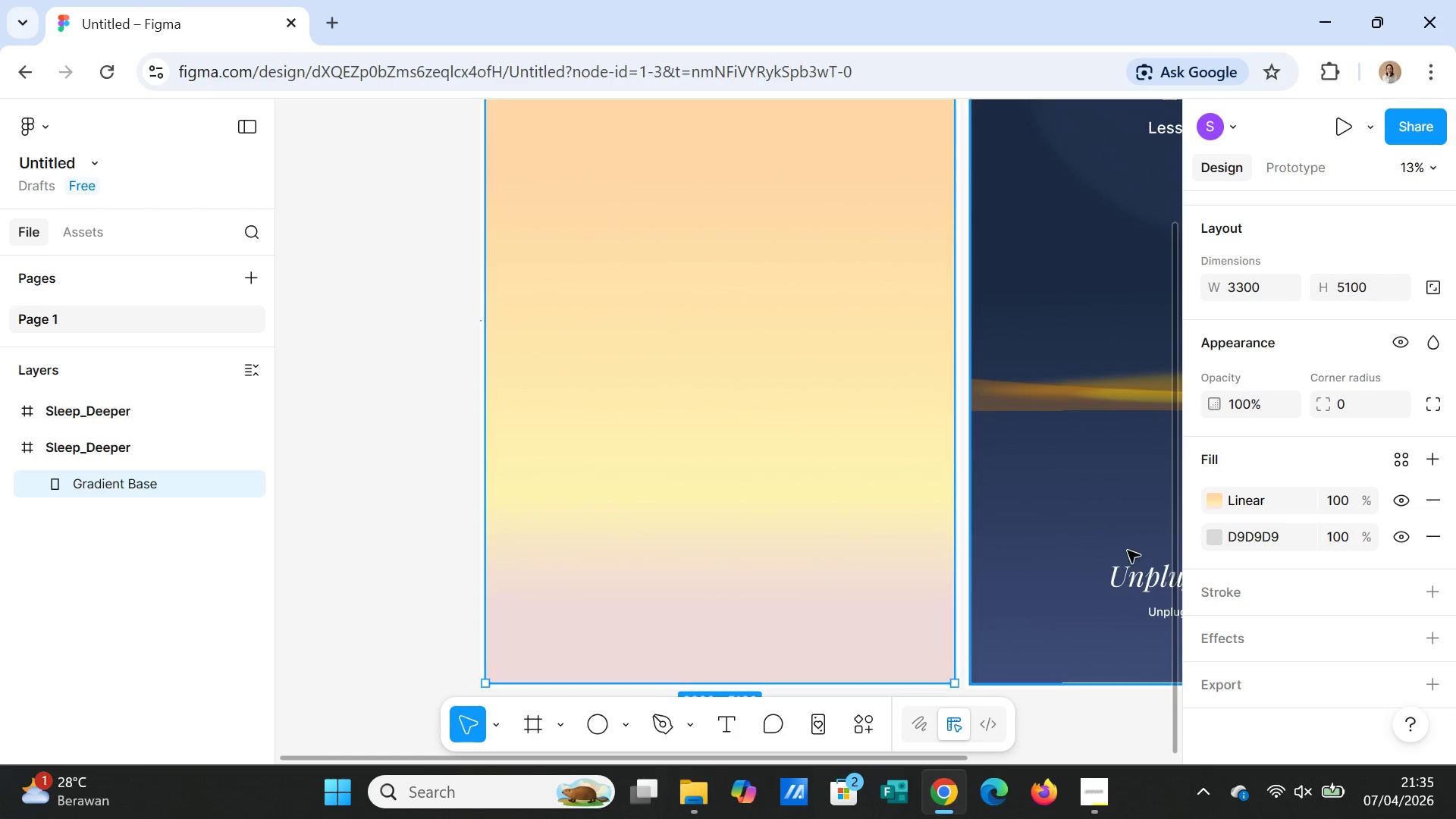 
scroll: coordinate [1134, 555], scroll_direction: up, amount: 6.0
 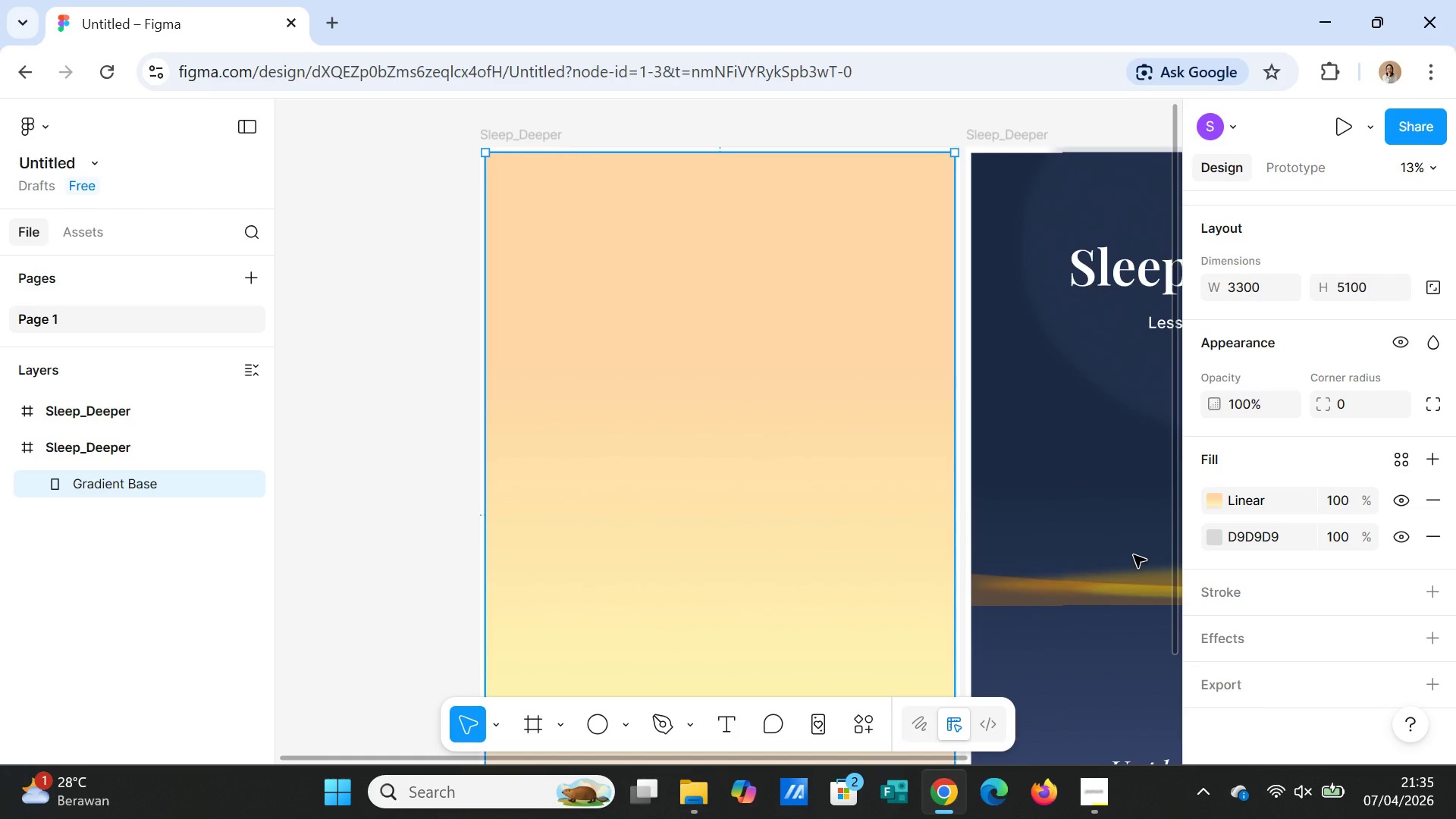 
scroll: coordinate [1134, 555], scroll_direction: down, amount: 4.0
 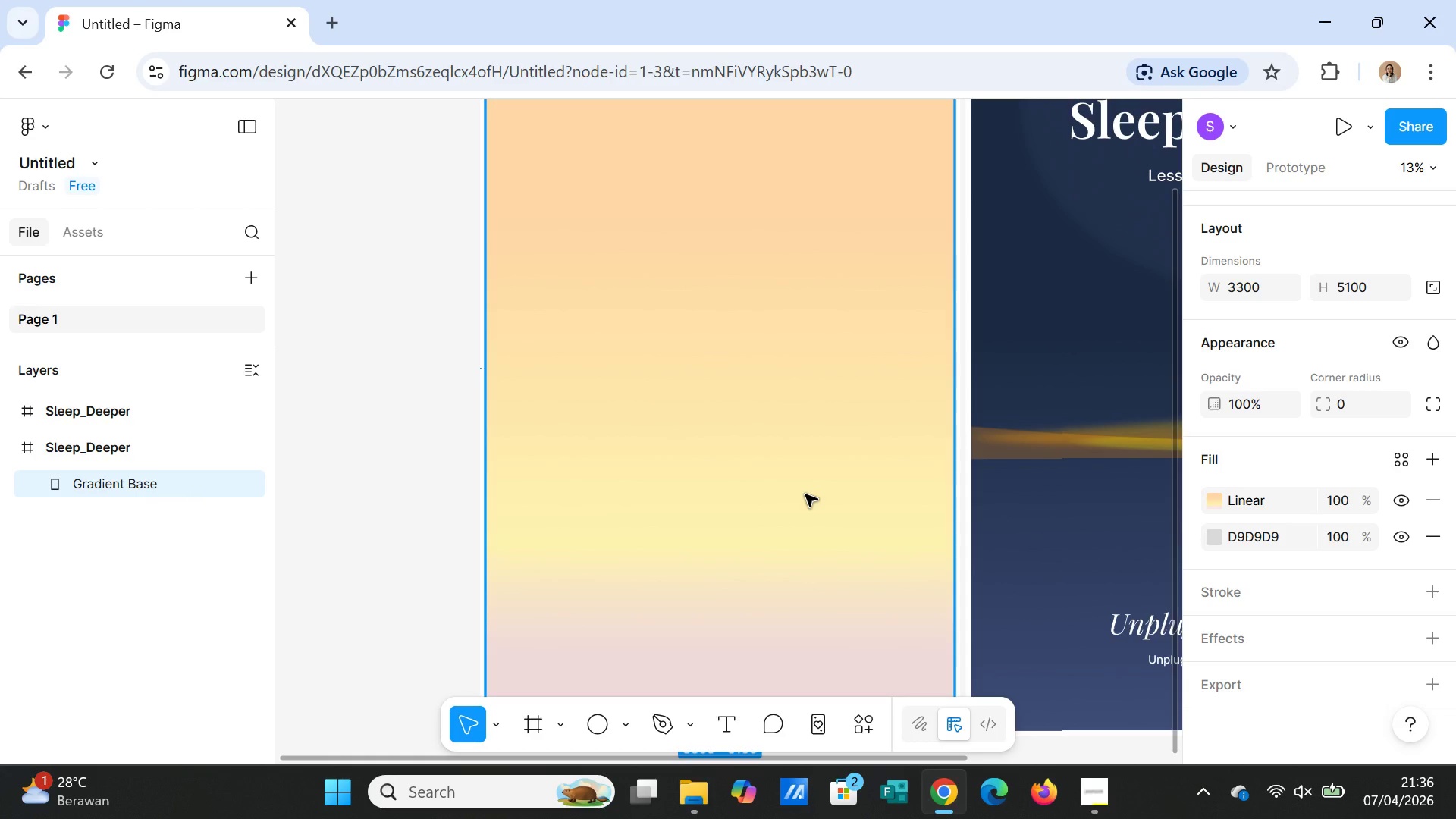 
wait(14.13)
 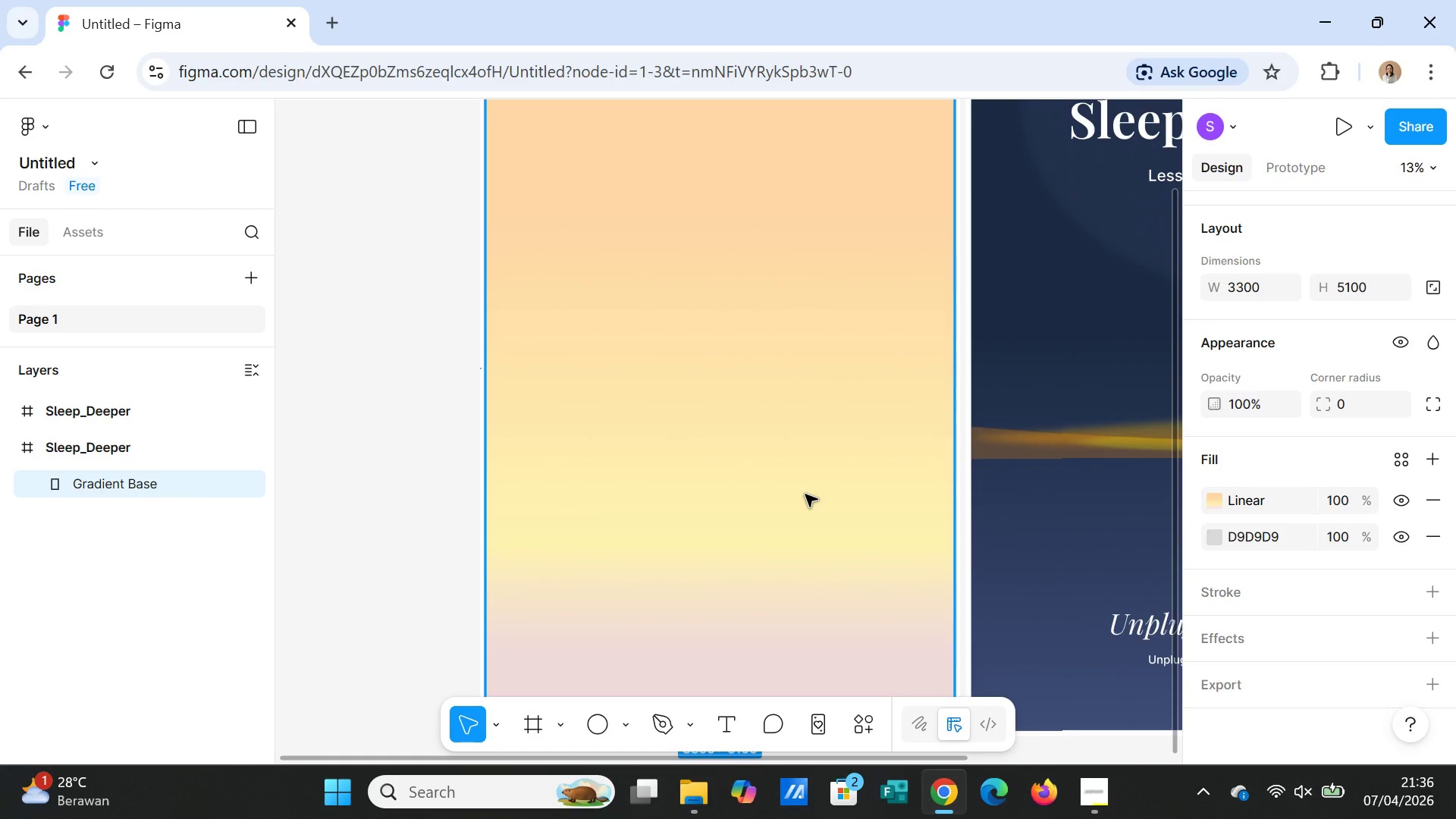 
left_click([627, 725])
 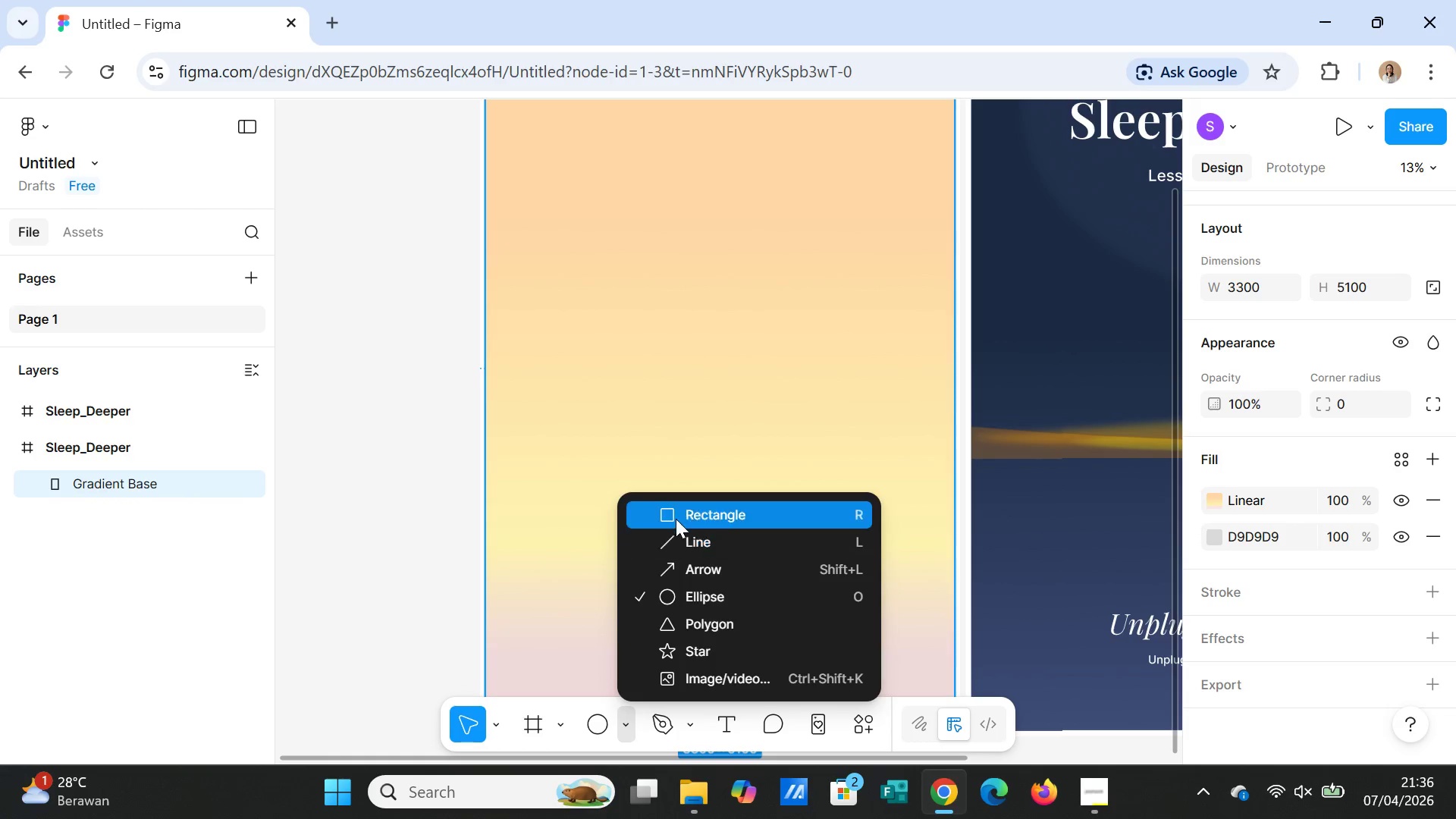 
left_click([676, 516])
 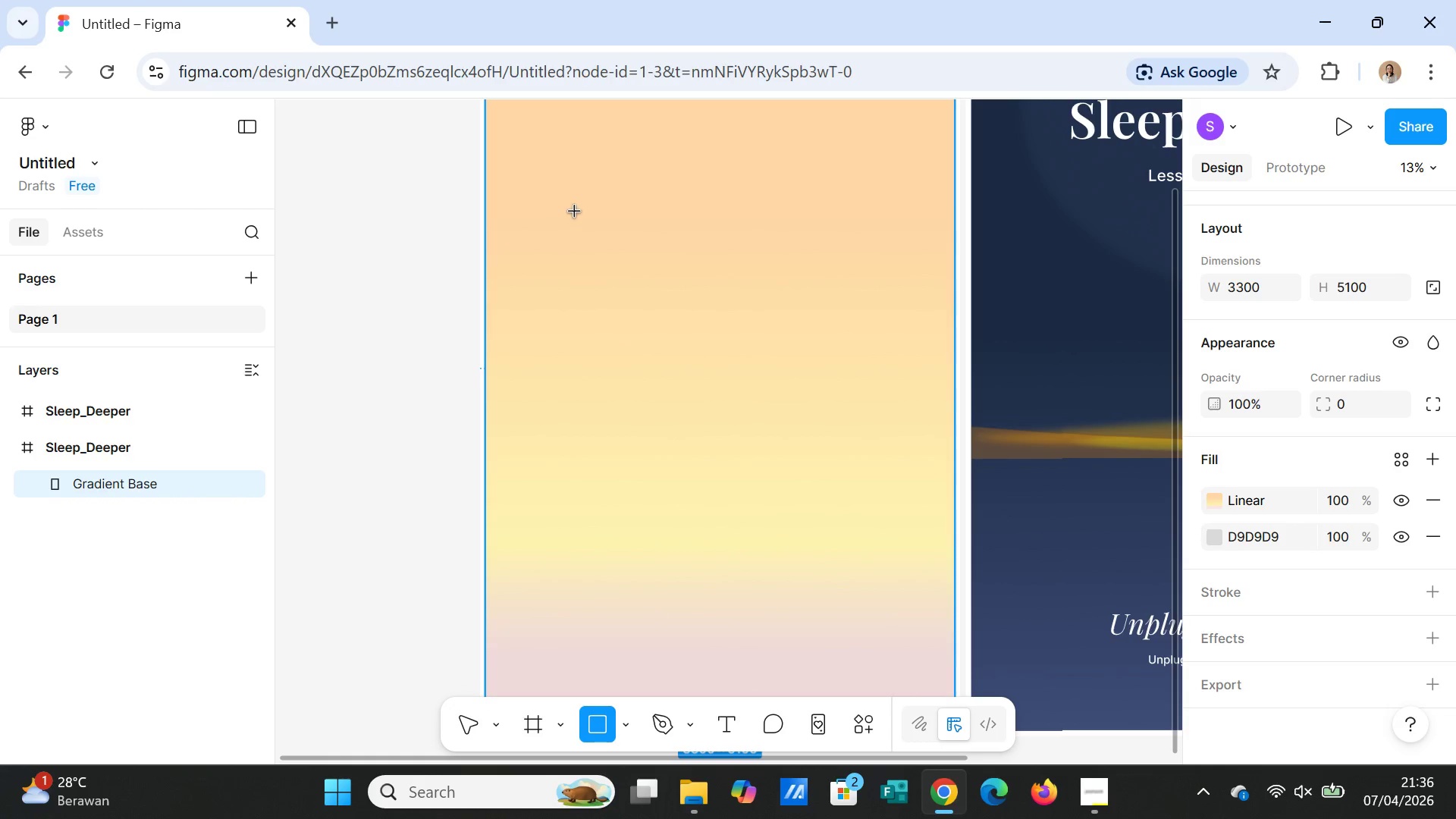 
scroll: coordinate [591, 253], scroll_direction: up, amount: 3.0
 